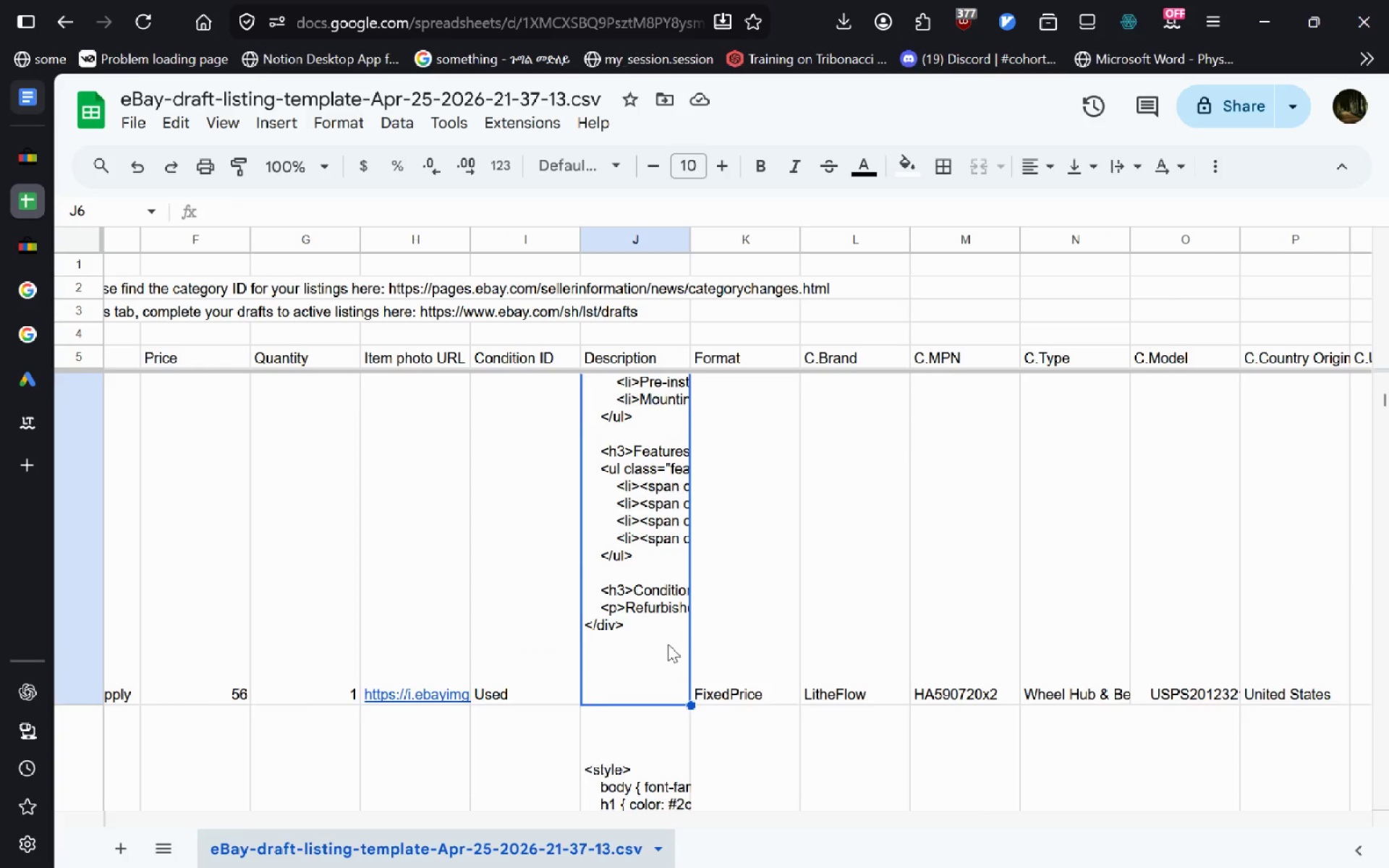 
key(Control+A)
 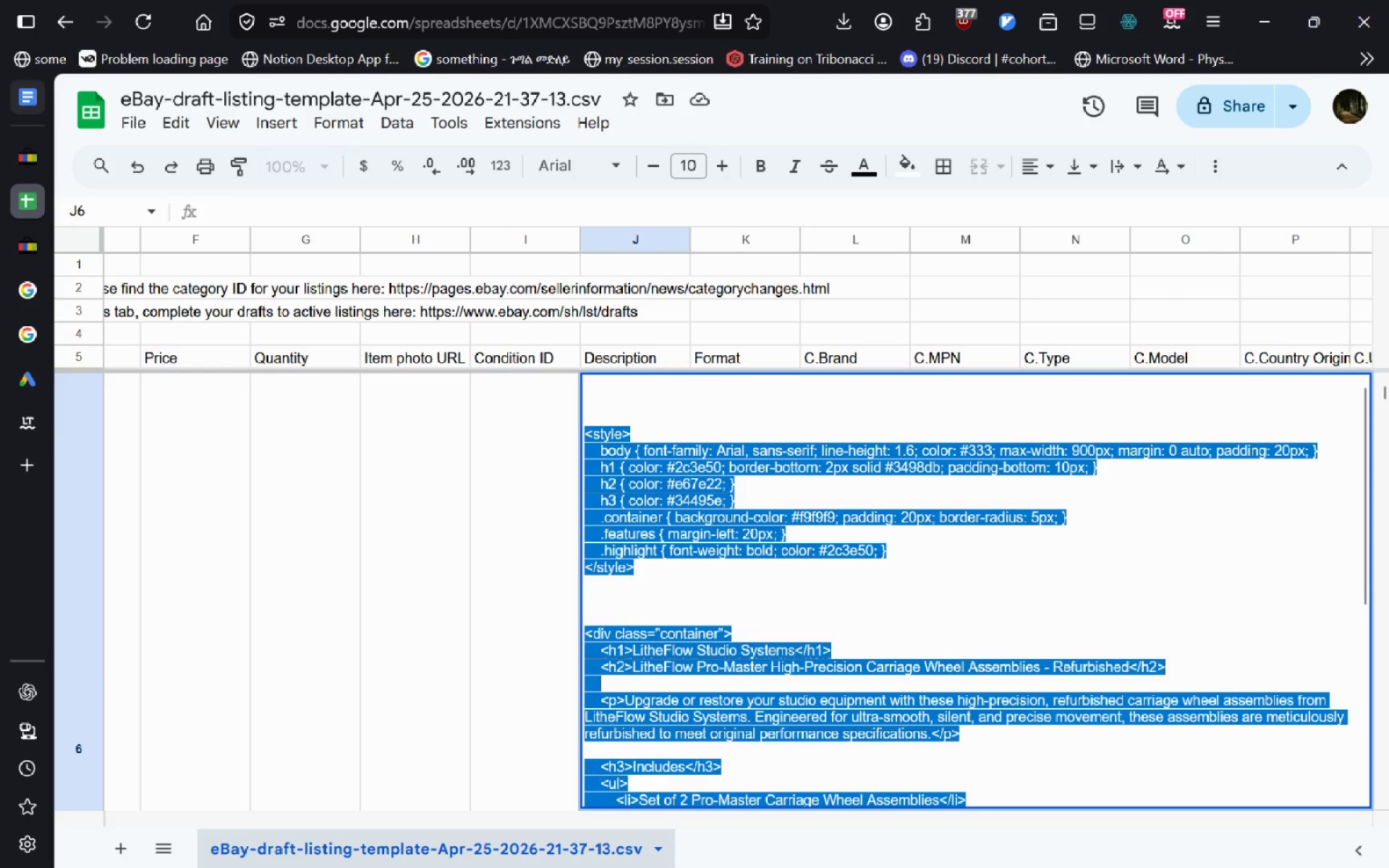 
key(Control+V)
 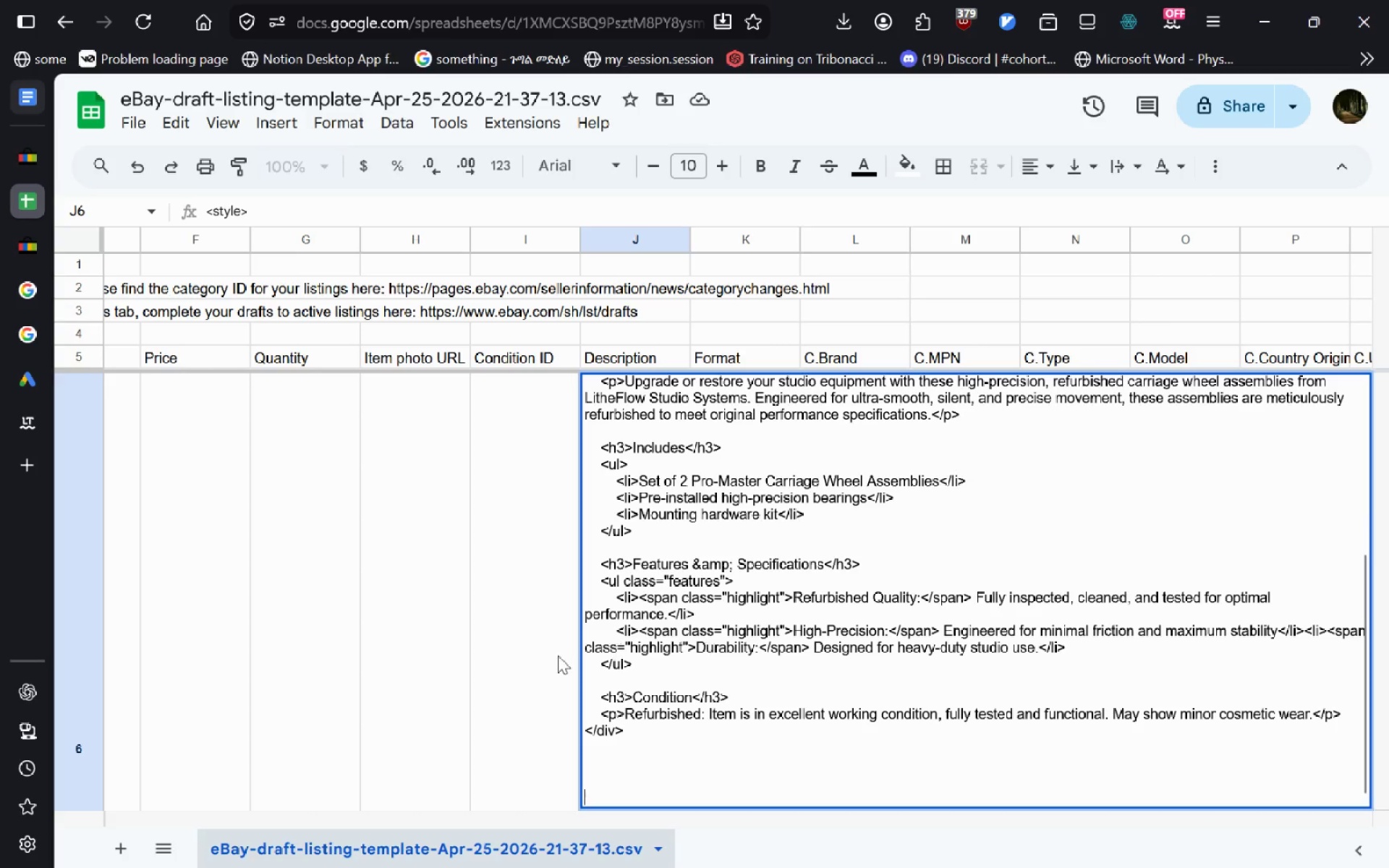 
left_click([481, 638])
 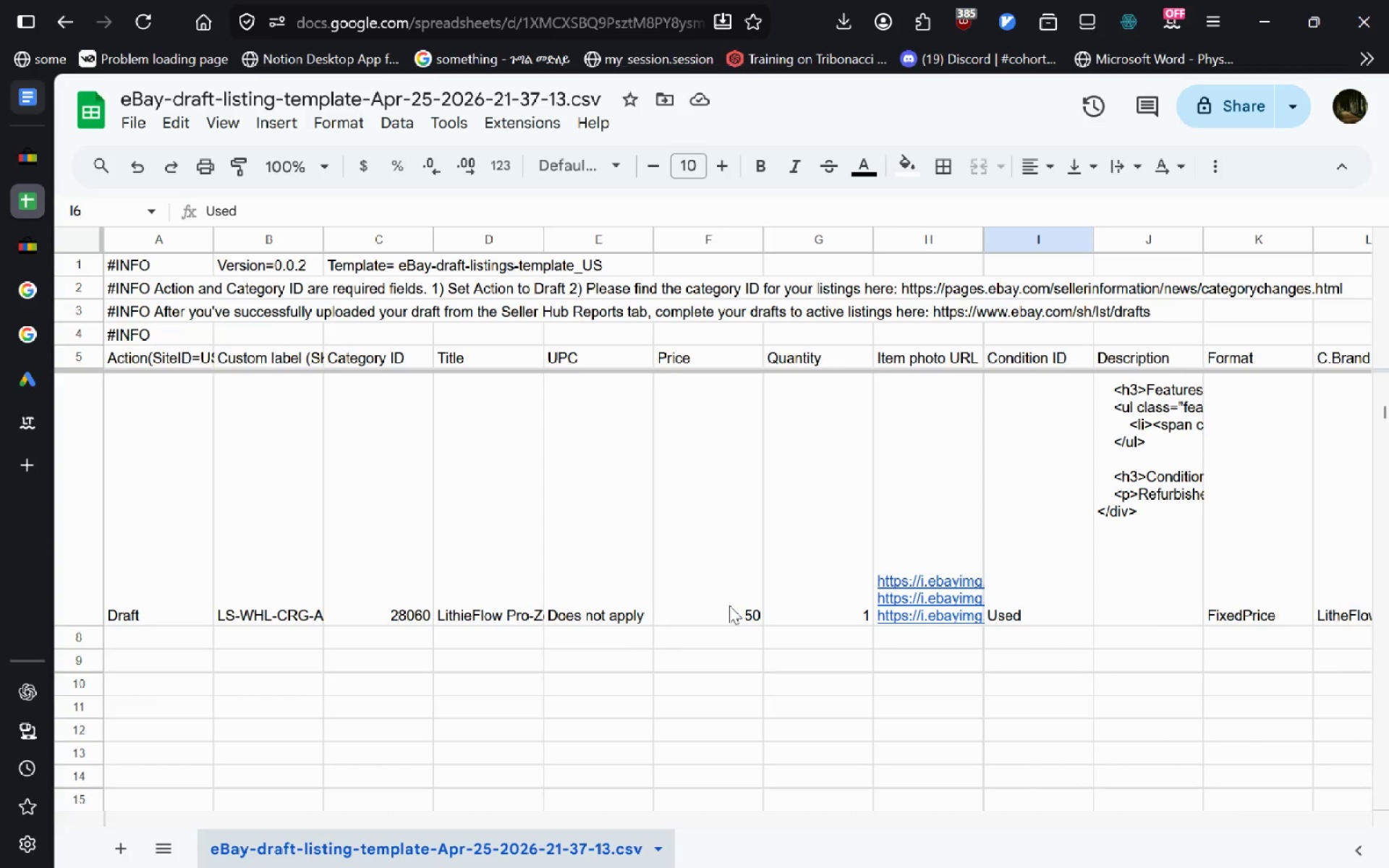 
wait(51.12)
 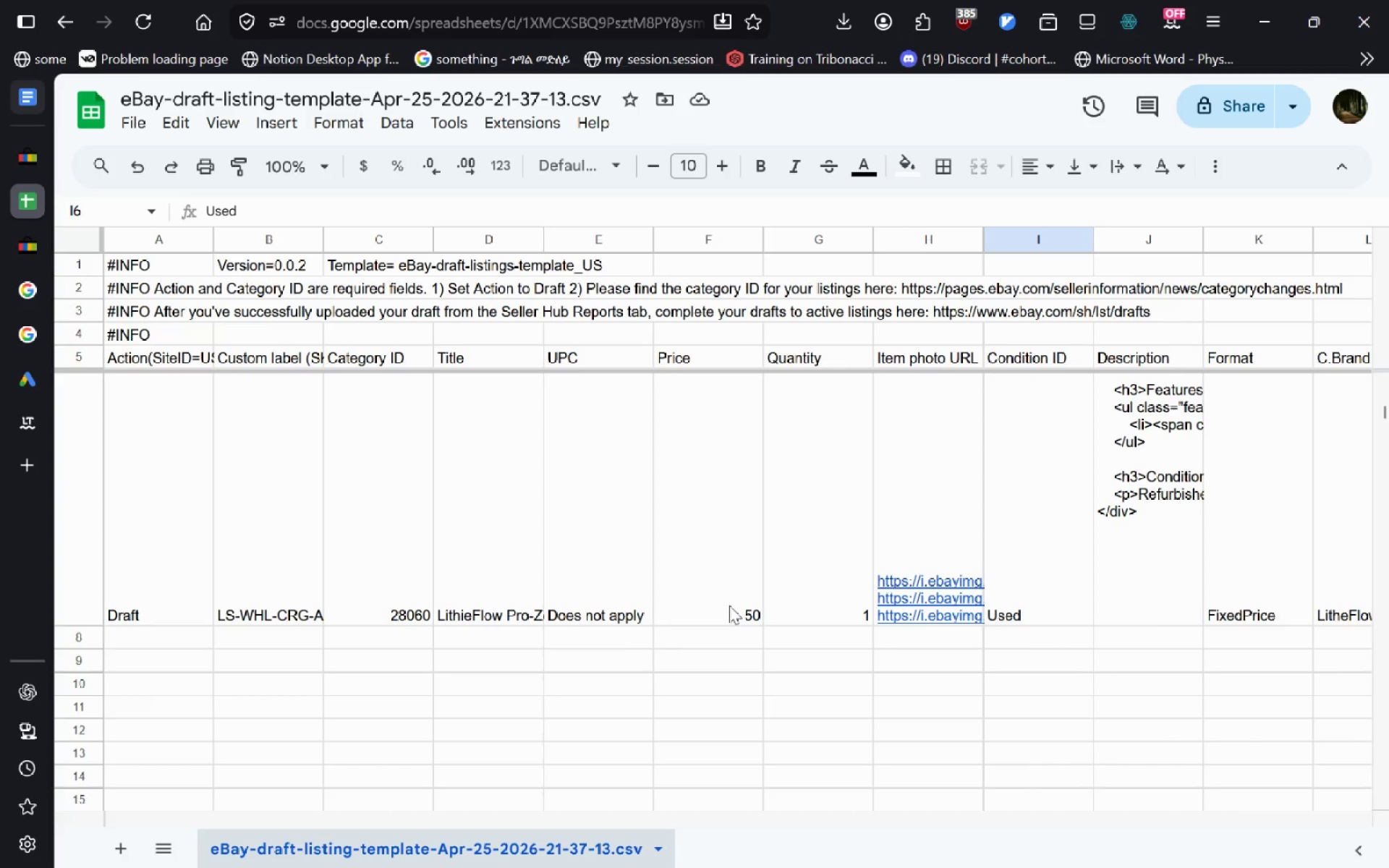 
left_click([924, 665])
 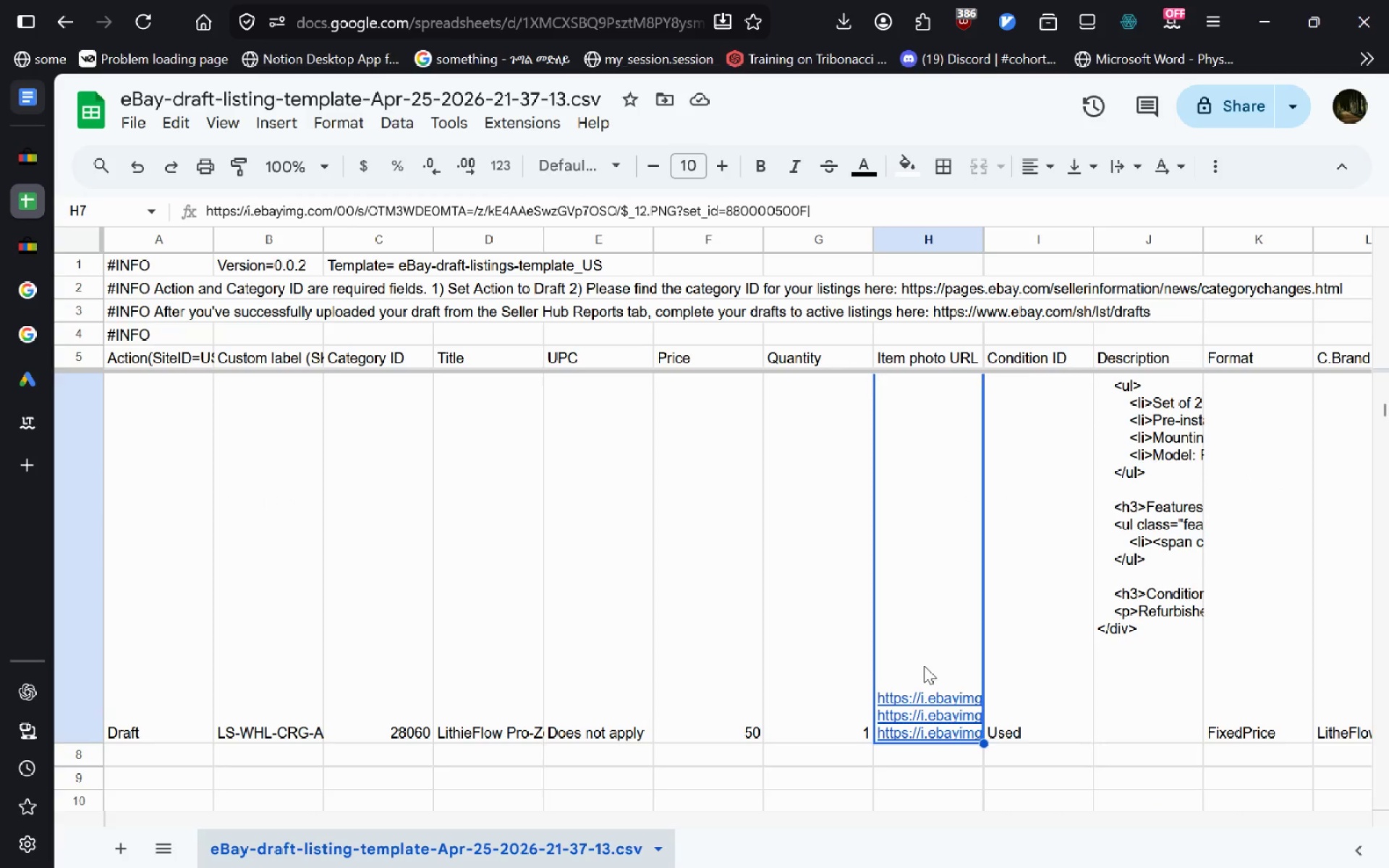 
double_click([924, 665])
 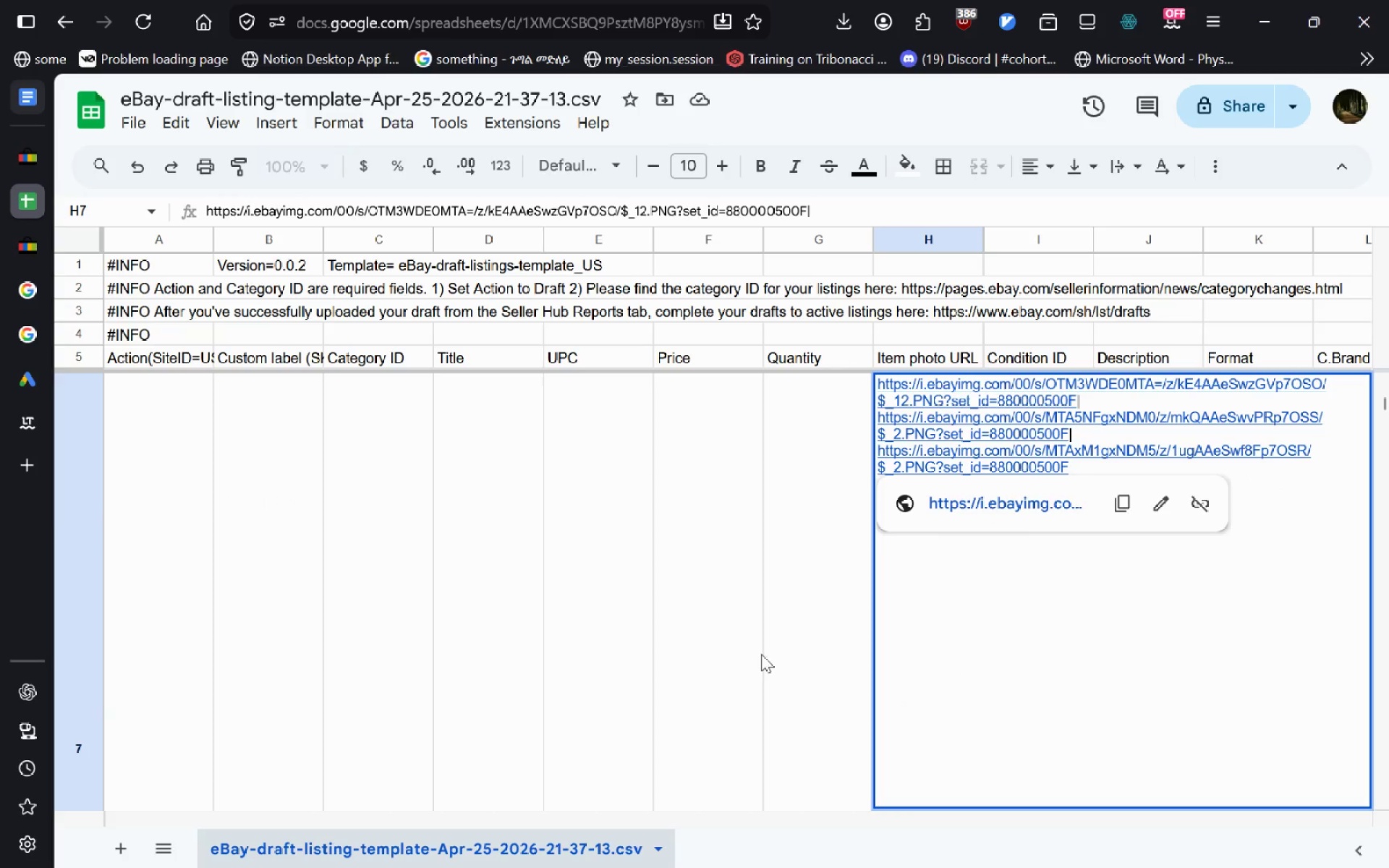 
left_click([761, 654])
 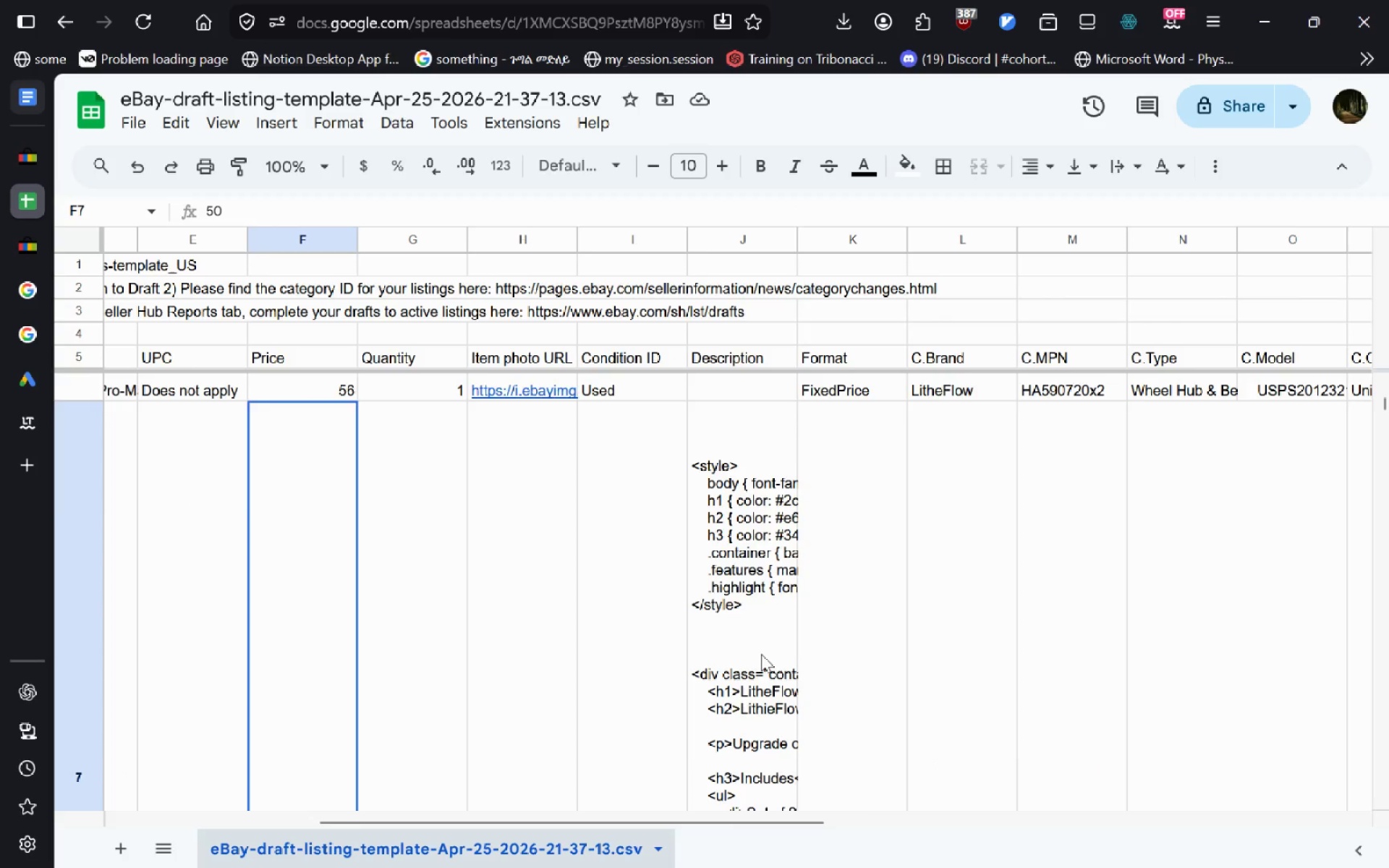 
wait(8.09)
 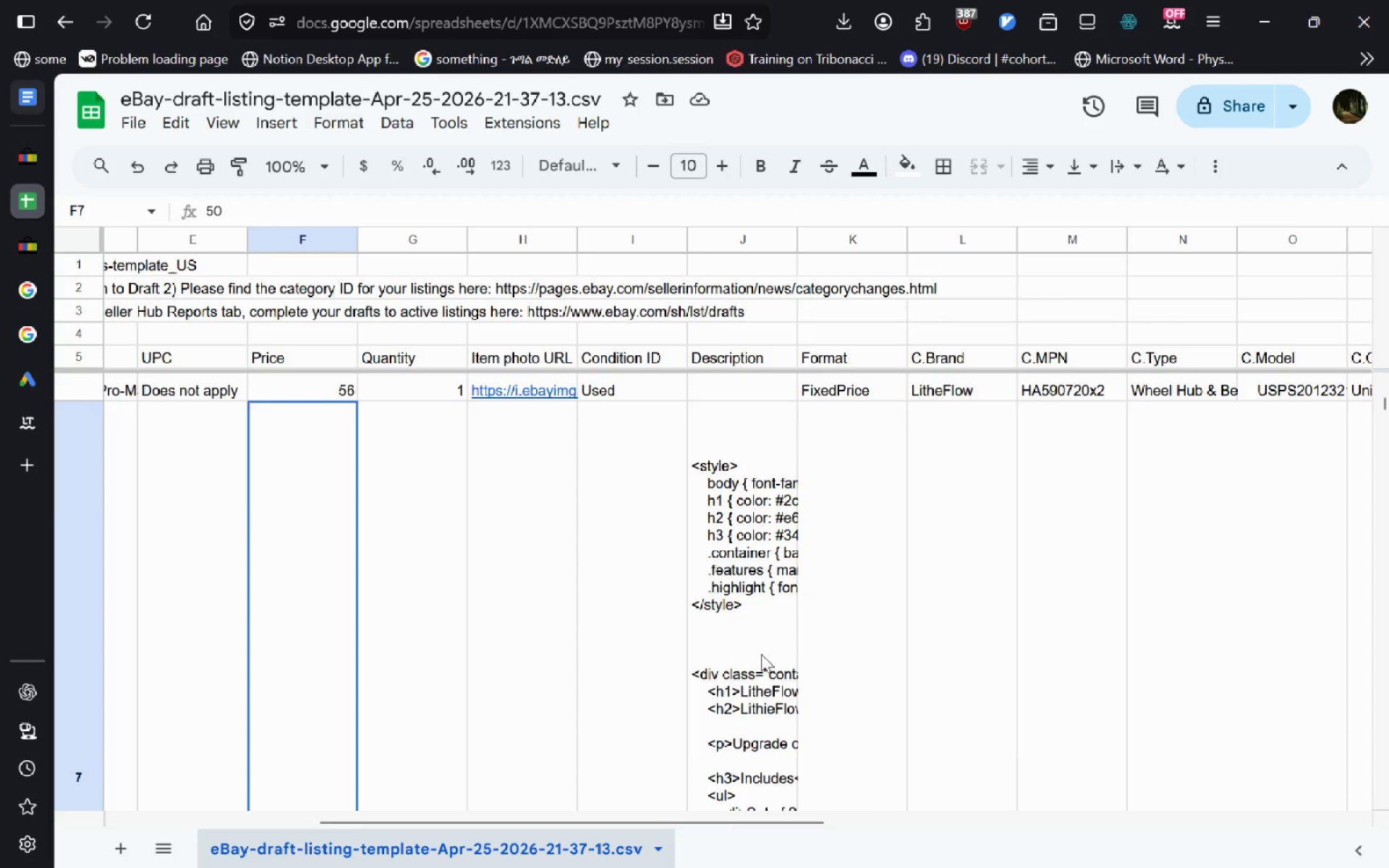 
double_click([749, 616])
 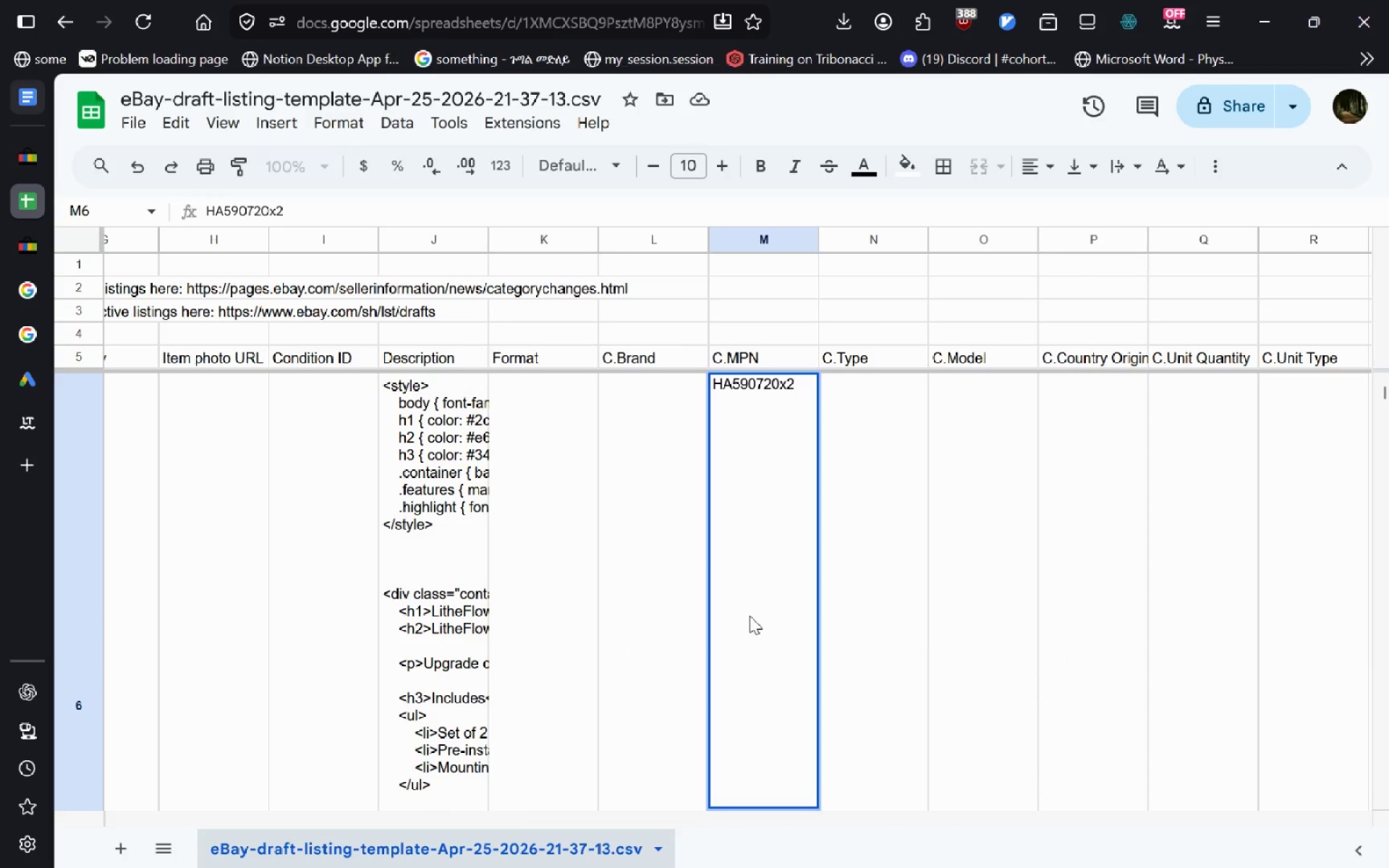 
key(Control+A)
 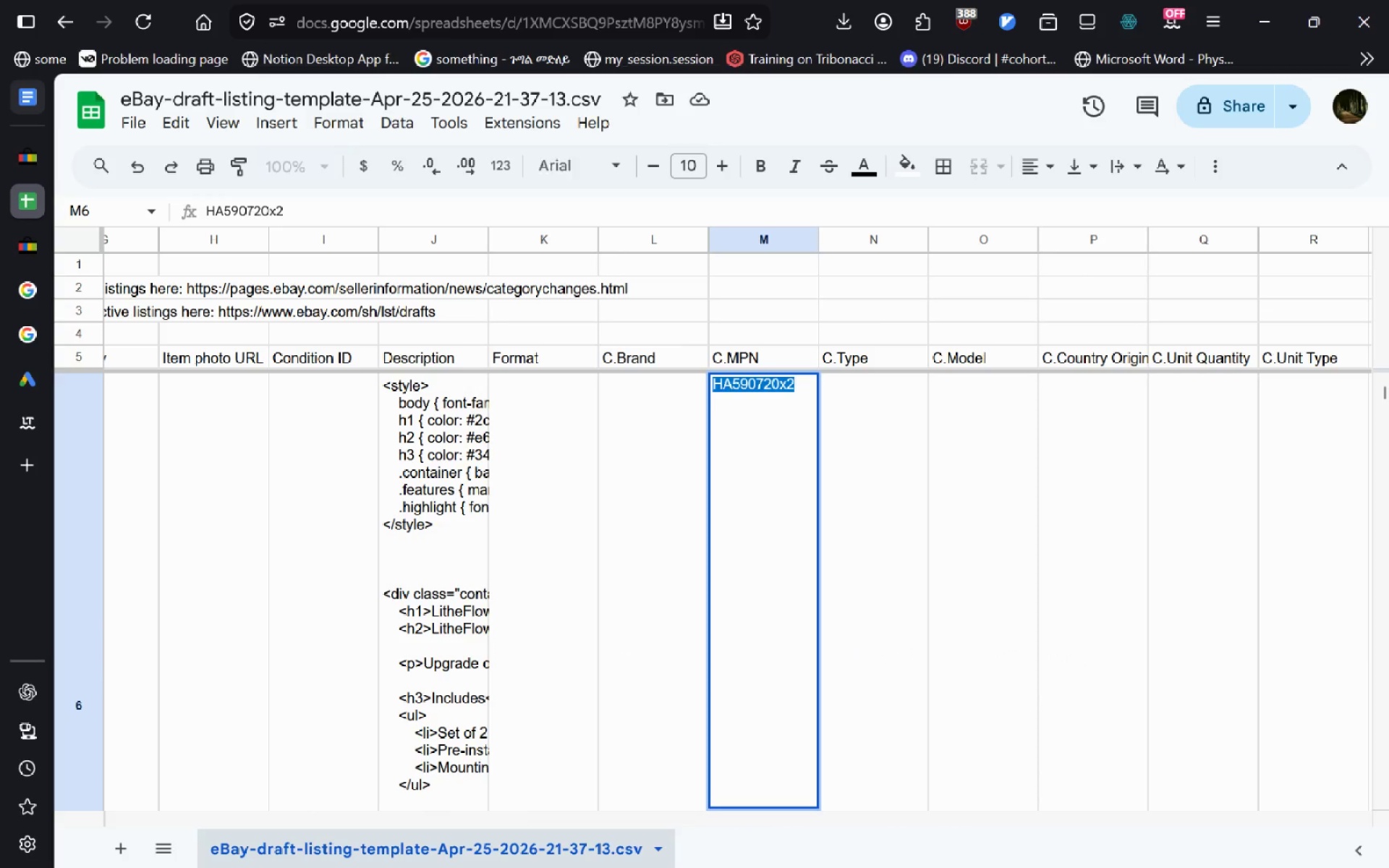 
key(Control+C)
 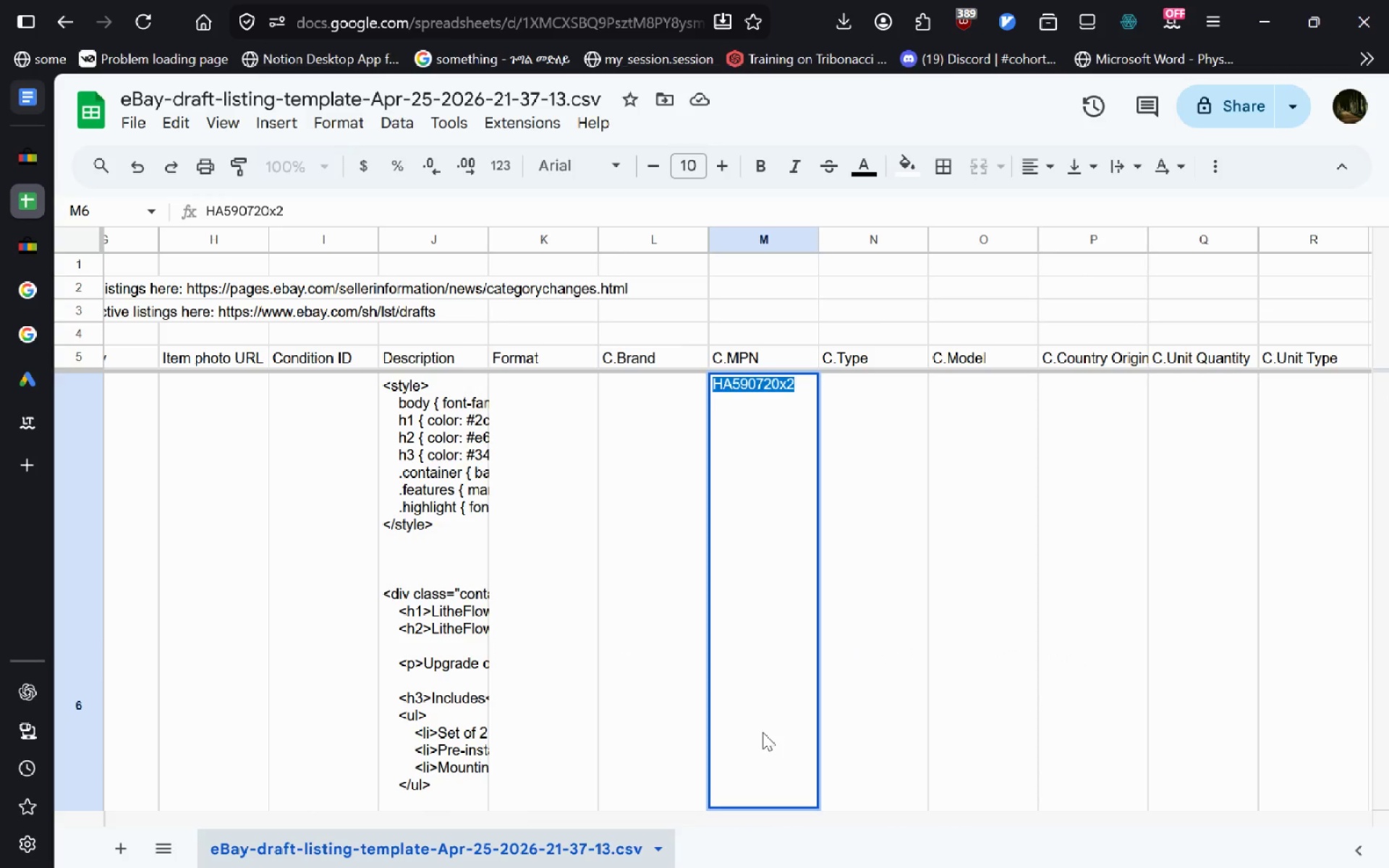 
left_click([763, 732])
 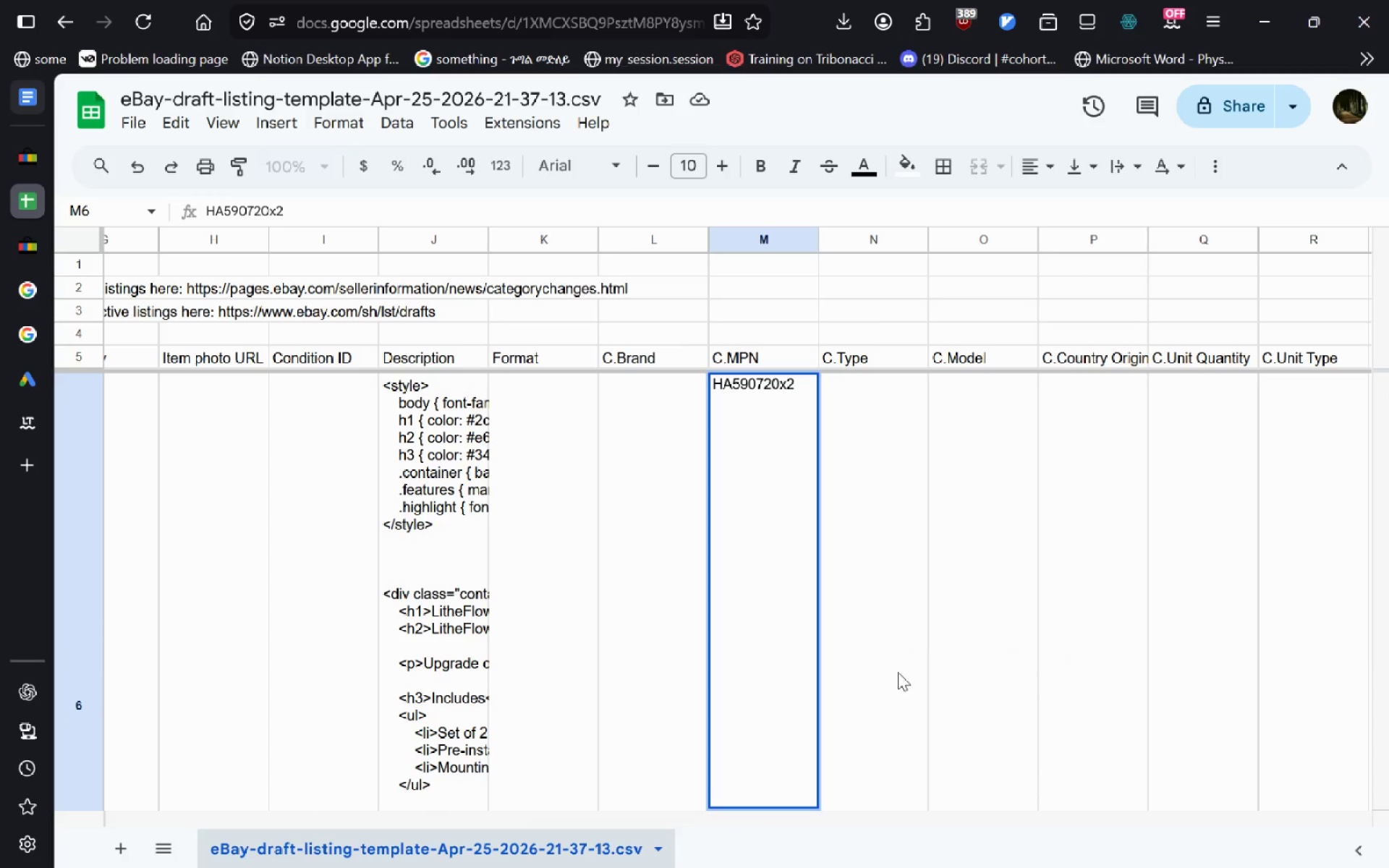 
left_click([898, 672])
 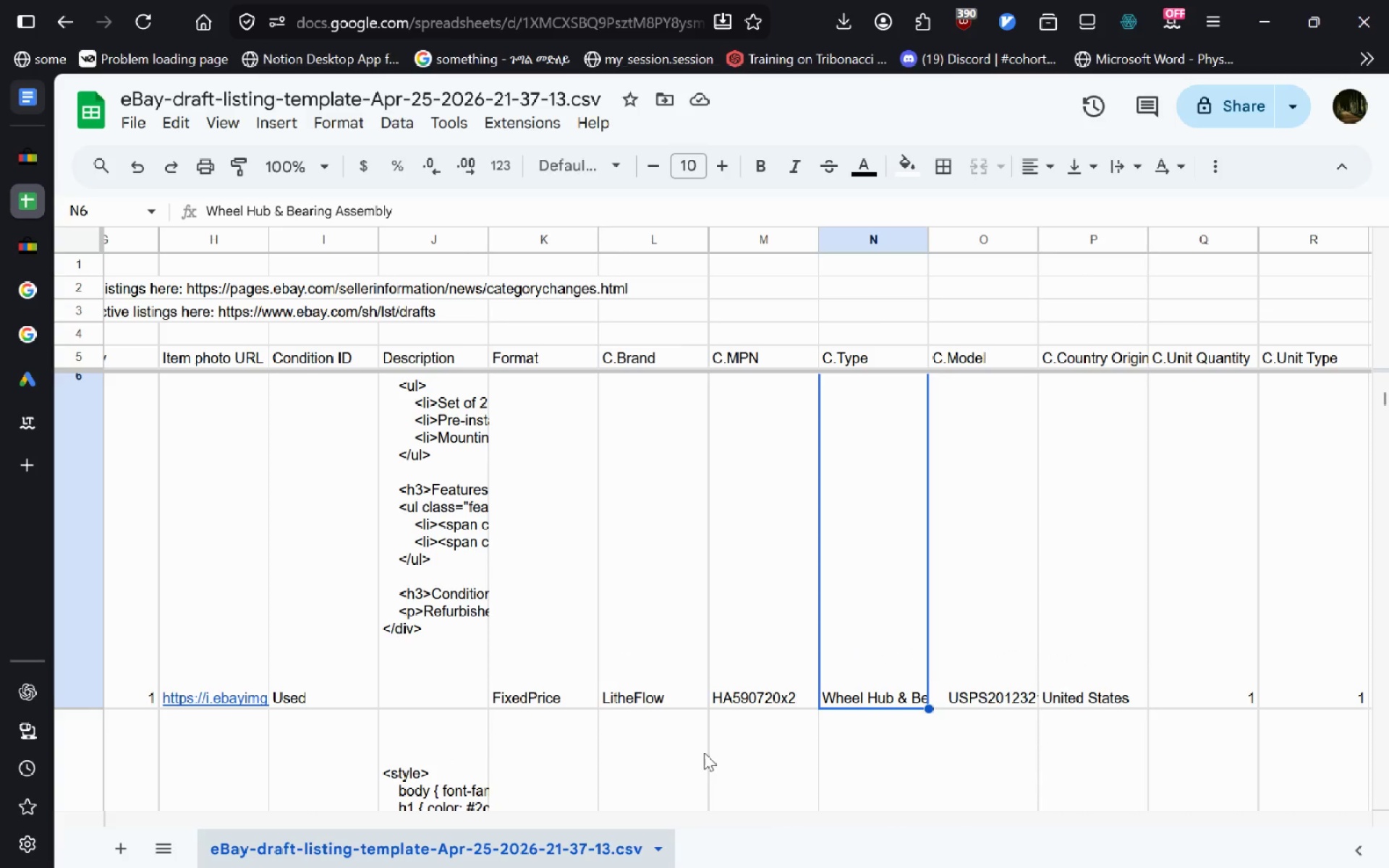 
left_click([704, 752])
 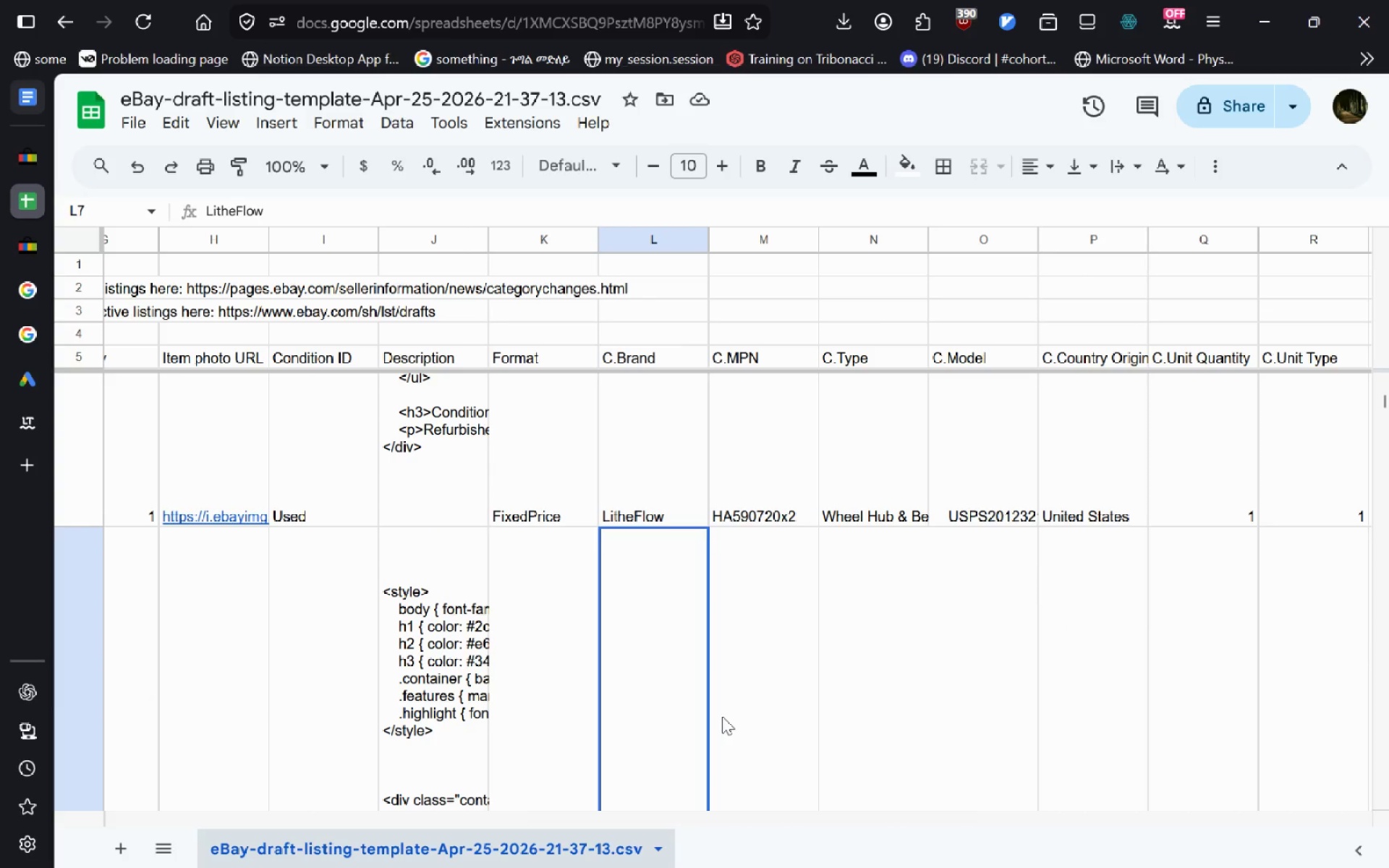 
left_click([722, 716])
 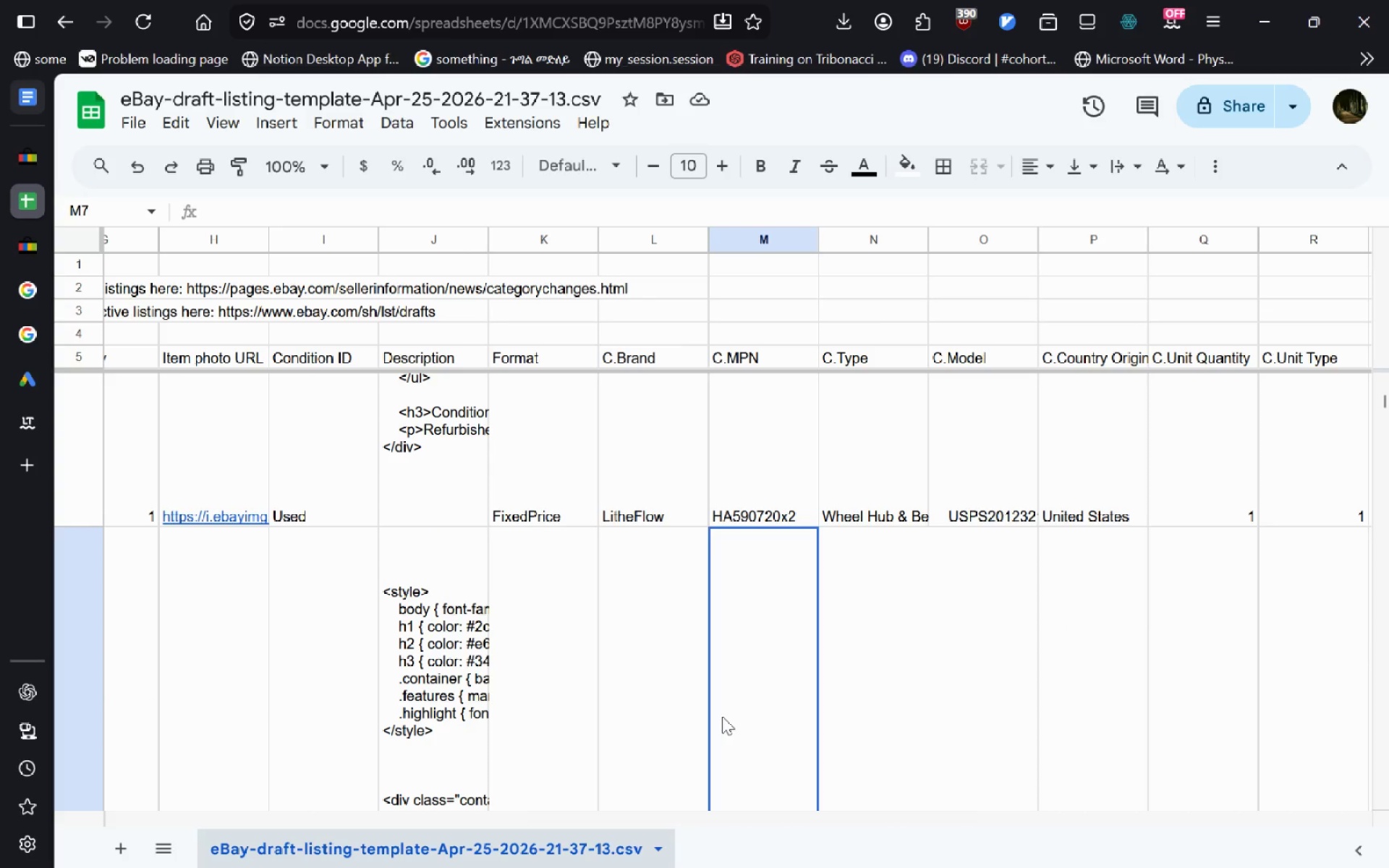 
key(Control+V)
 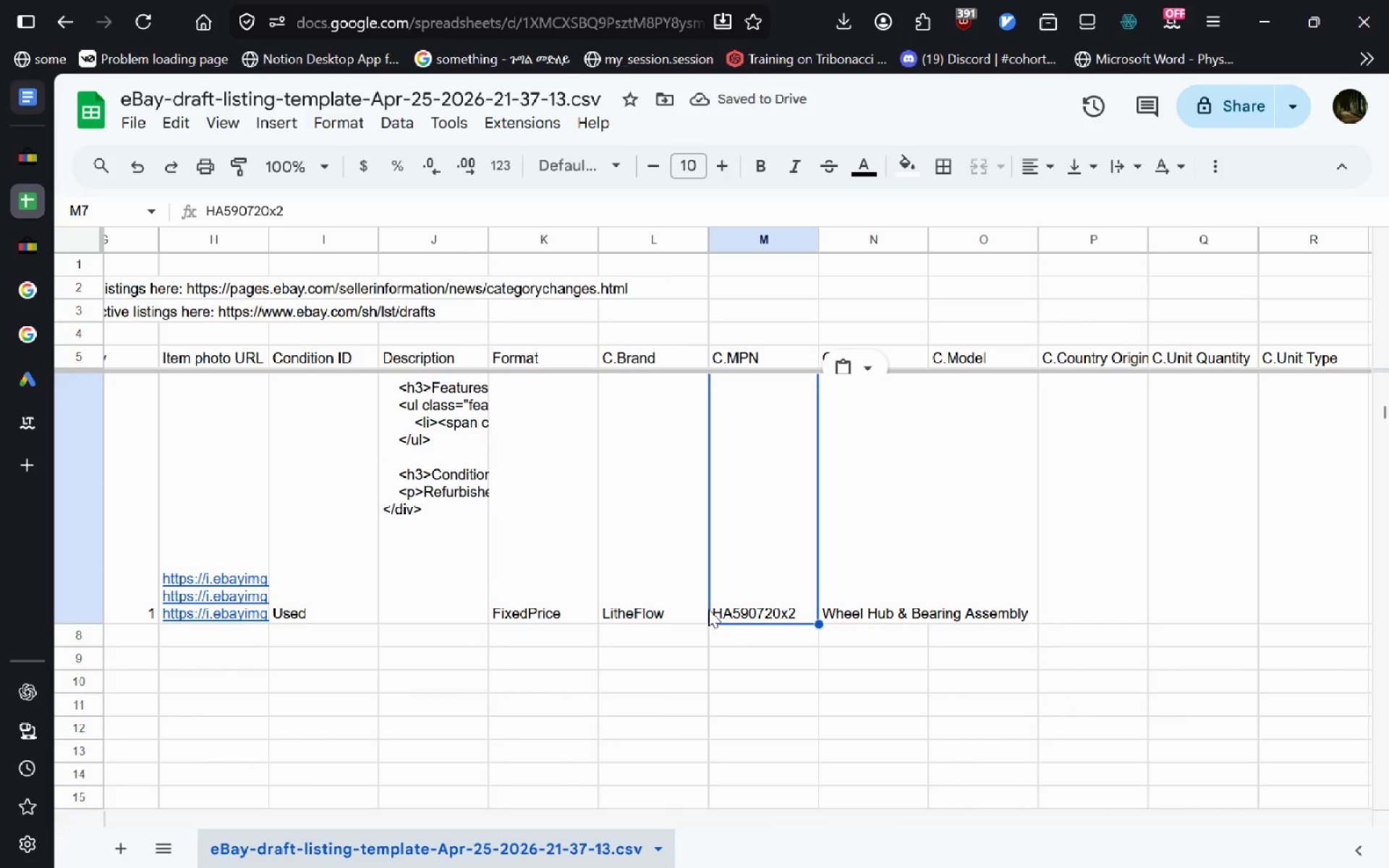 
double_click([730, 597])
 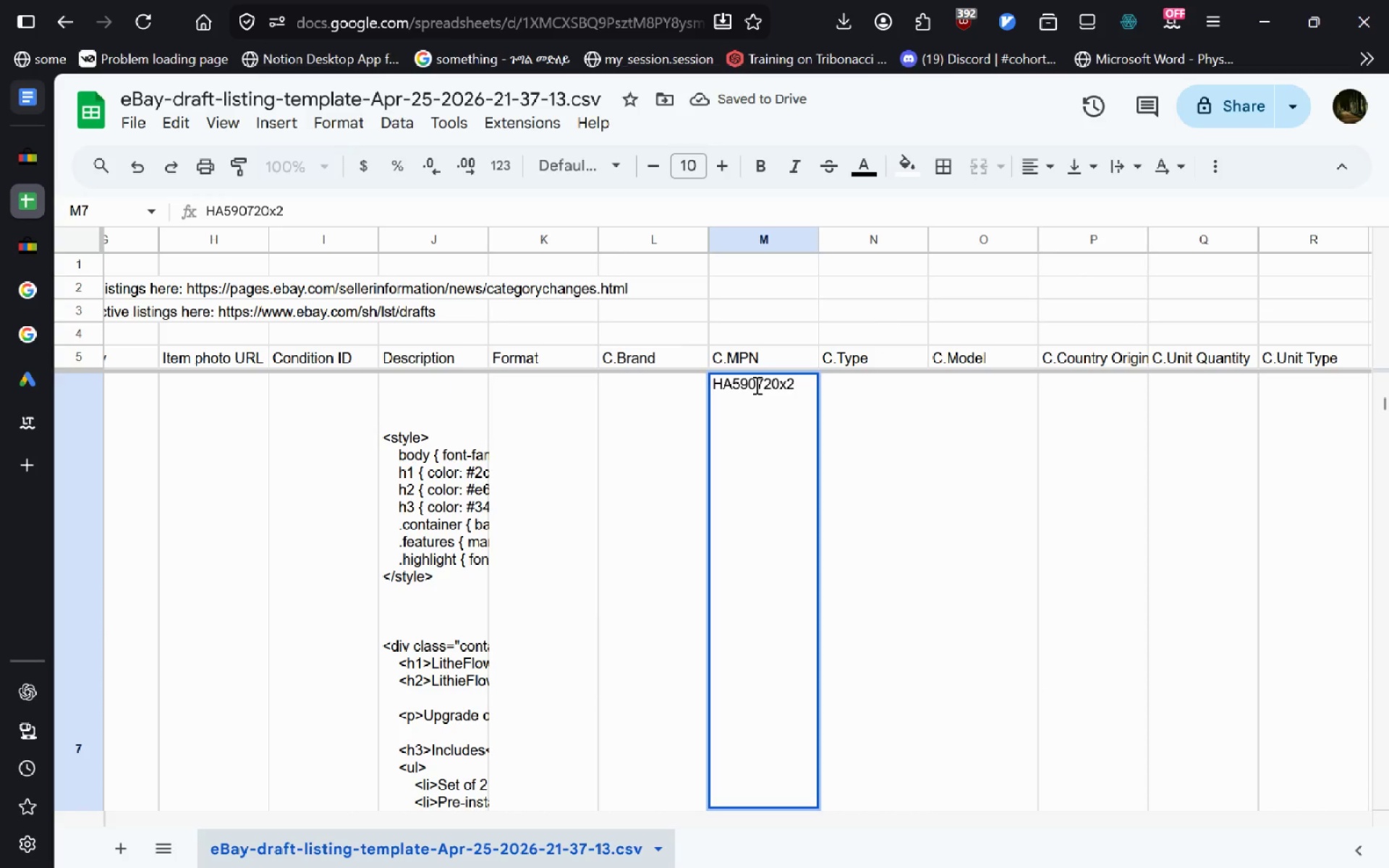 
left_click([755, 385])
 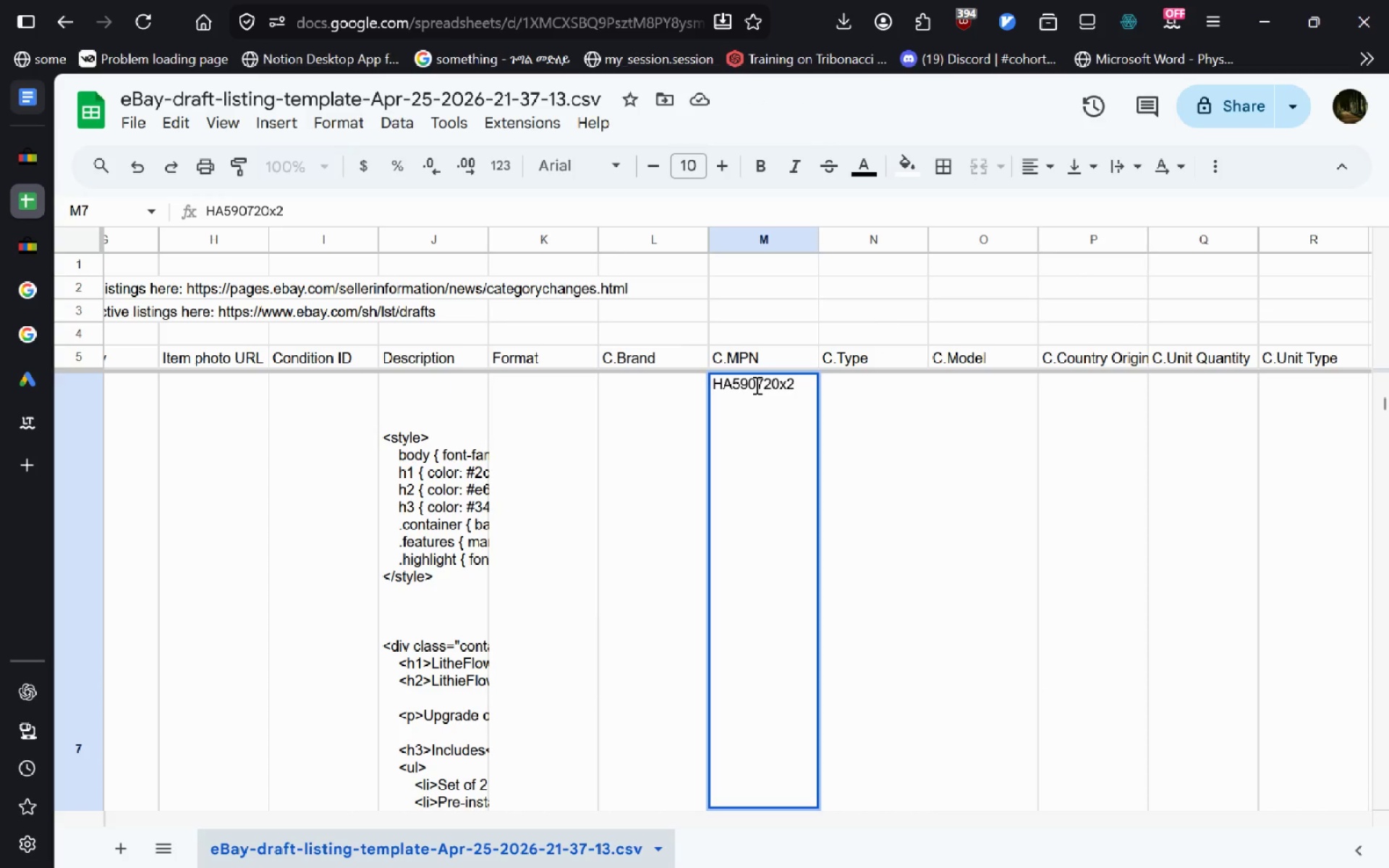 
key(ArrowLeft)
 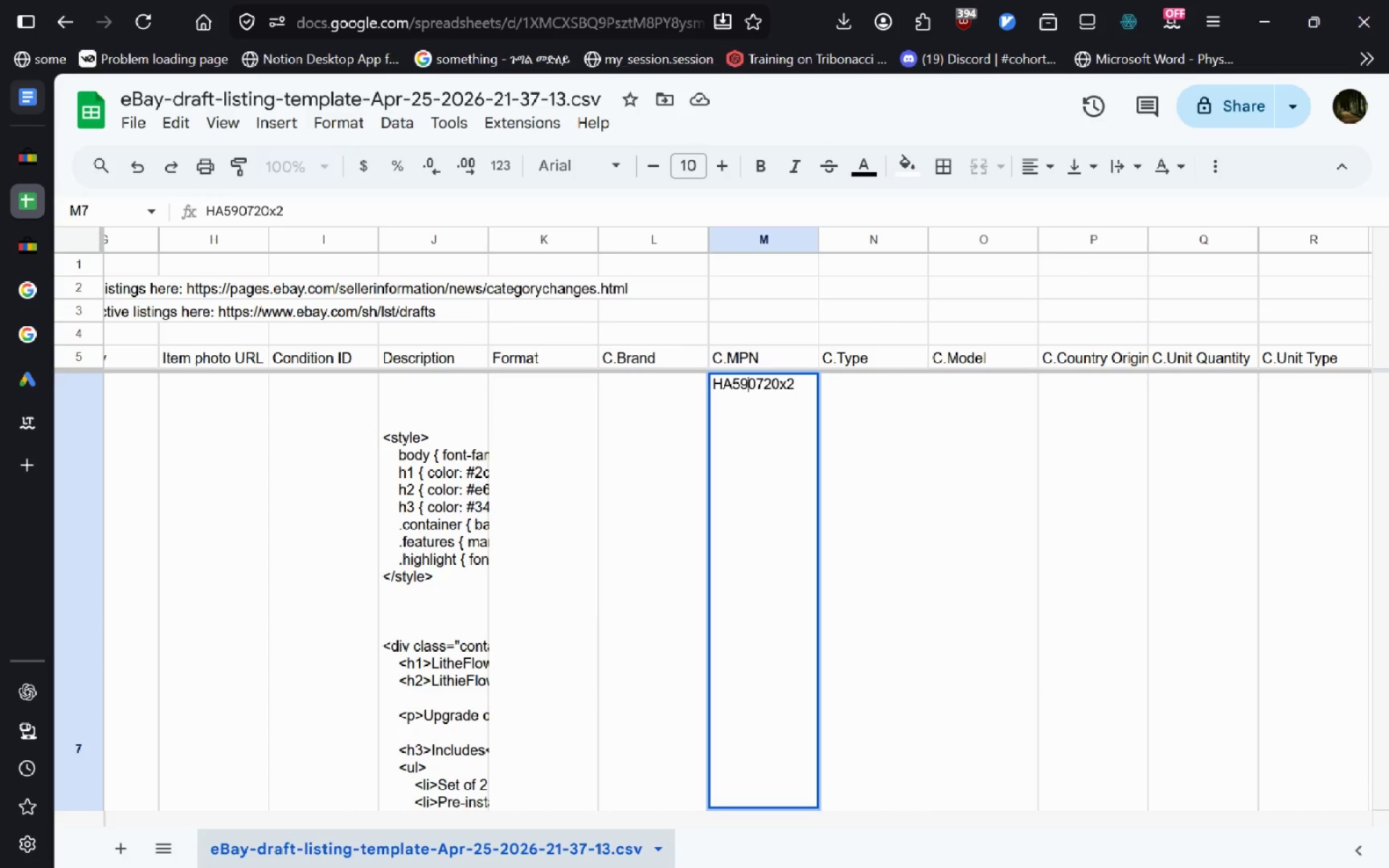 
key(Backspace)
 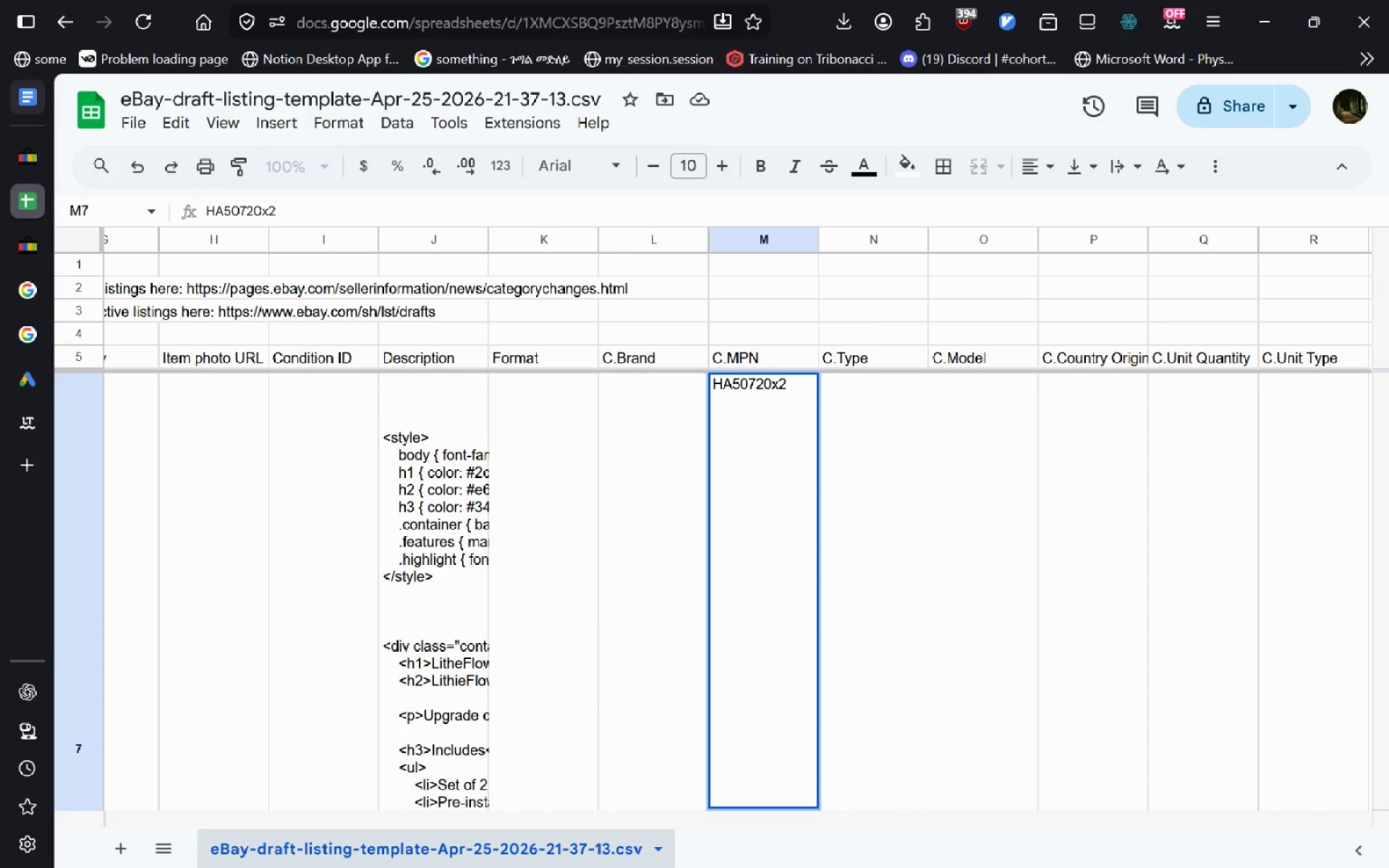 
key(7)
 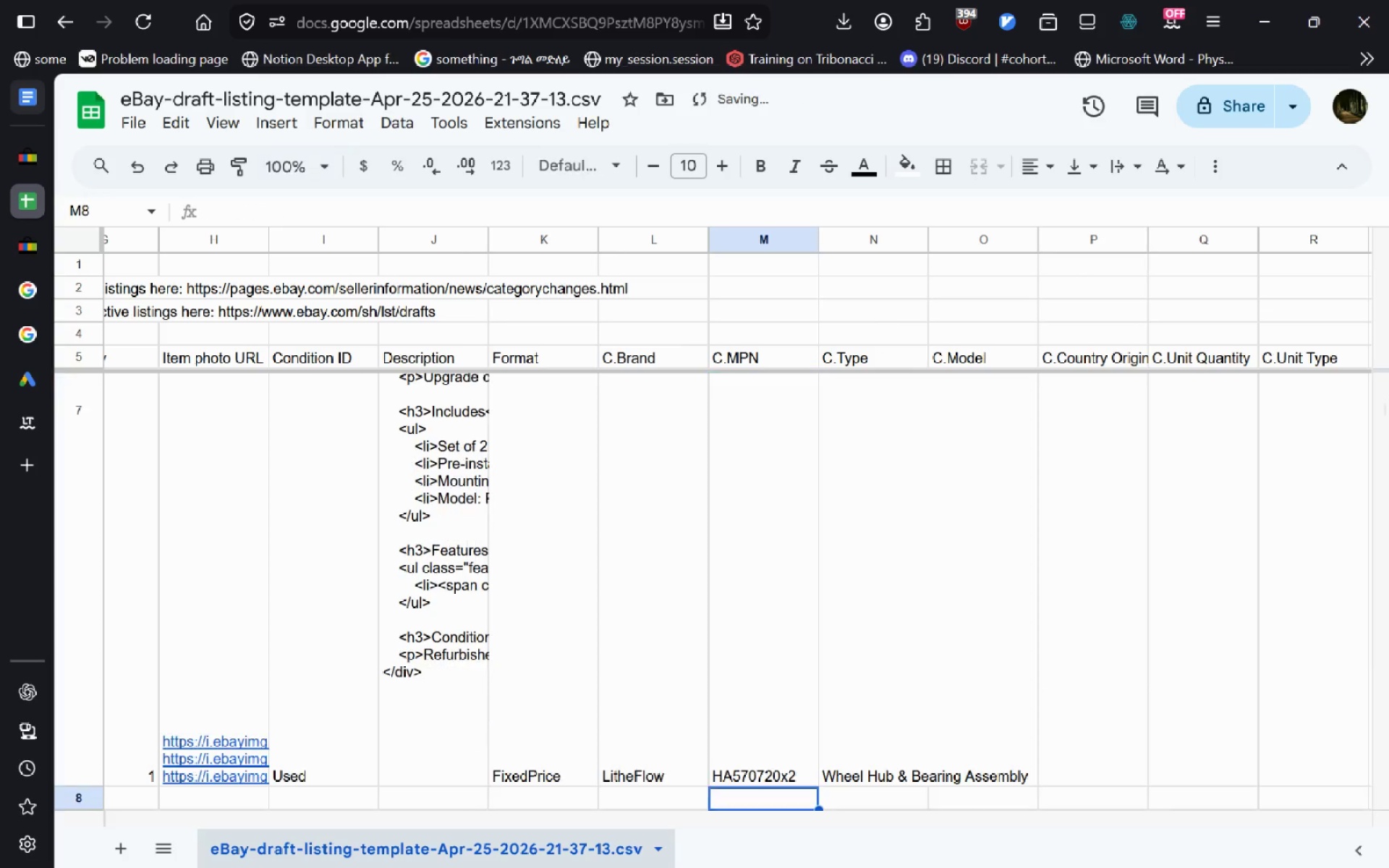 
key(Enter)
 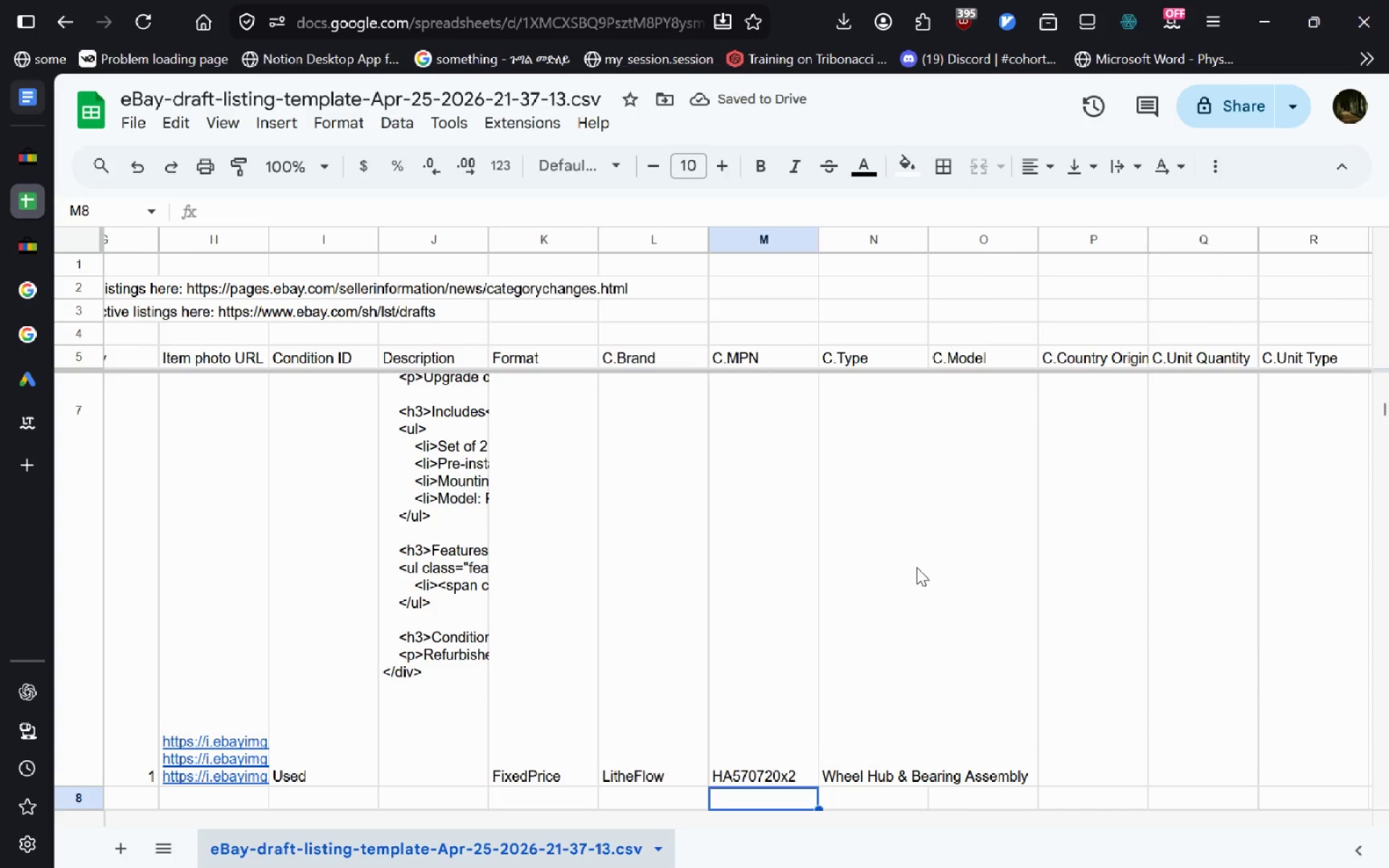 
left_click([917, 567])
 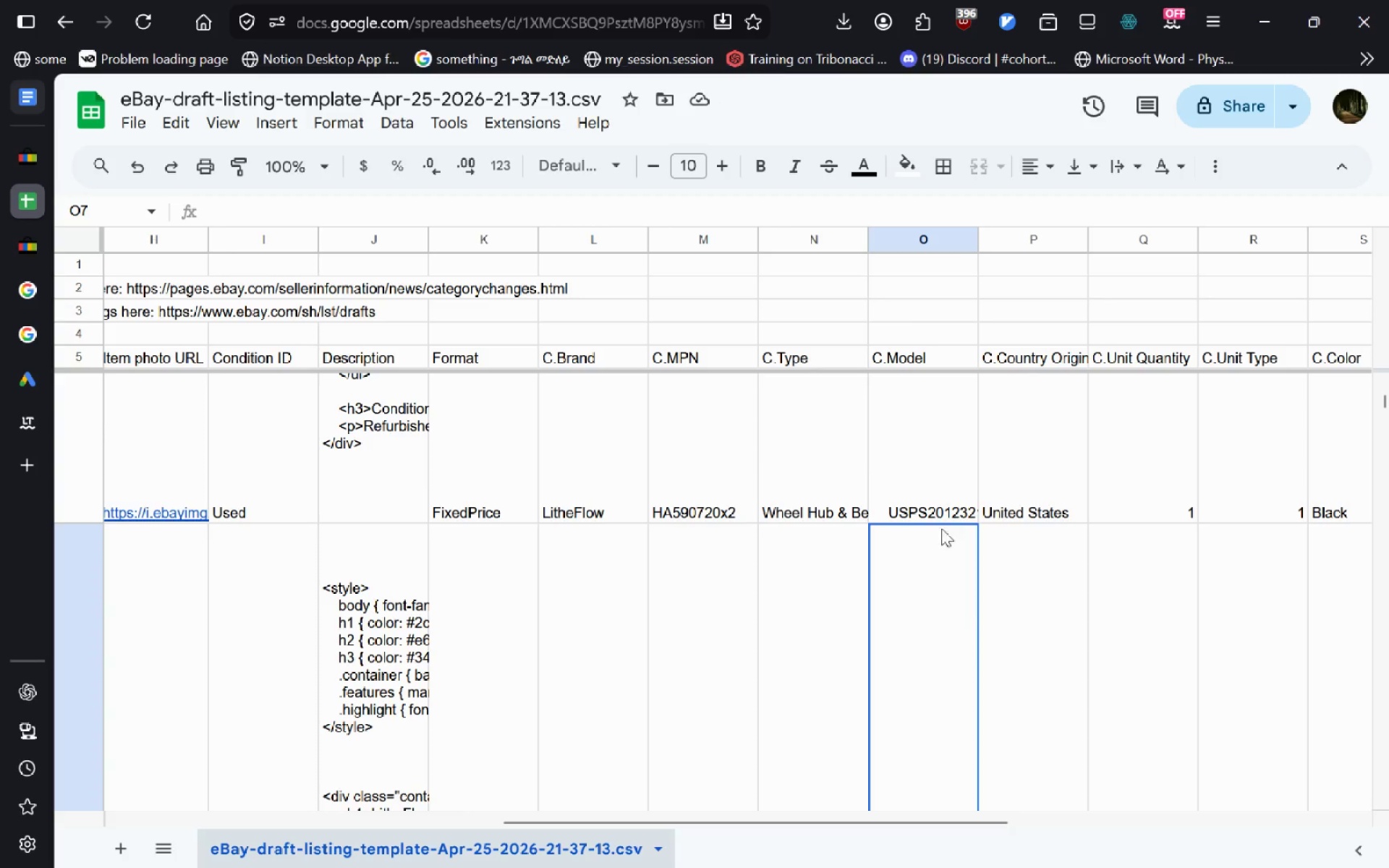 
double_click([946, 498])
 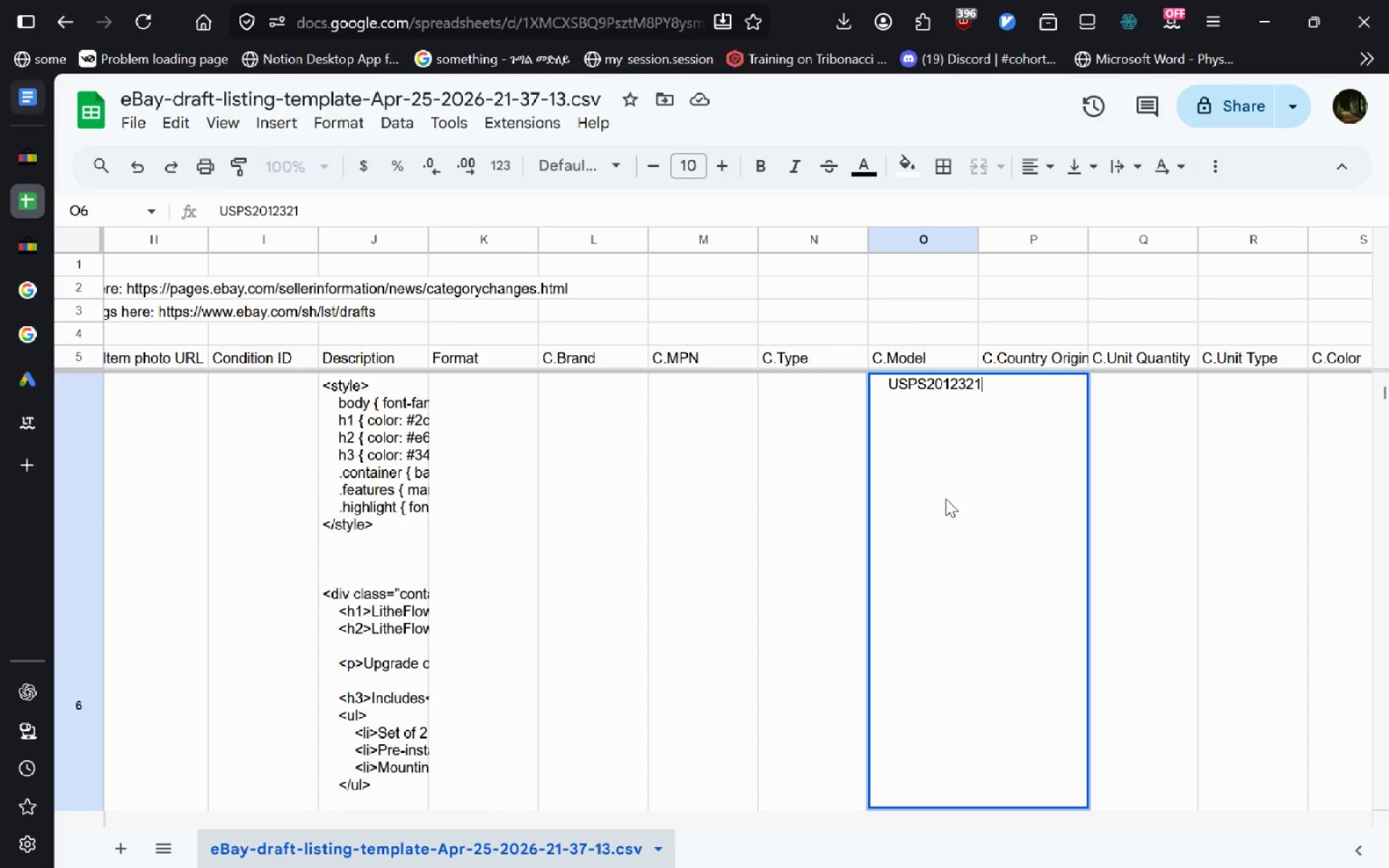 
key(Control+A)
 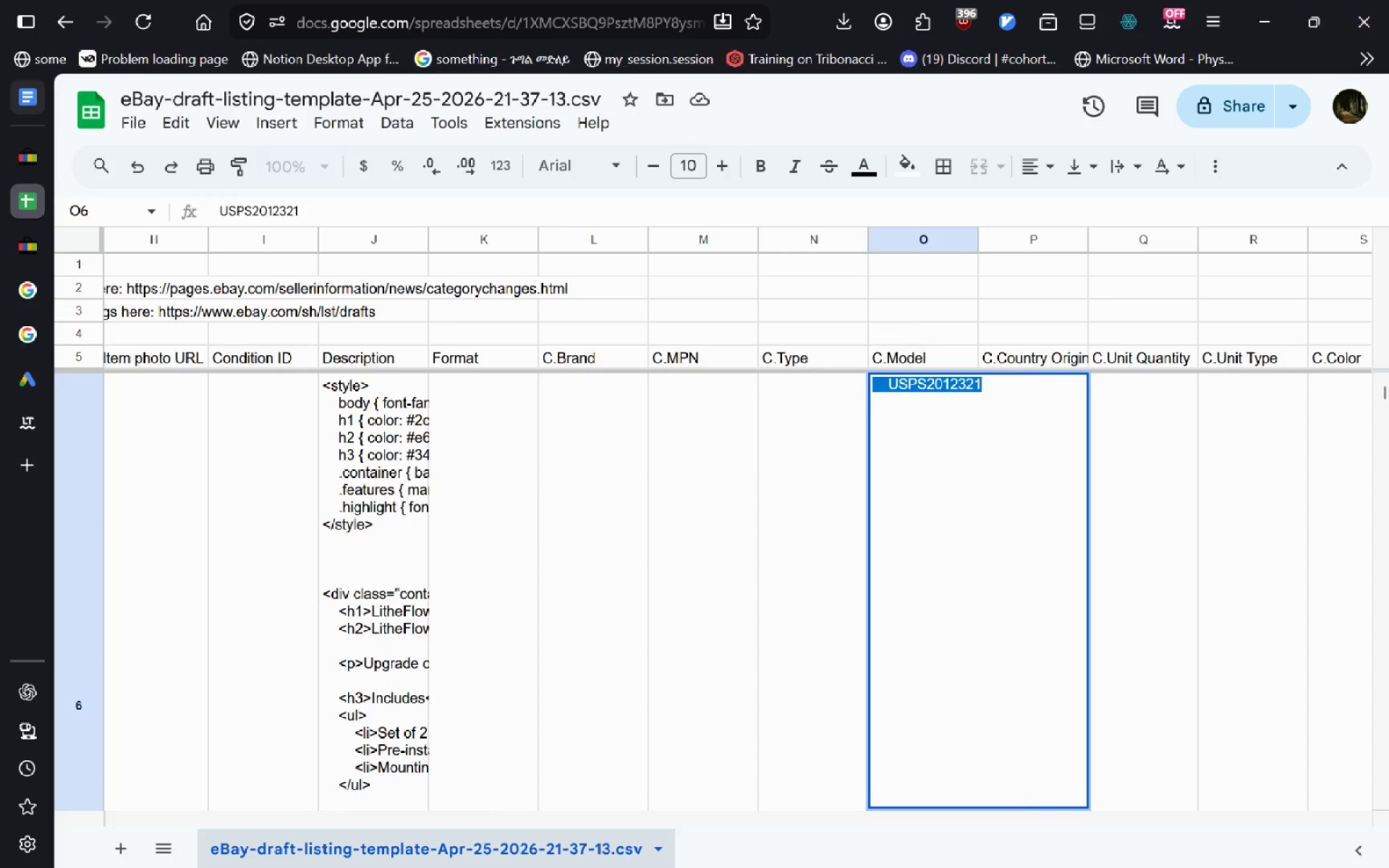 
key(Control+C)
 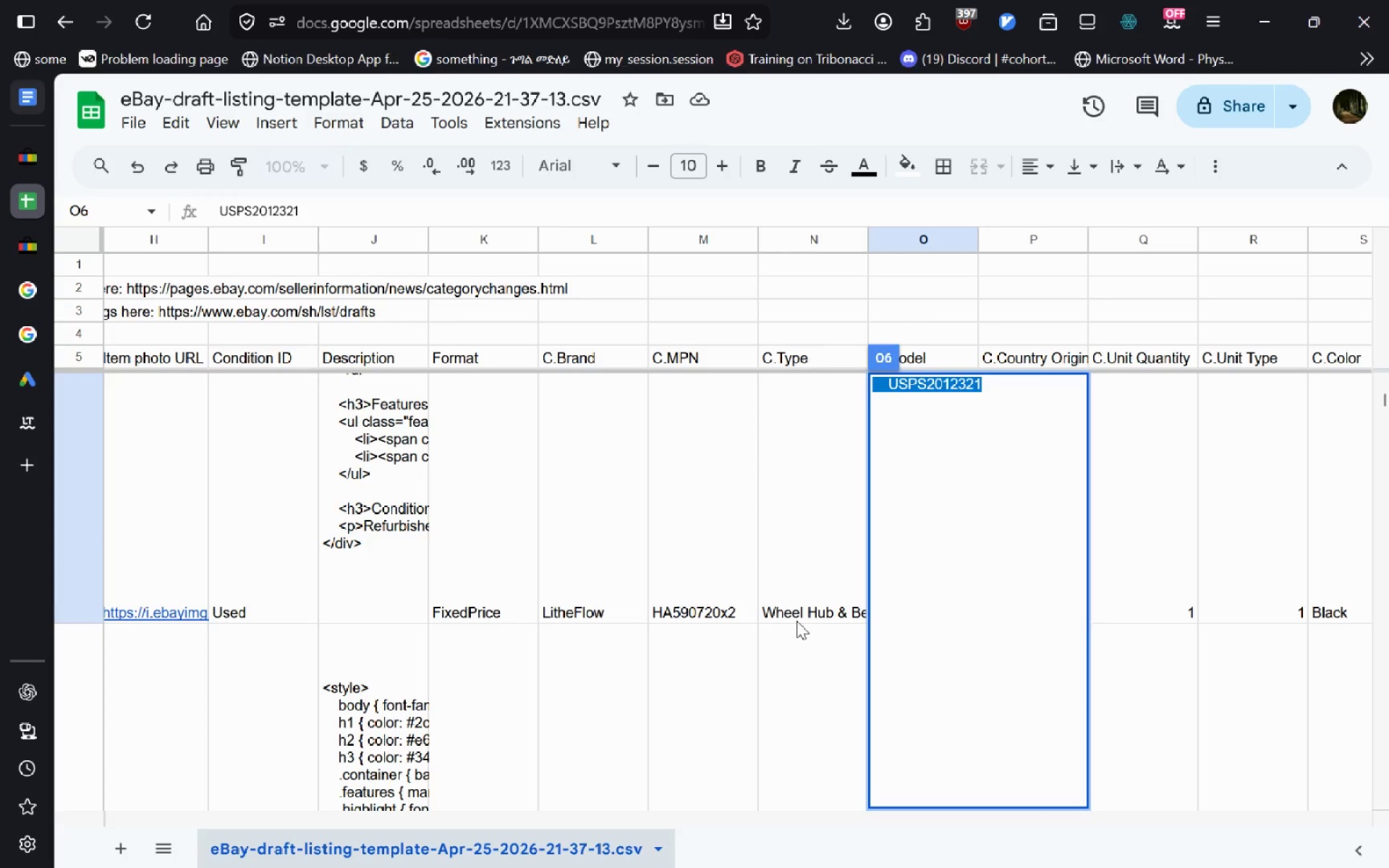 
left_click([797, 621])
 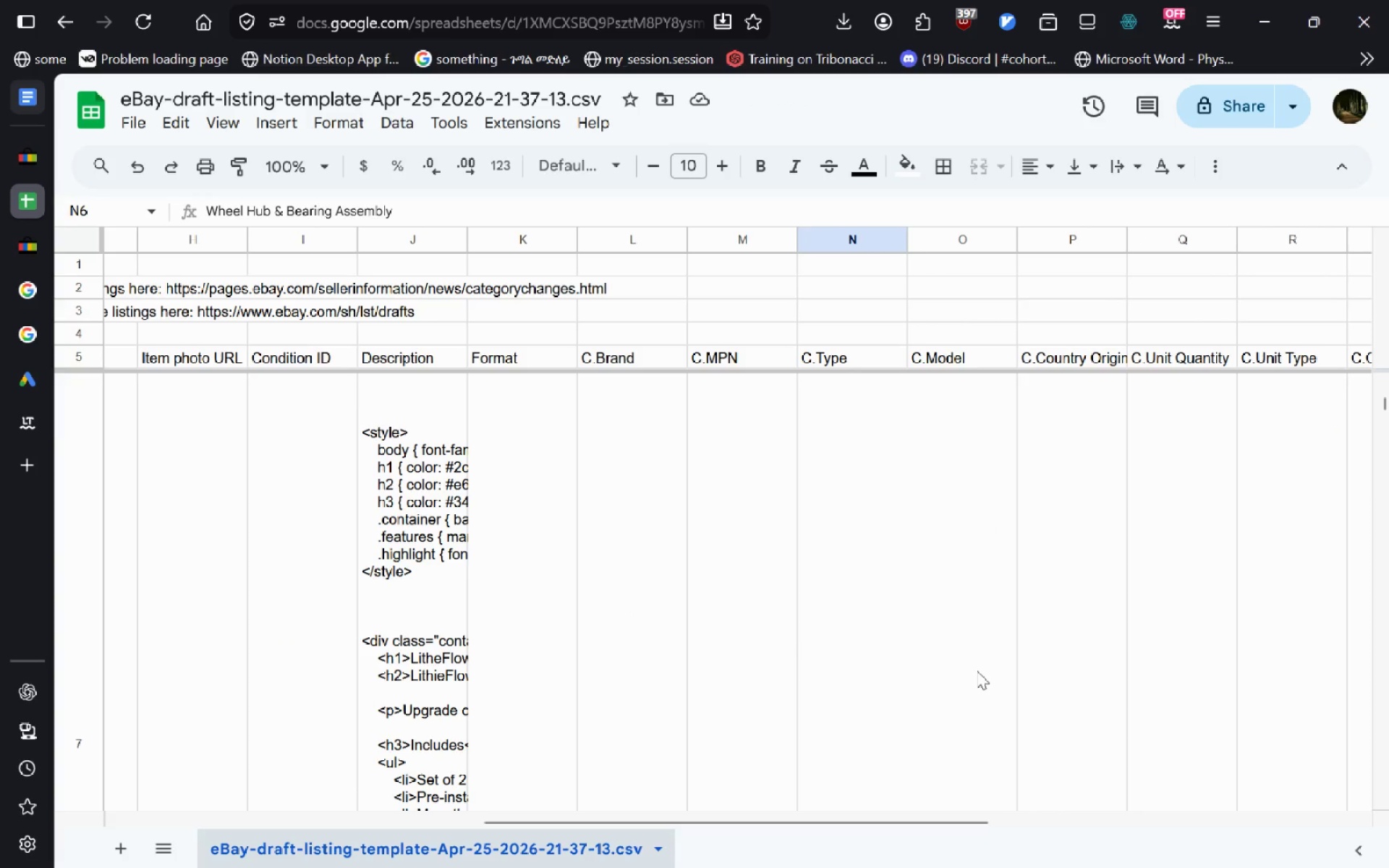 
left_click([977, 671])
 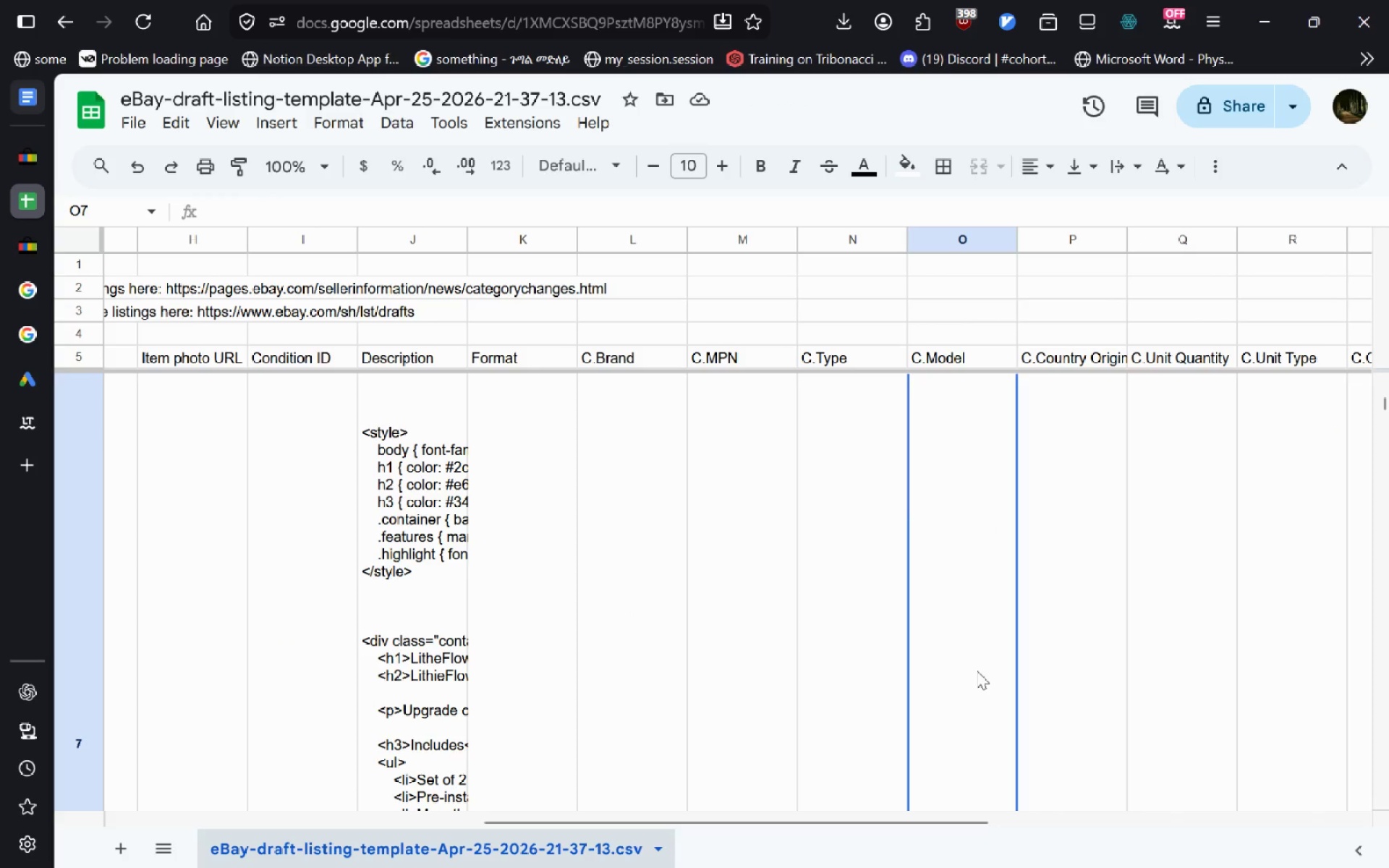 
key(Control+ControlLeft)
 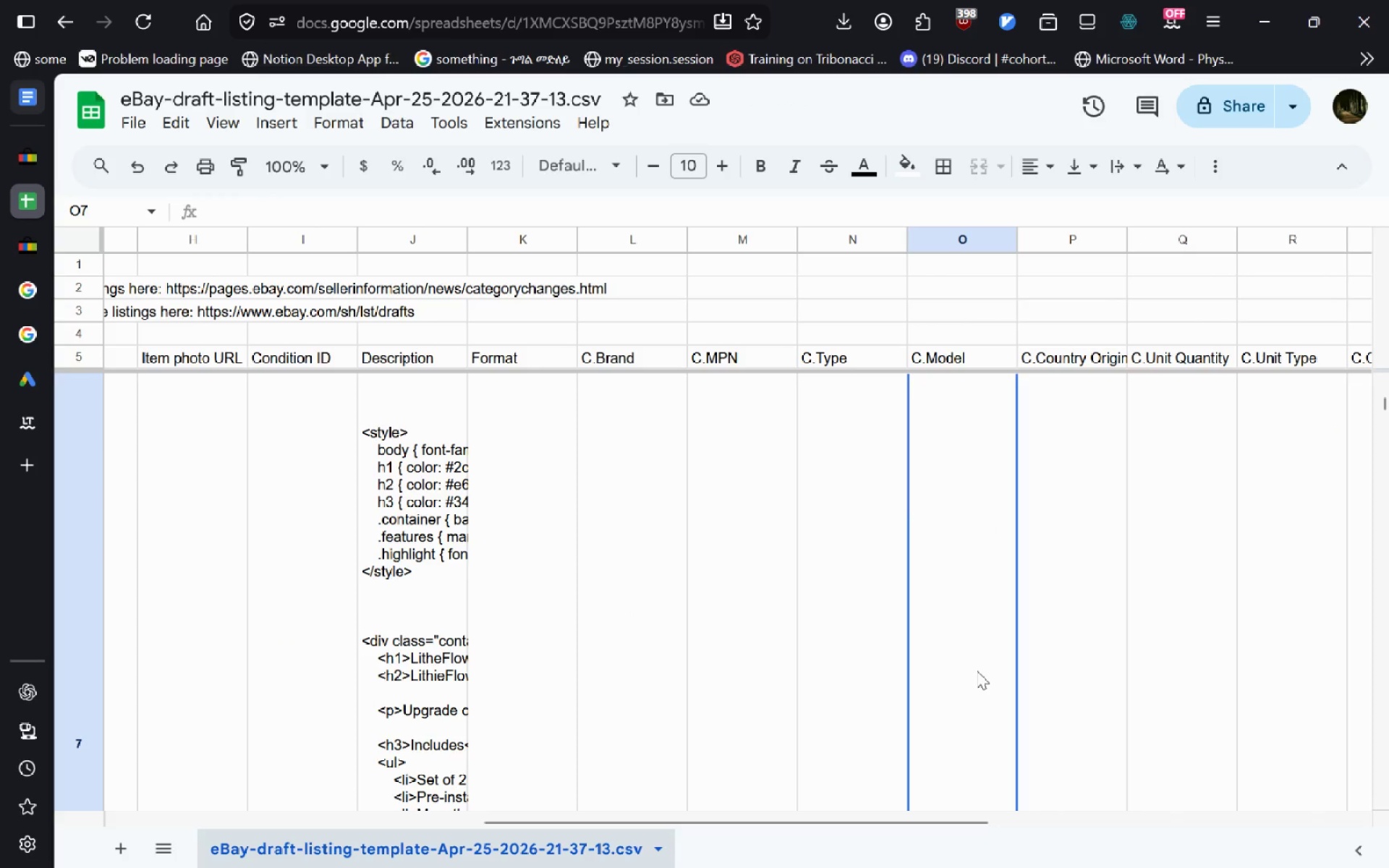 
double_click([977, 671])
 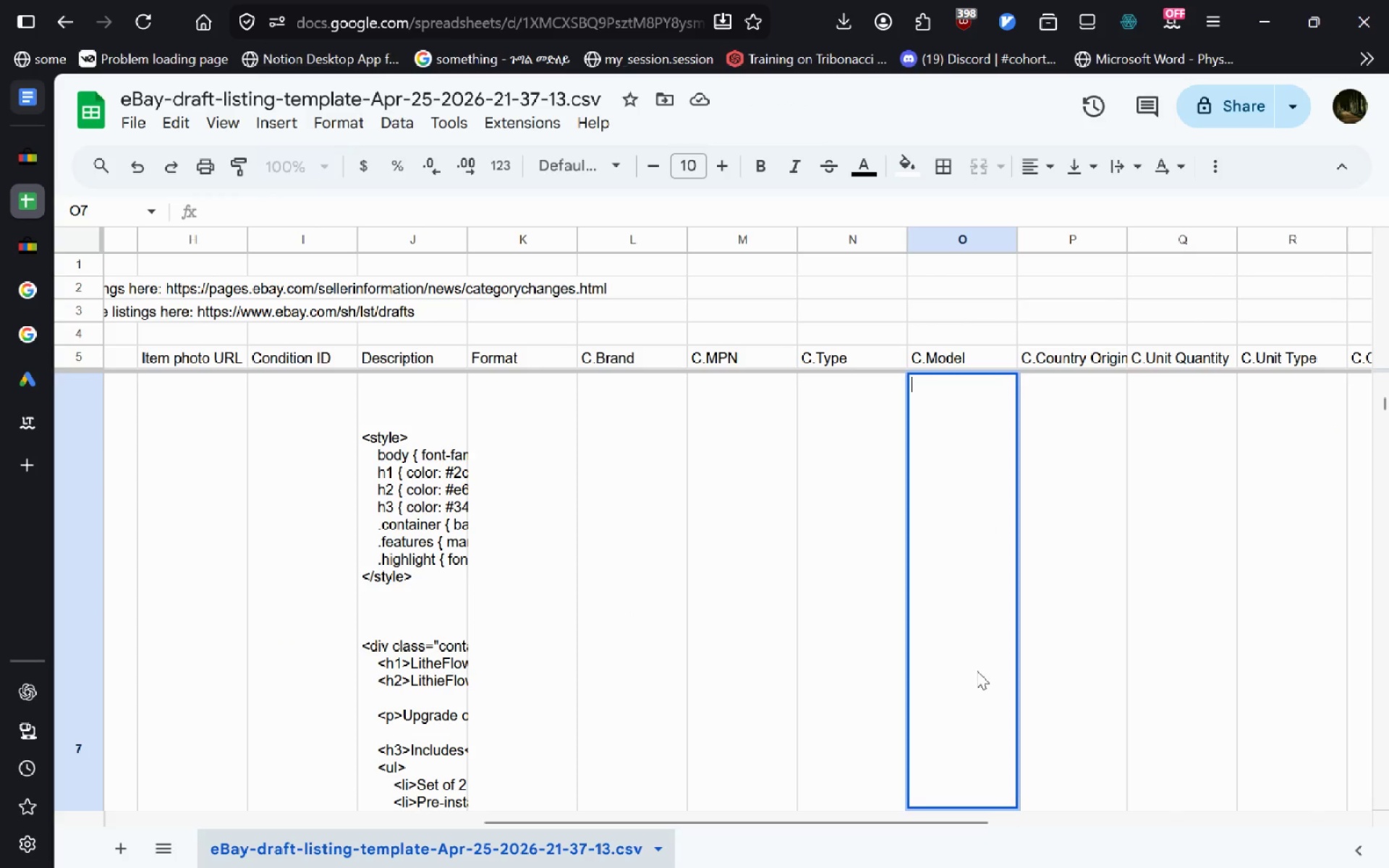 
key(Control+V)
 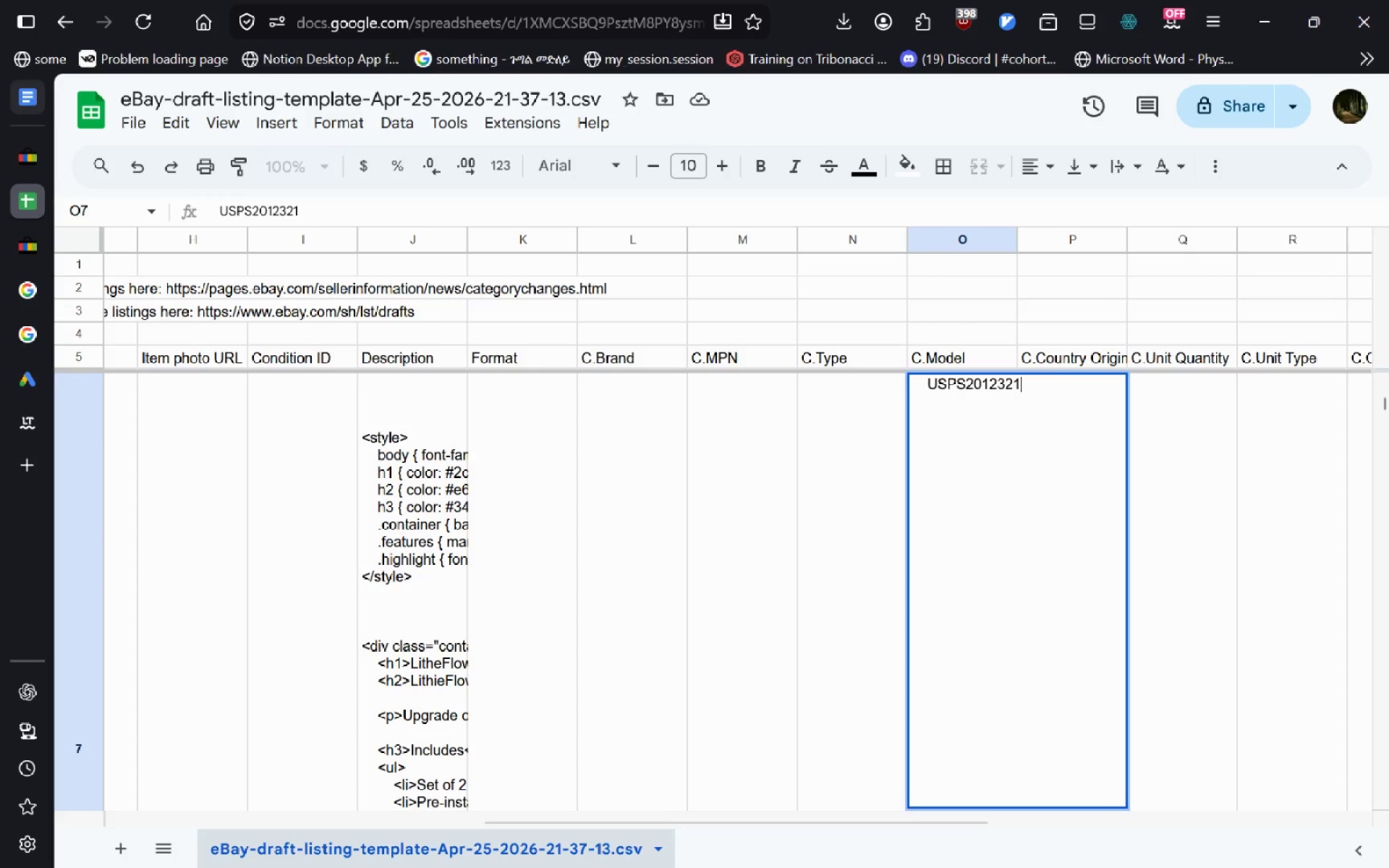 
key(Backspace)
 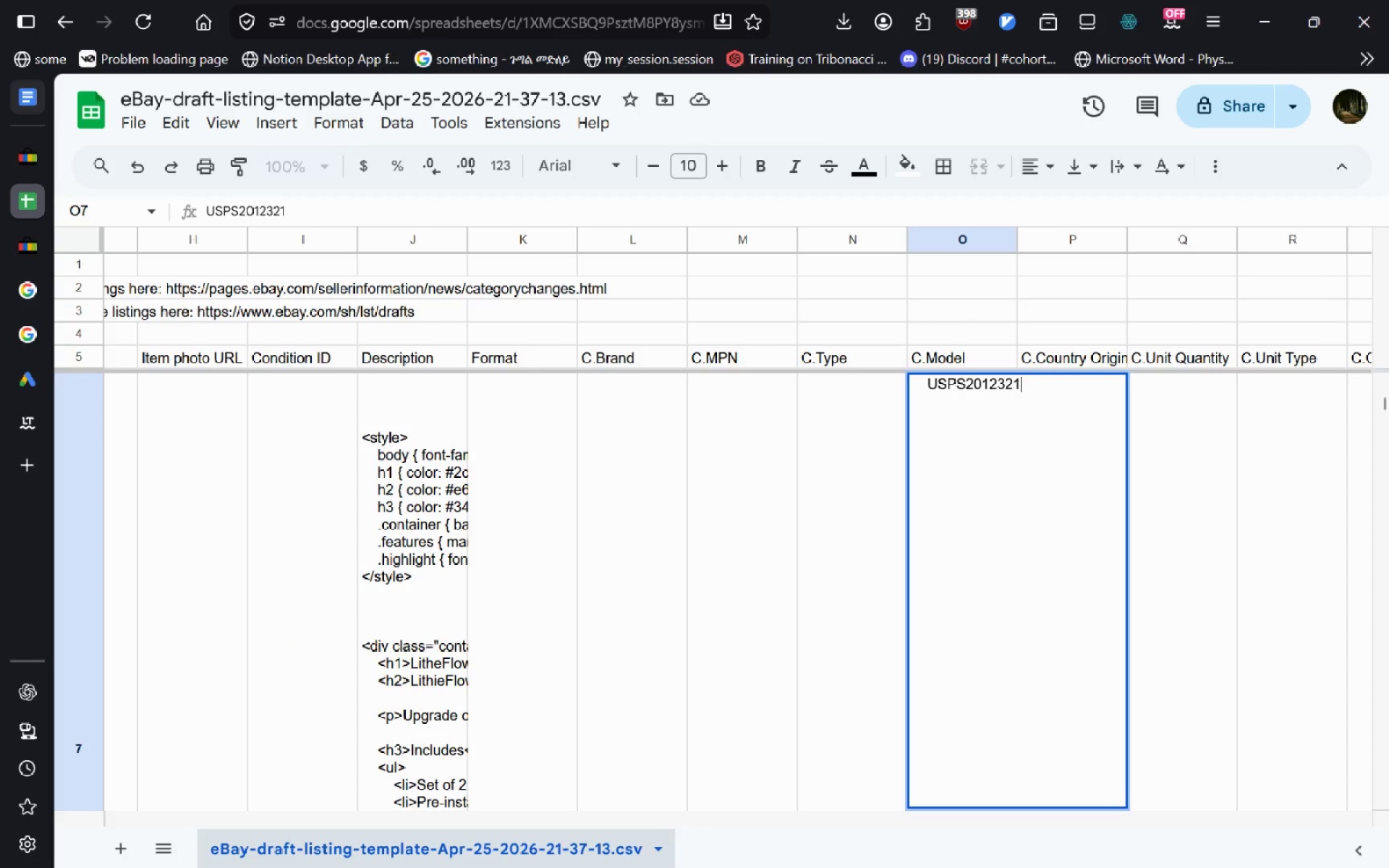 
key(Control+ArrowLeft)
 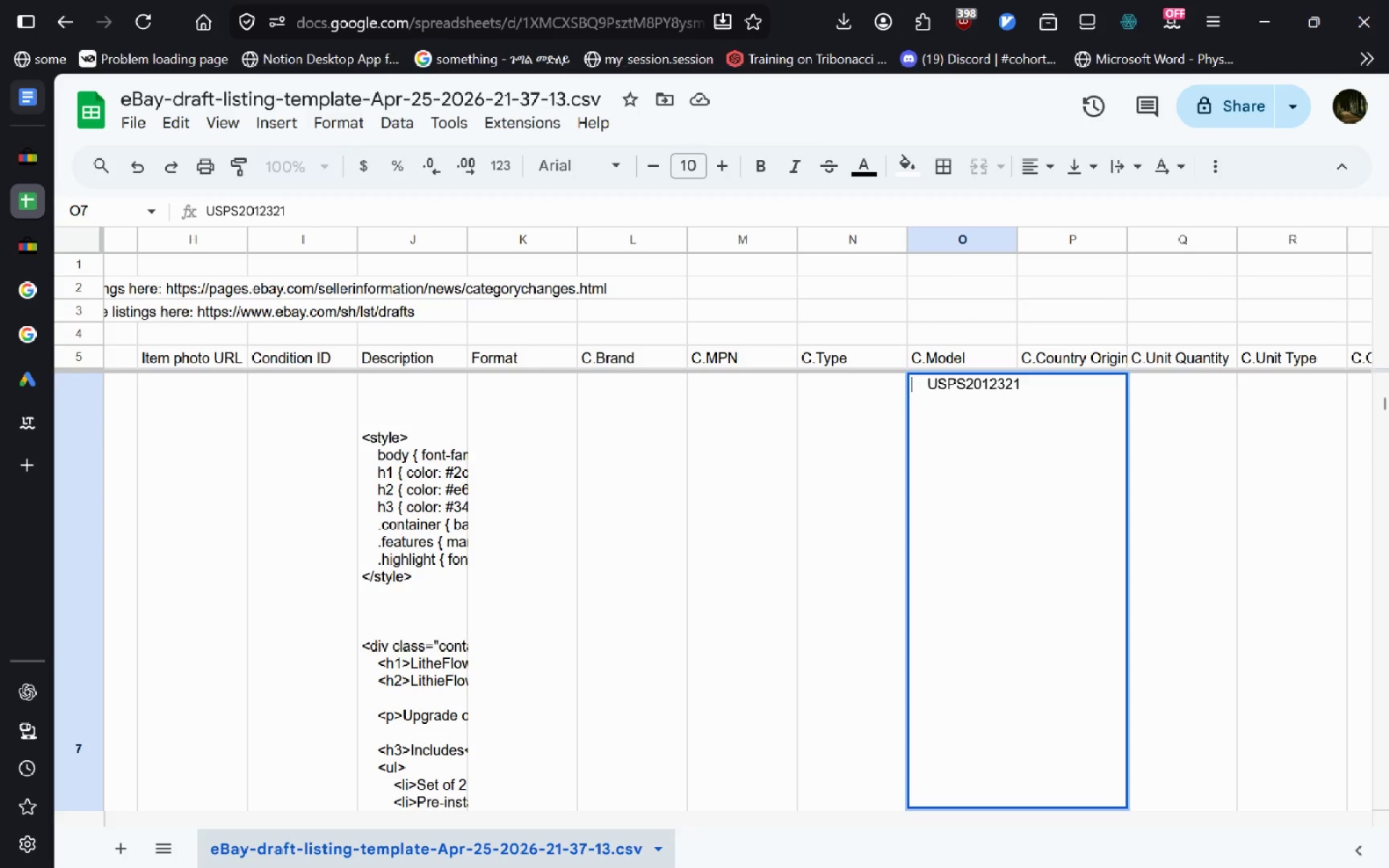 
key(Control+ArrowLeft)
 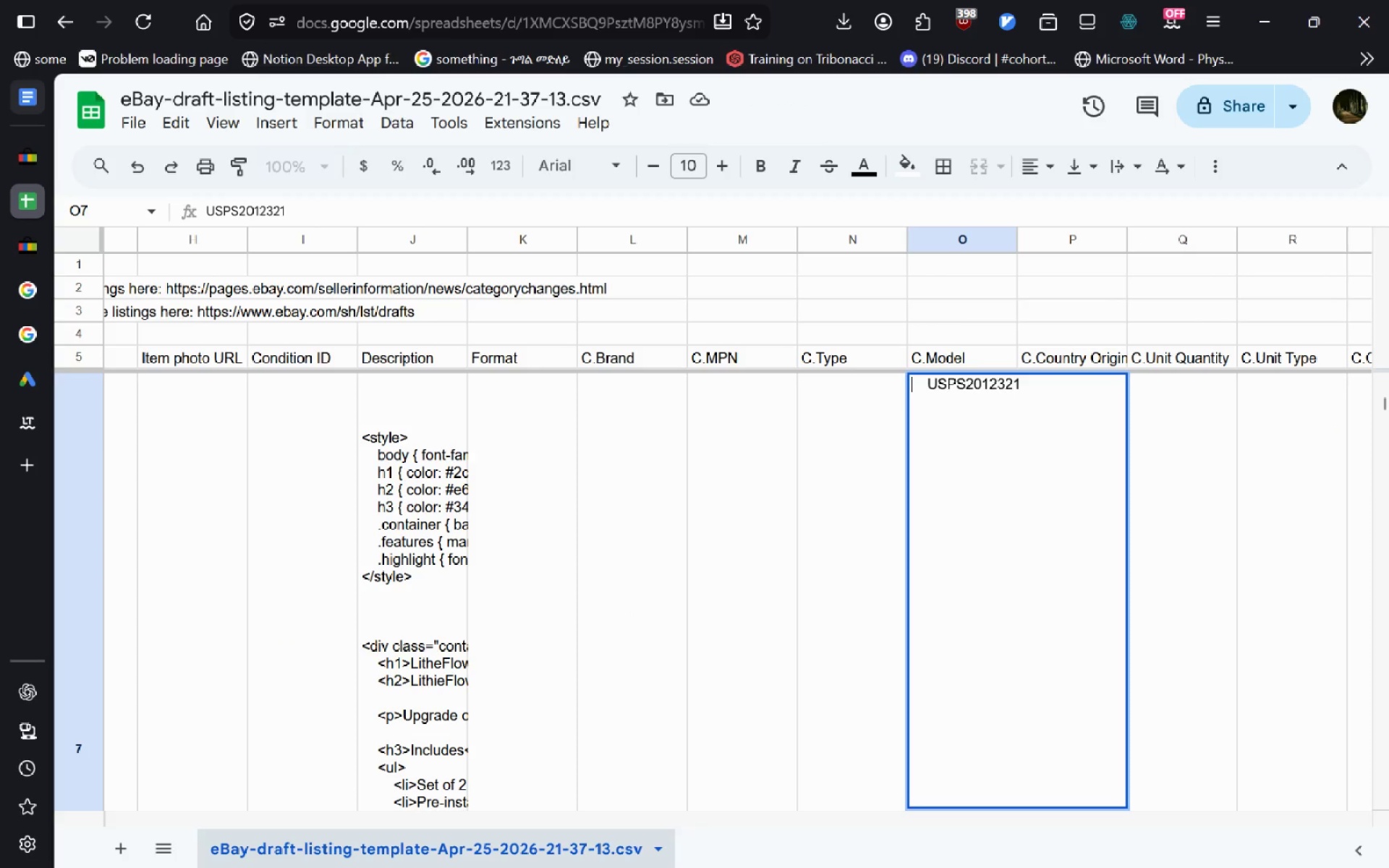 
key(Delete)
 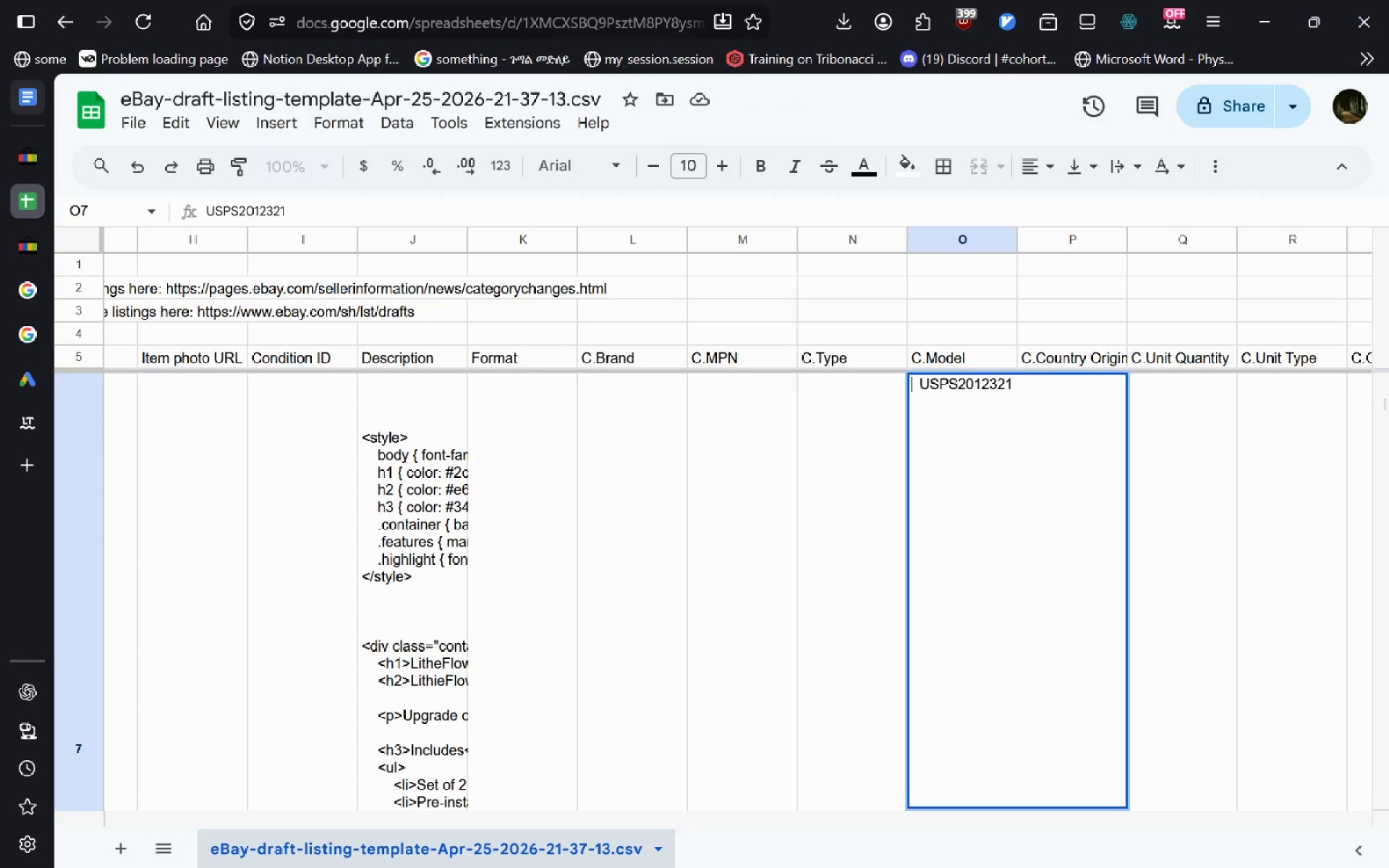 
key(Delete)
 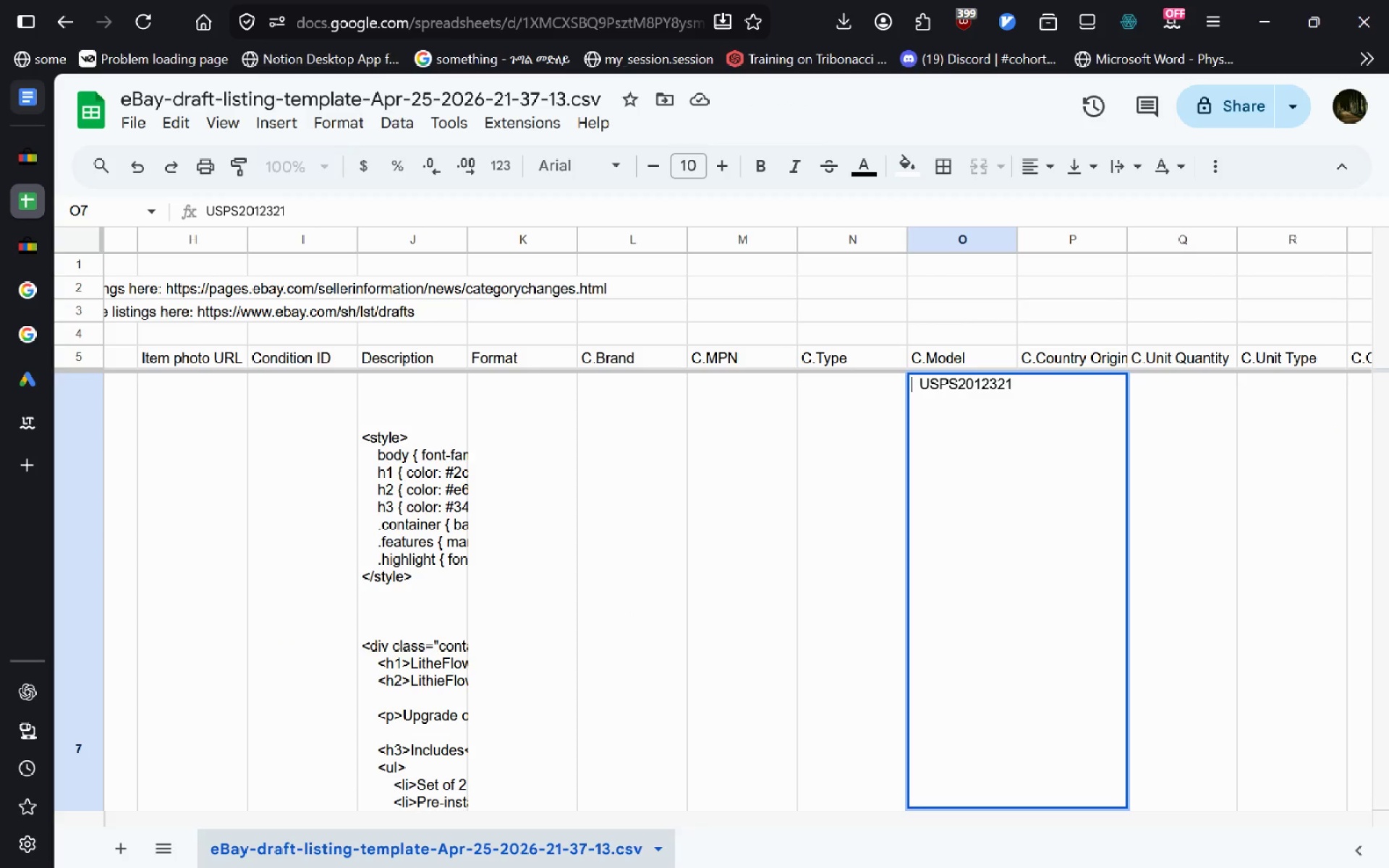 
key(Delete)
 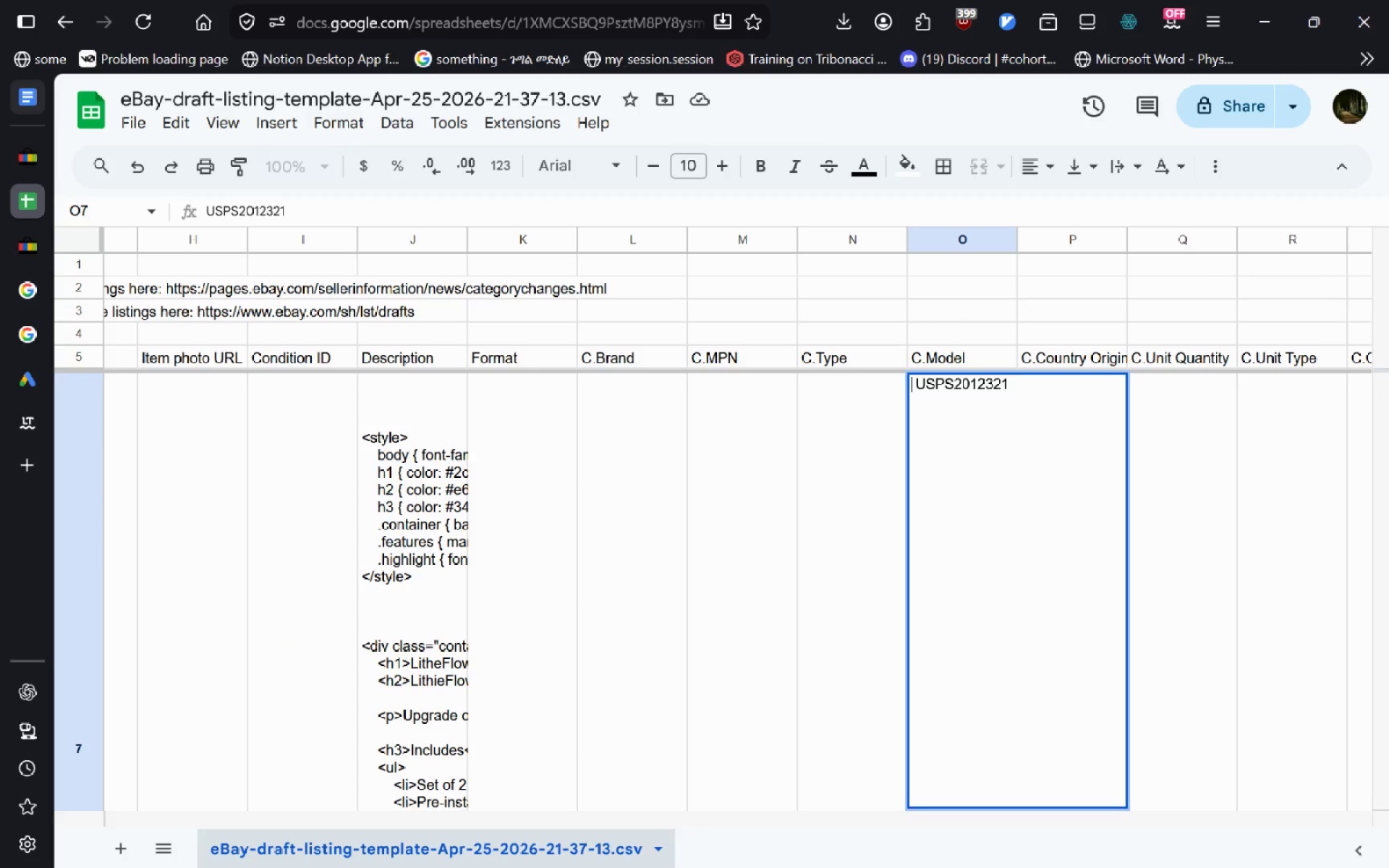 
key(Delete)
 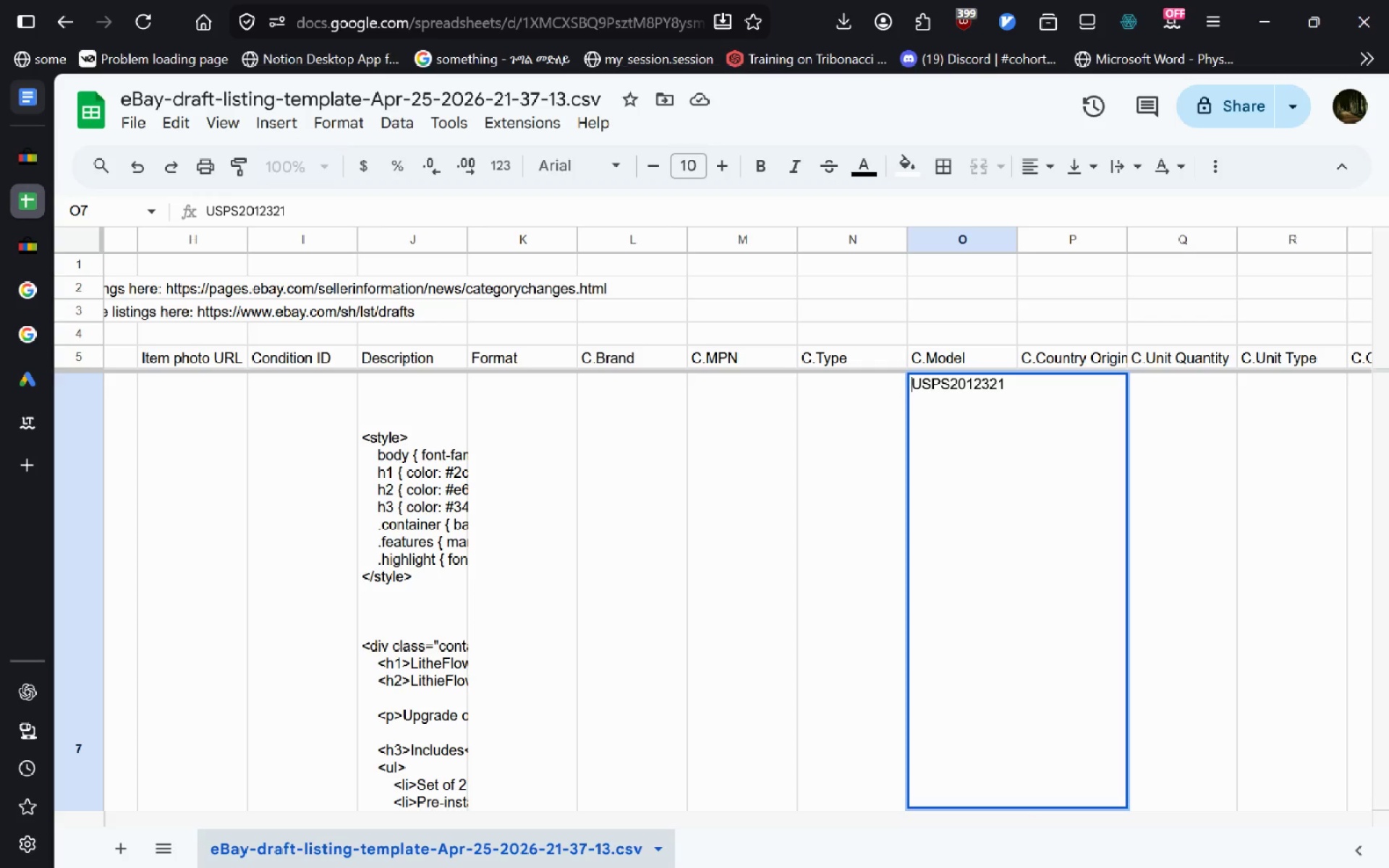 
key(Control+ArrowRight)
 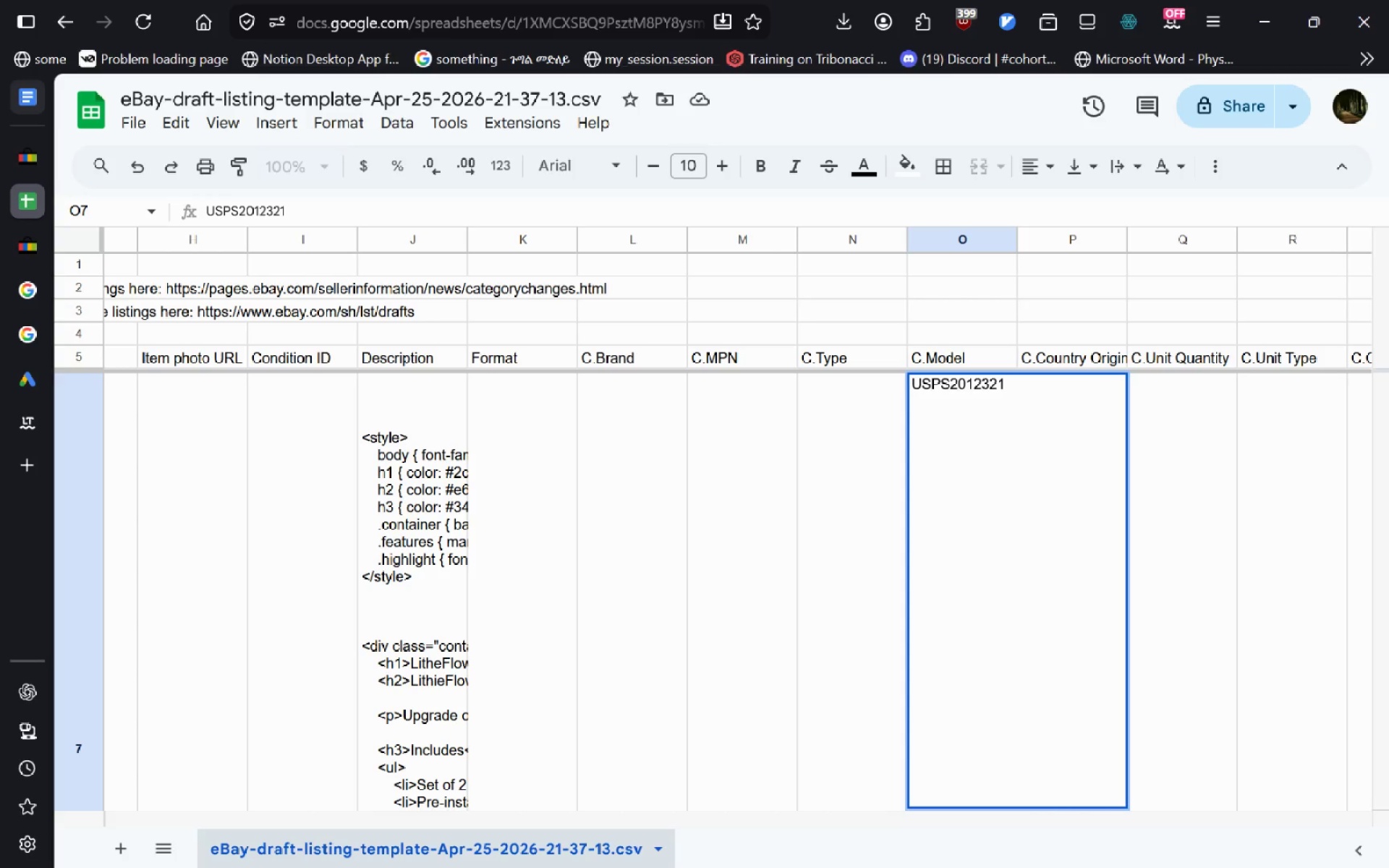 
key(ArrowLeft)
 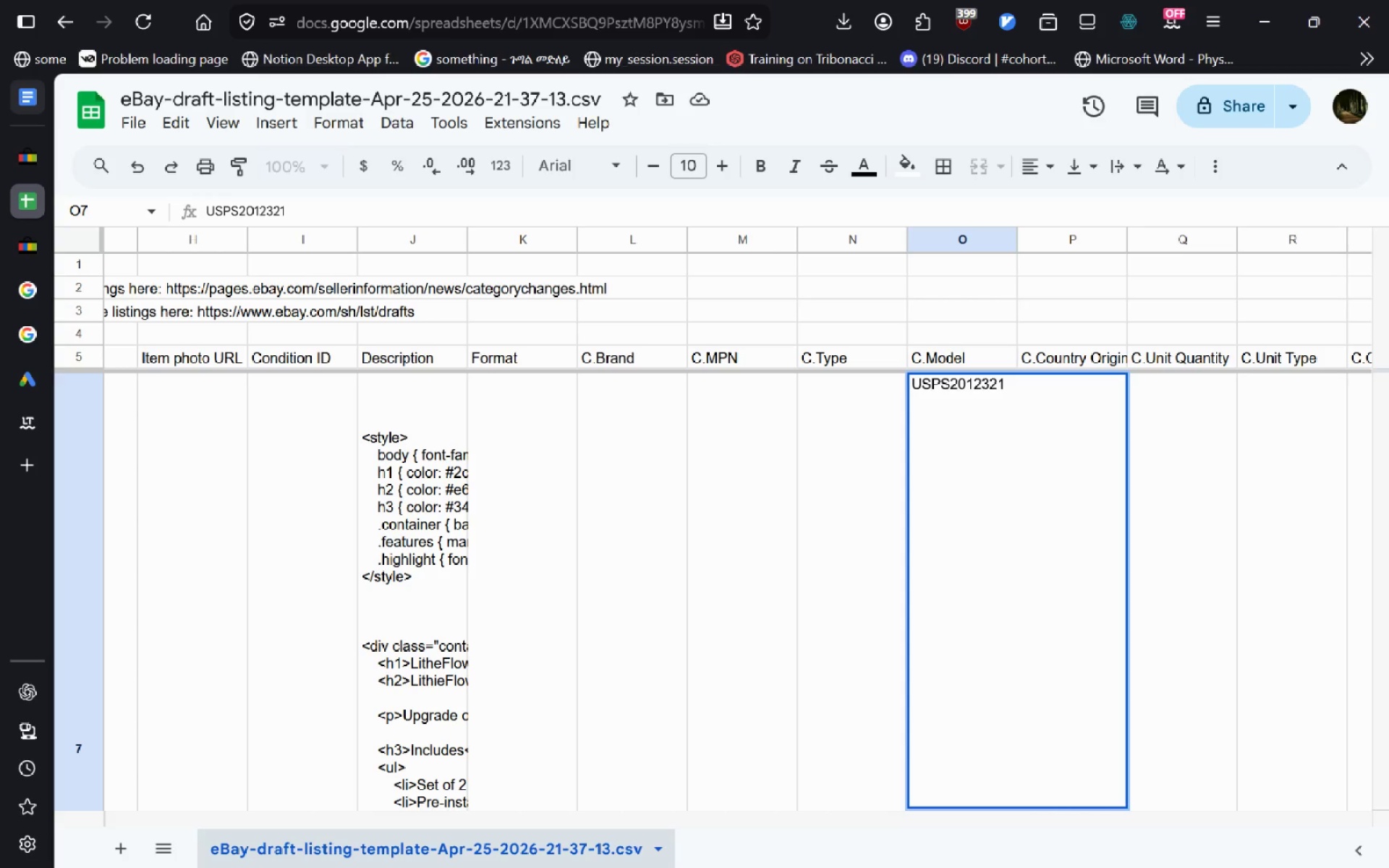 
key(Delete)
 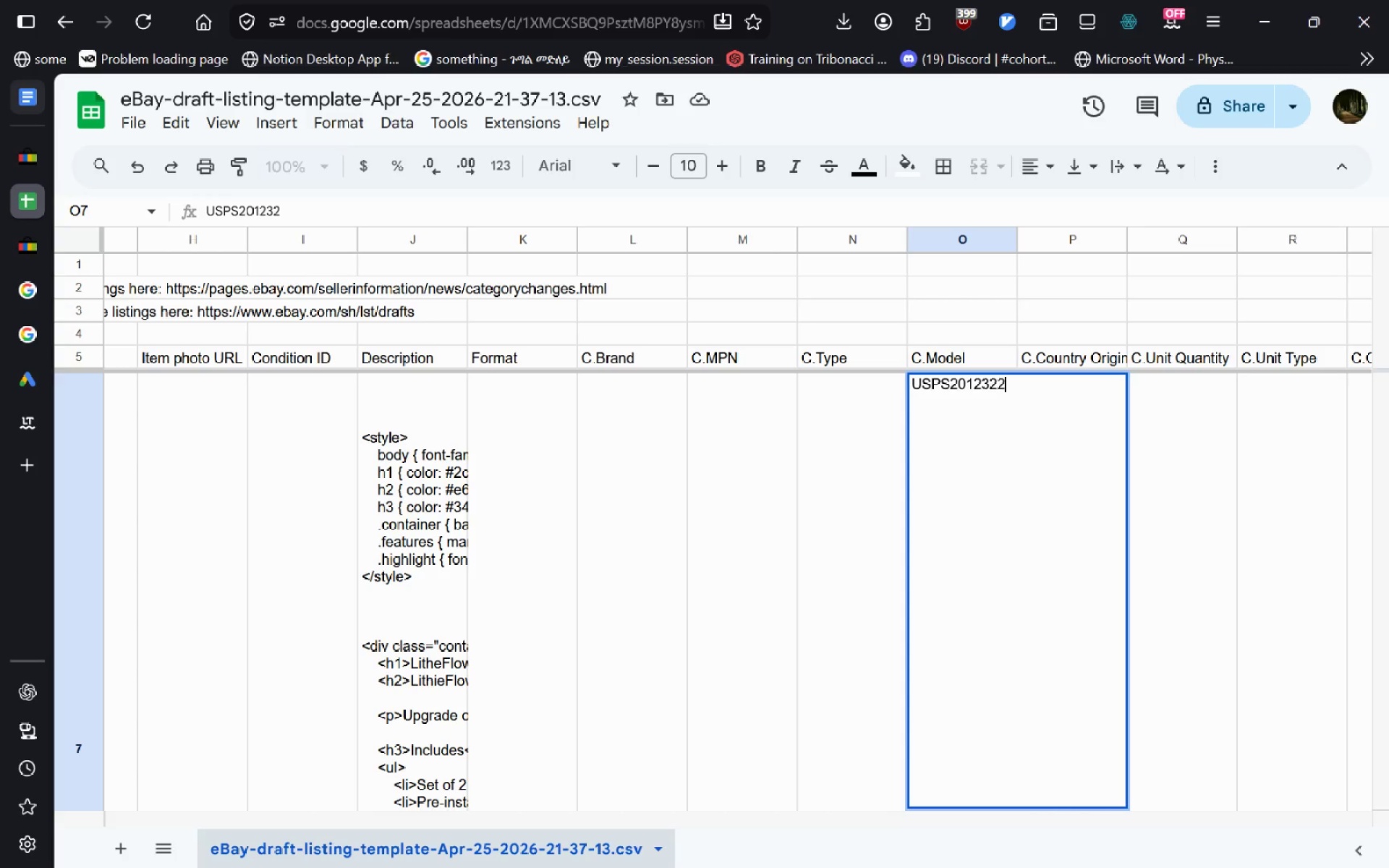 
key(2)
 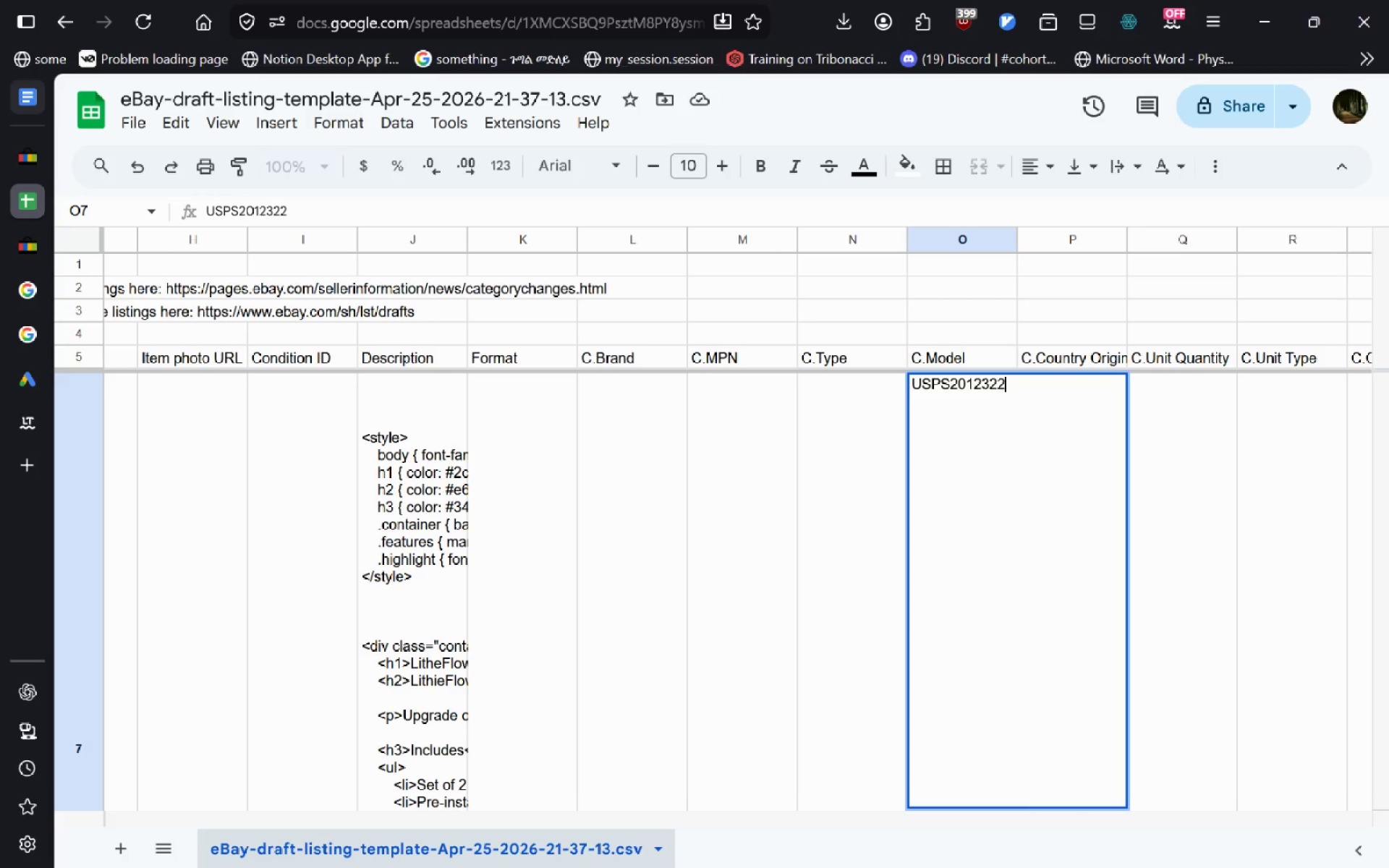 
key(Enter)
 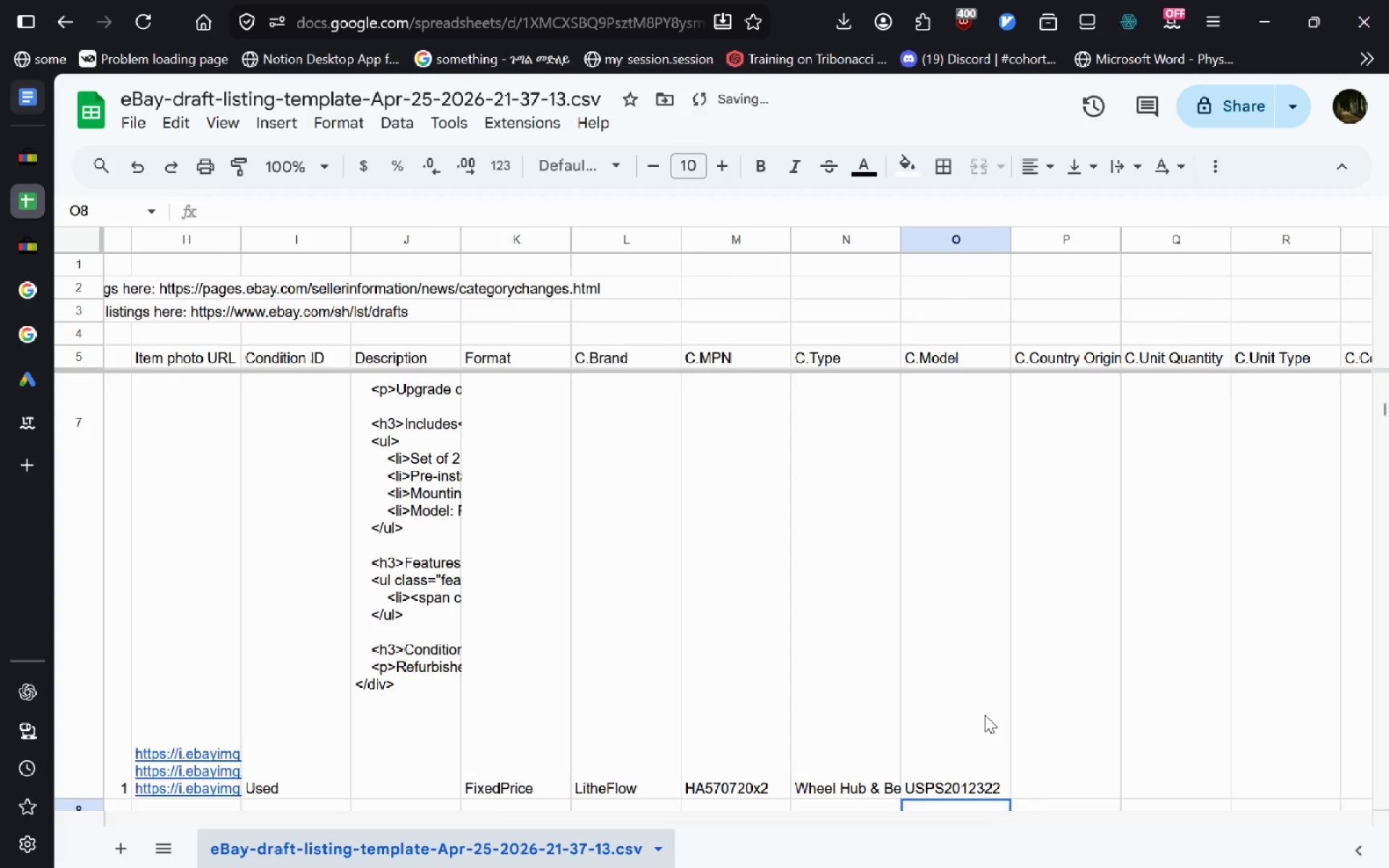 
left_click([985, 715])
 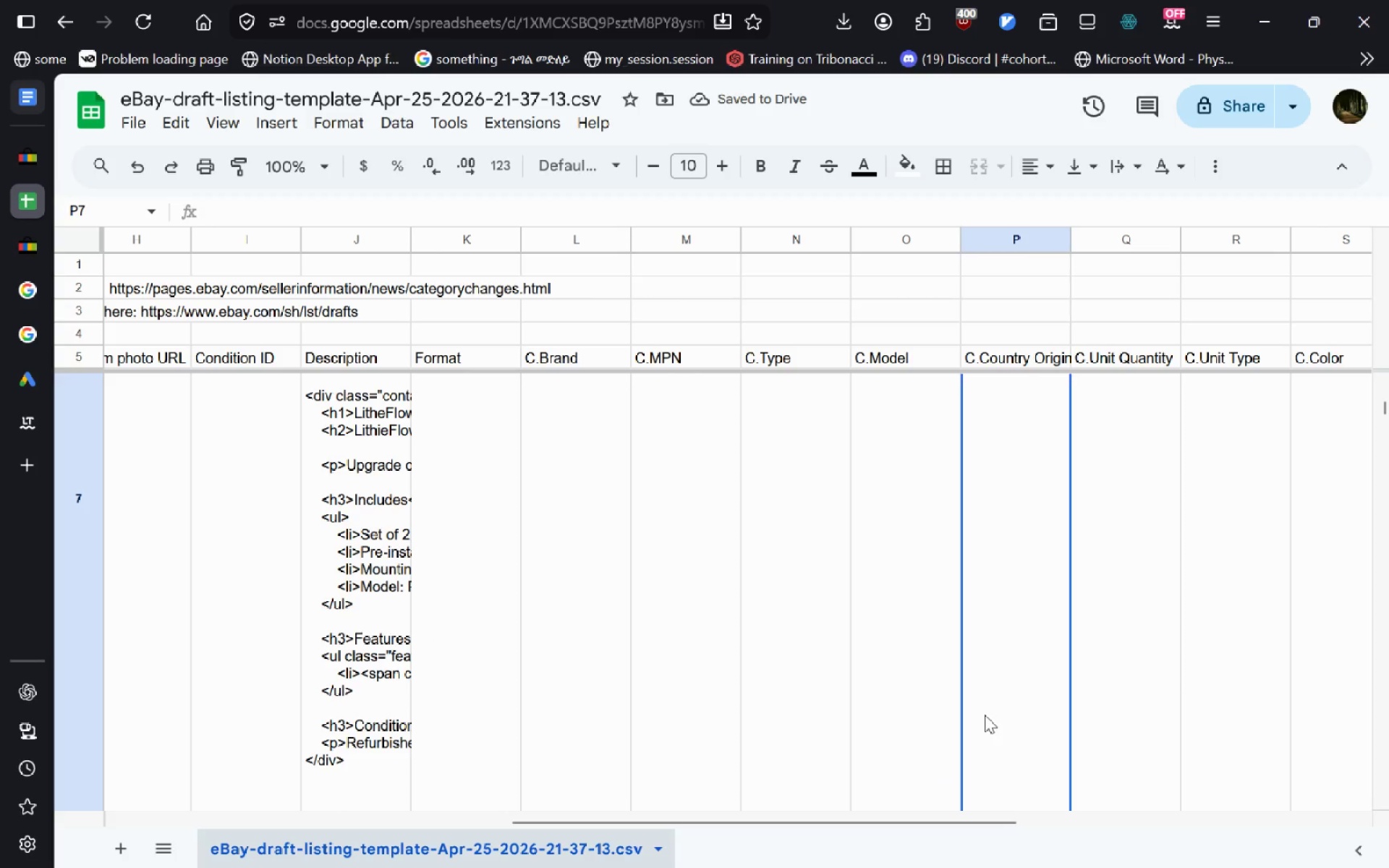 
left_click([985, 715])
 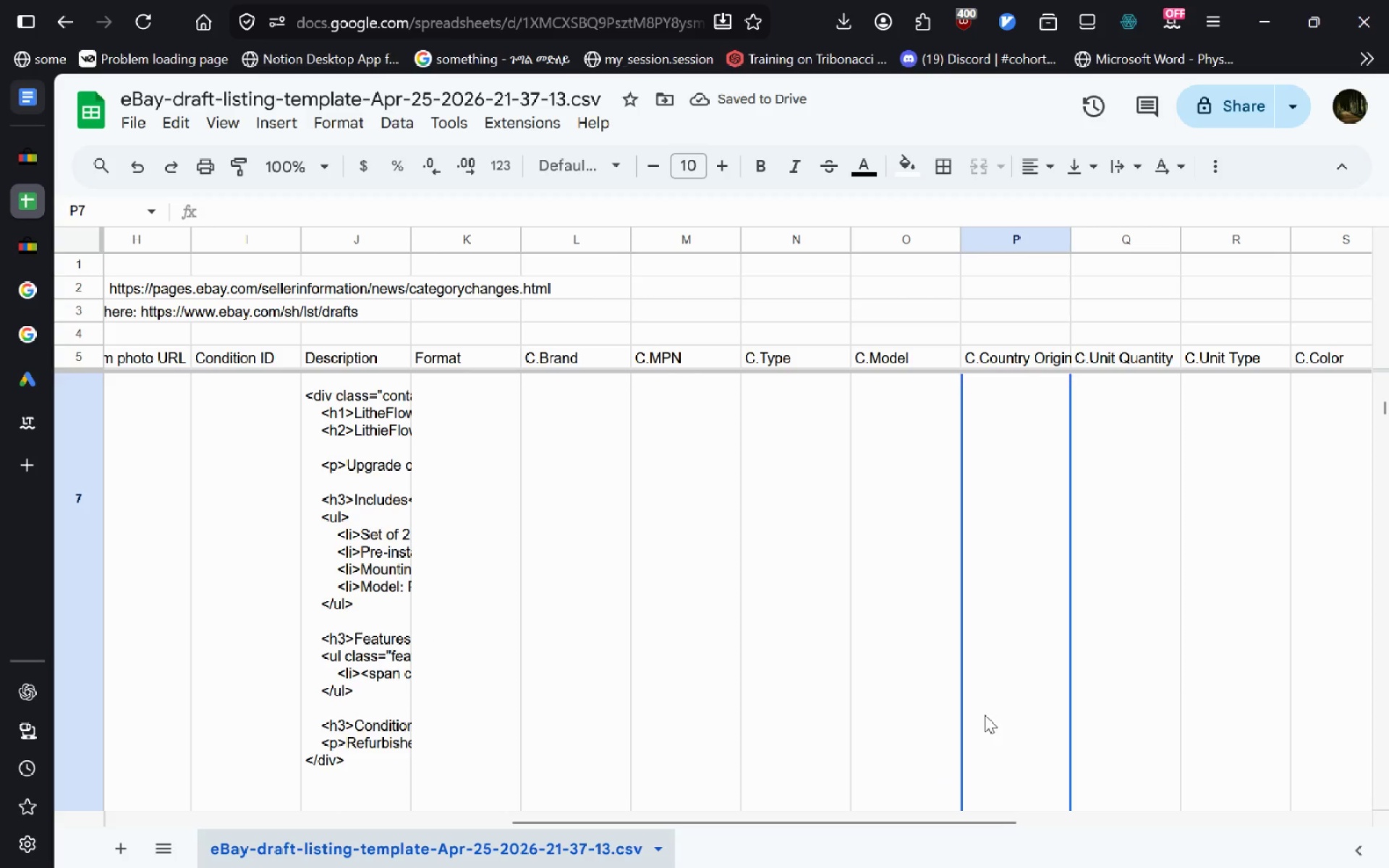 
type(Un)
 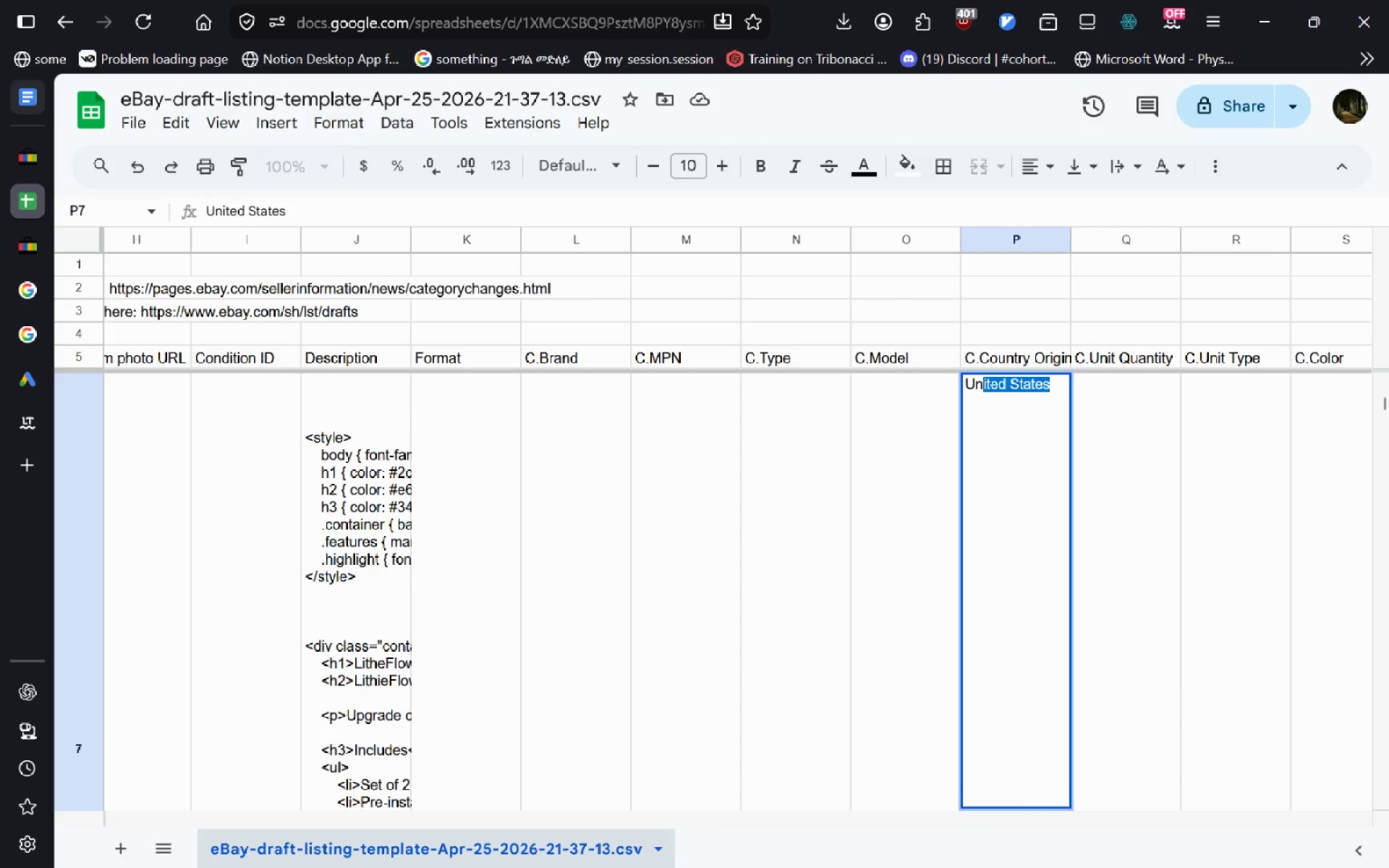 
key(Enter)
 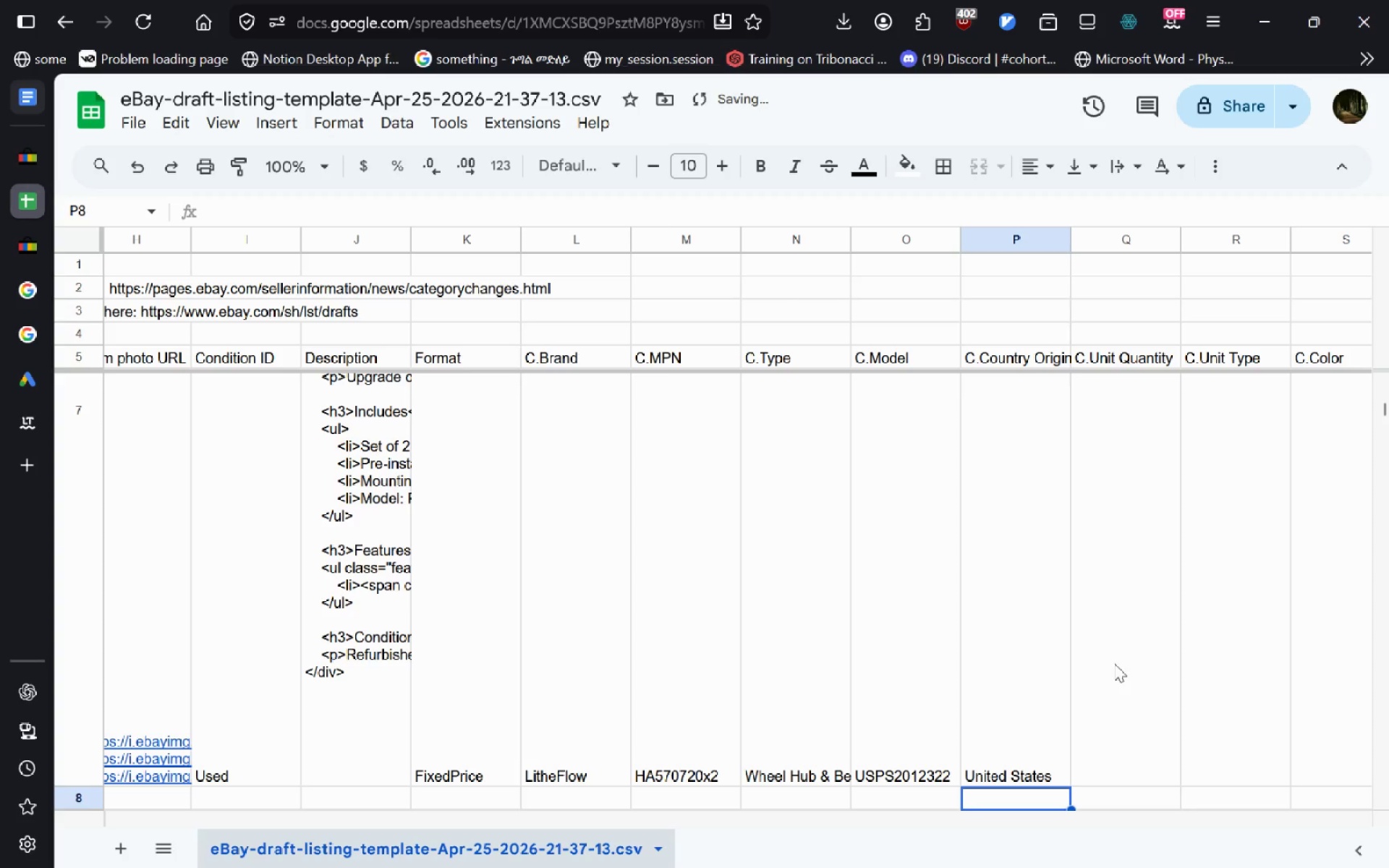 
double_click([1099, 668])
 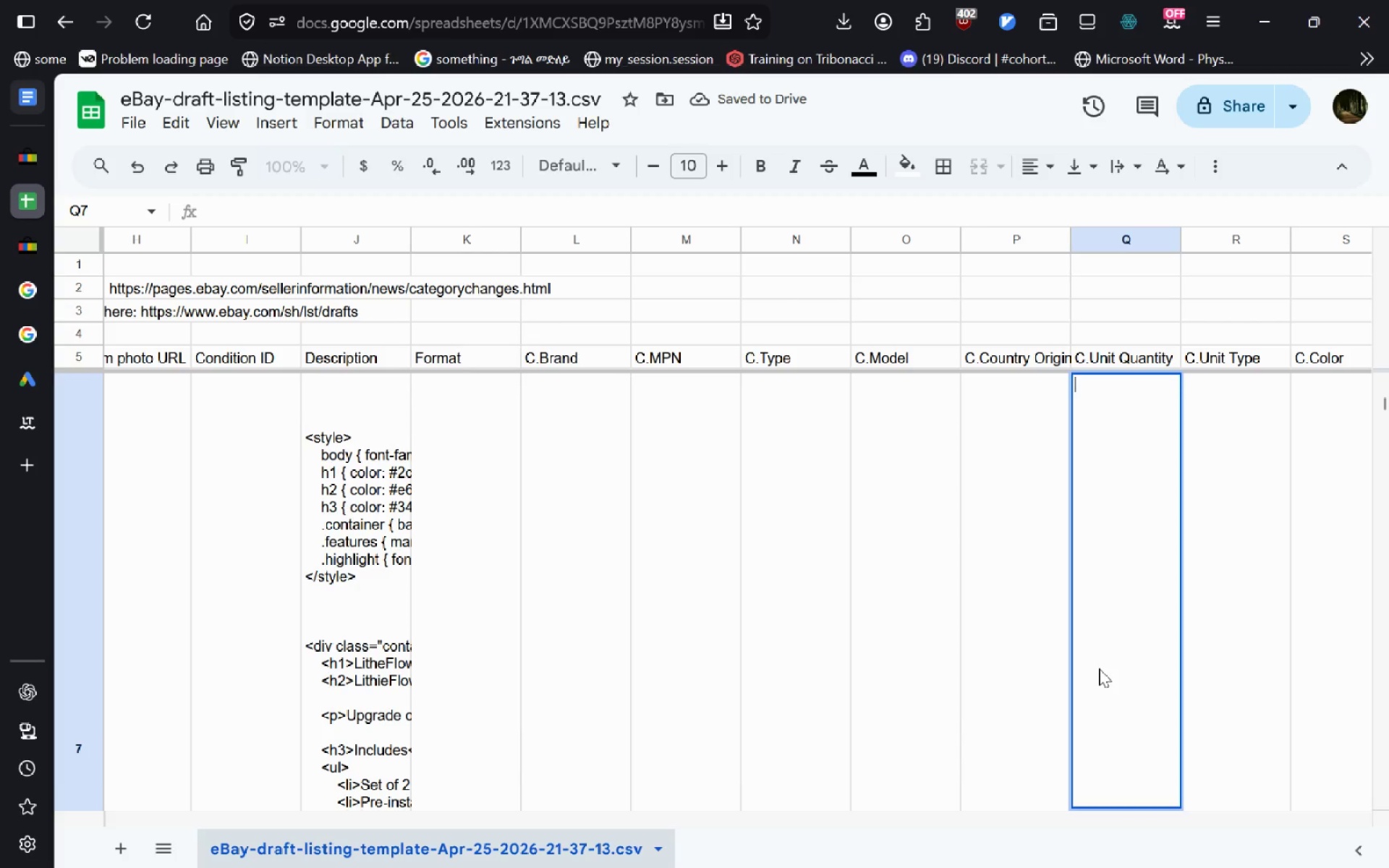 
key(1)
 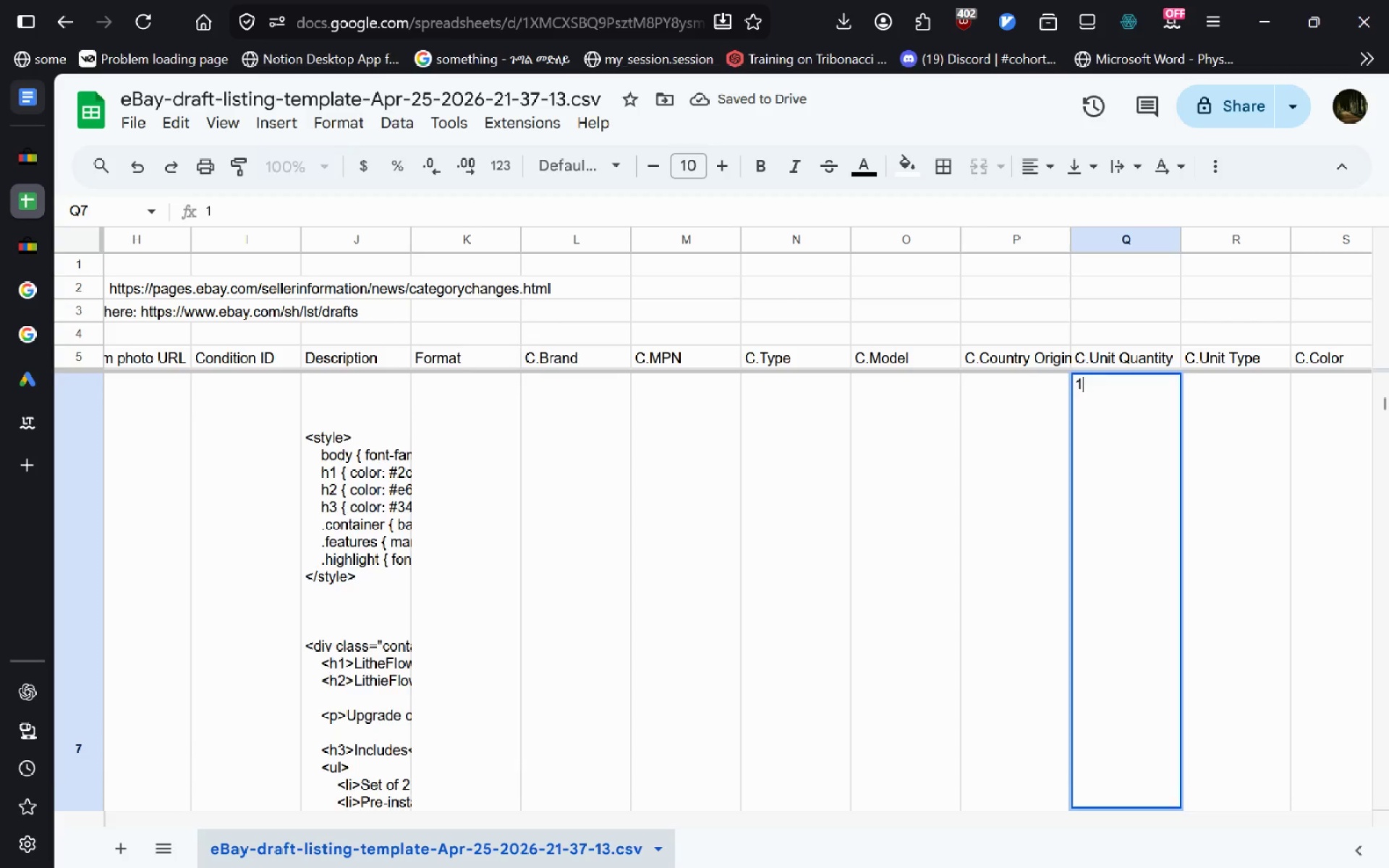 
key(Enter)
 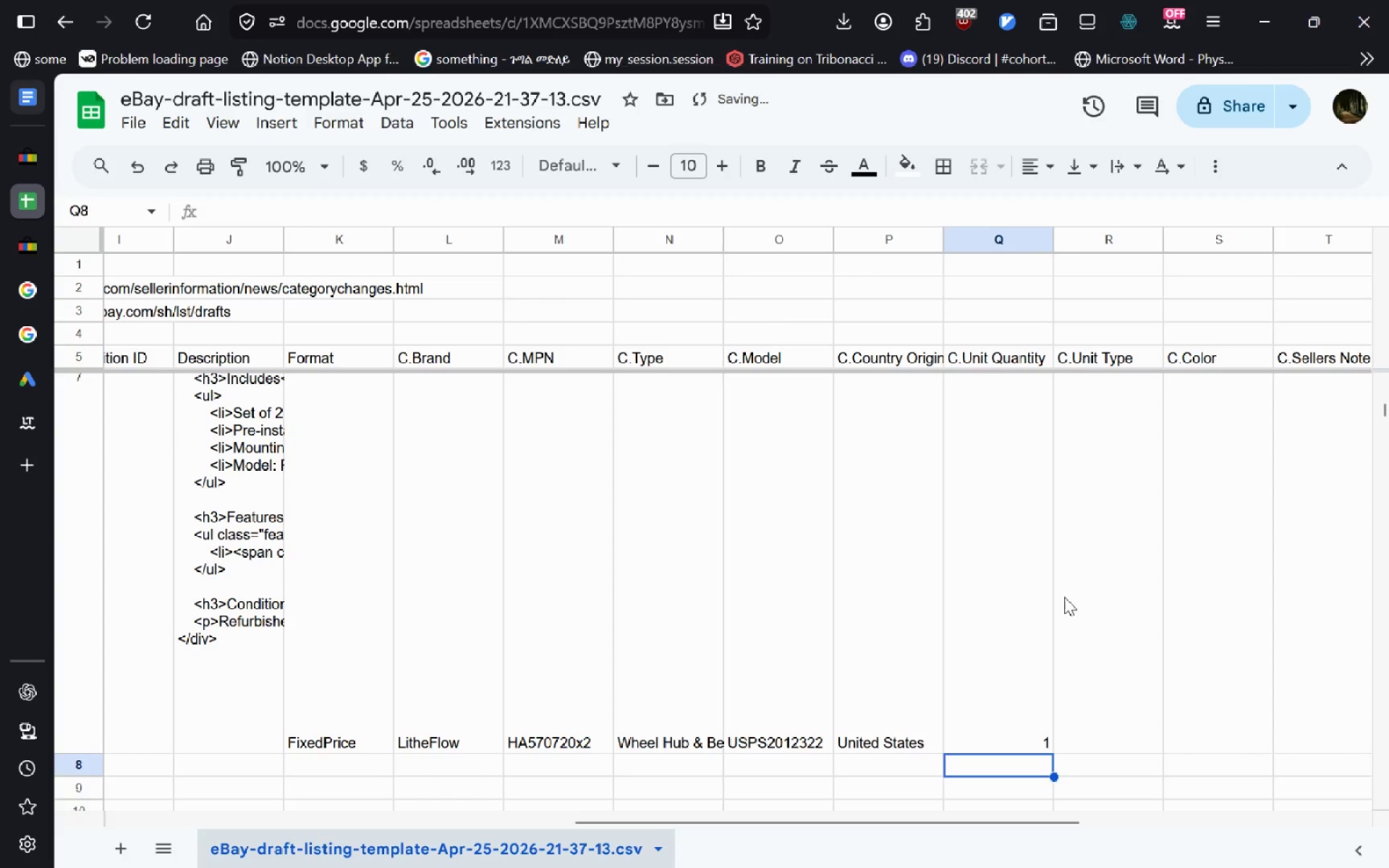 
double_click([1064, 597])
 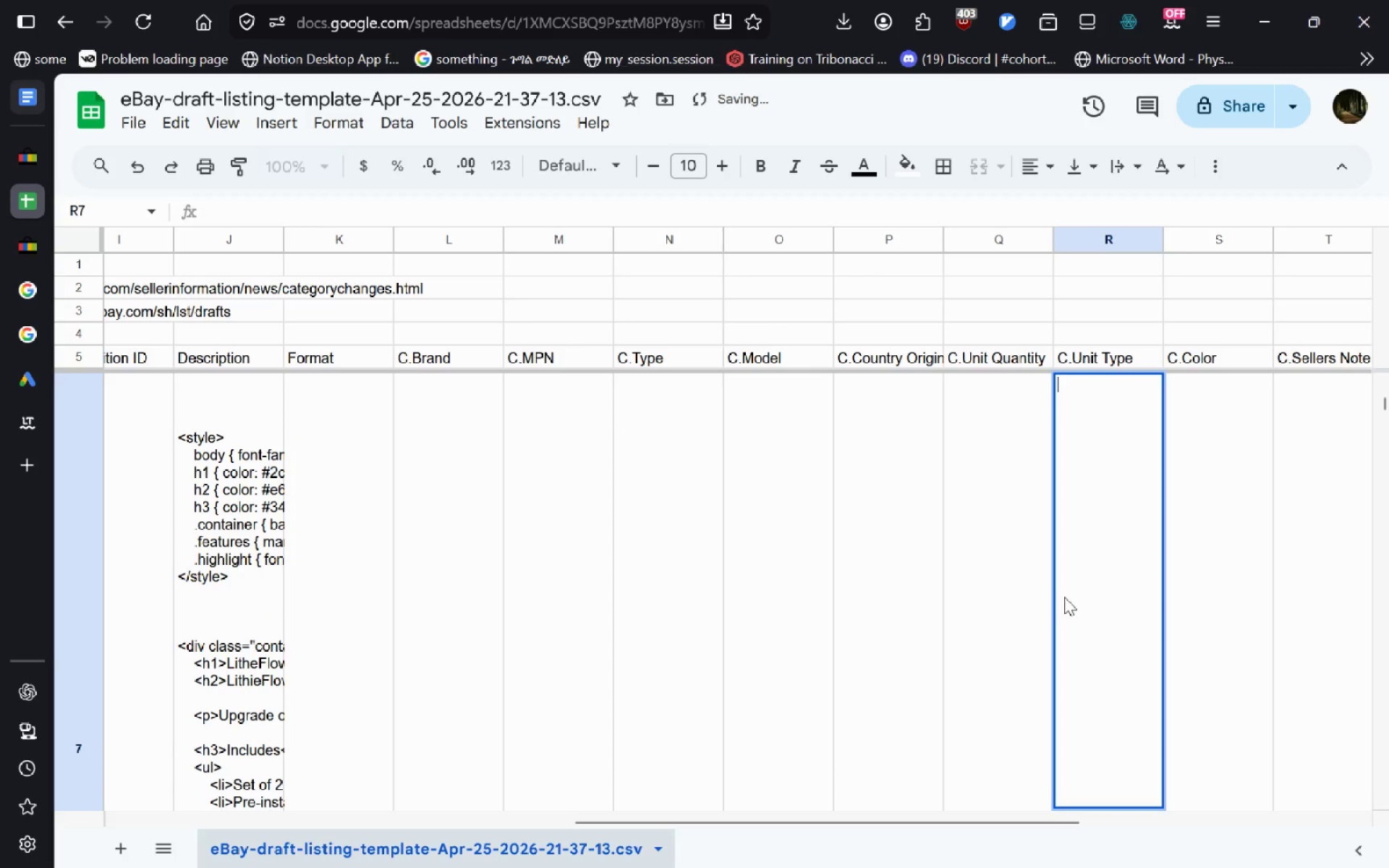 
type(Unit)
 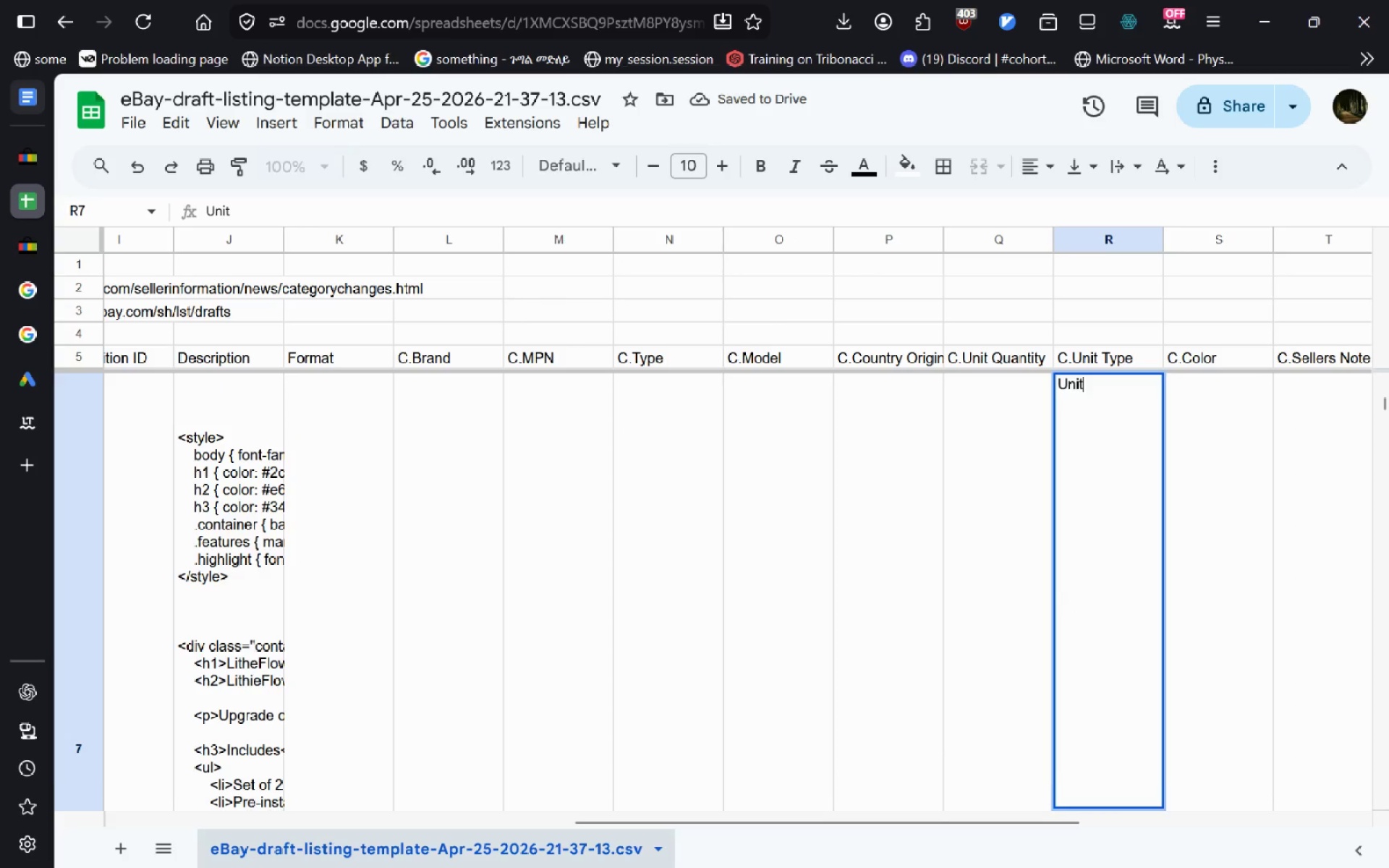 
key(Enter)
 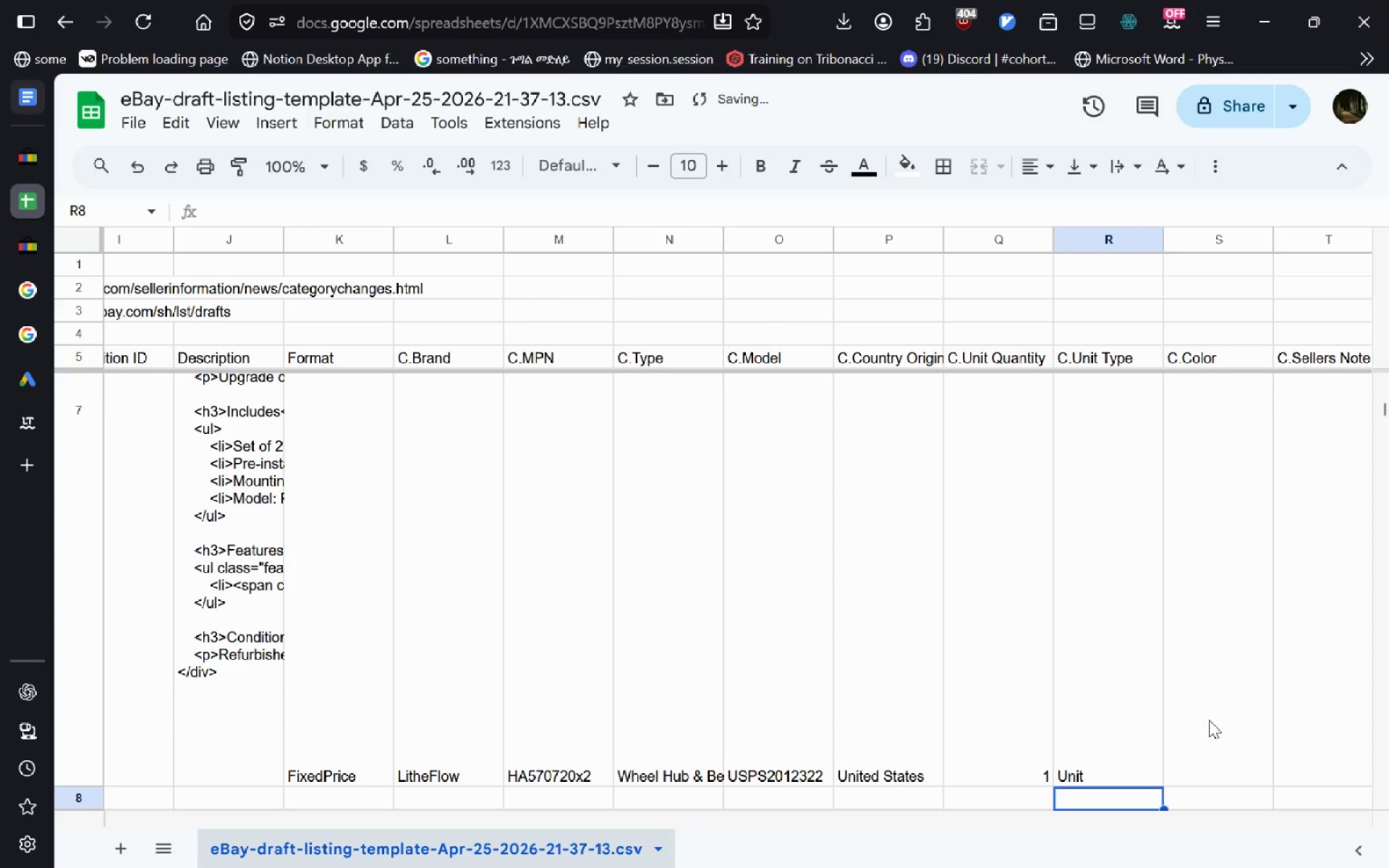 
double_click([1209, 720])
 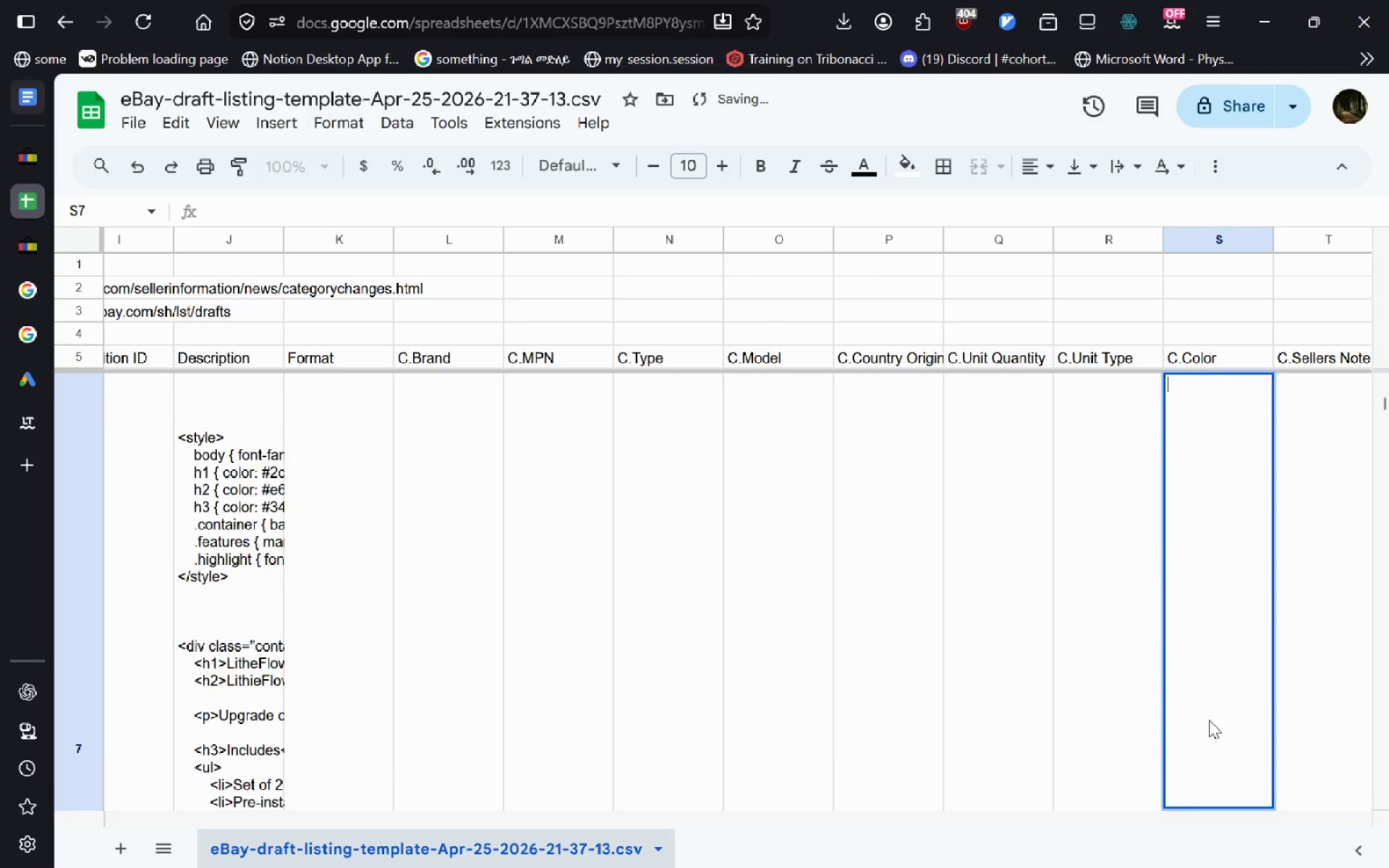 
key(Shift+B)
 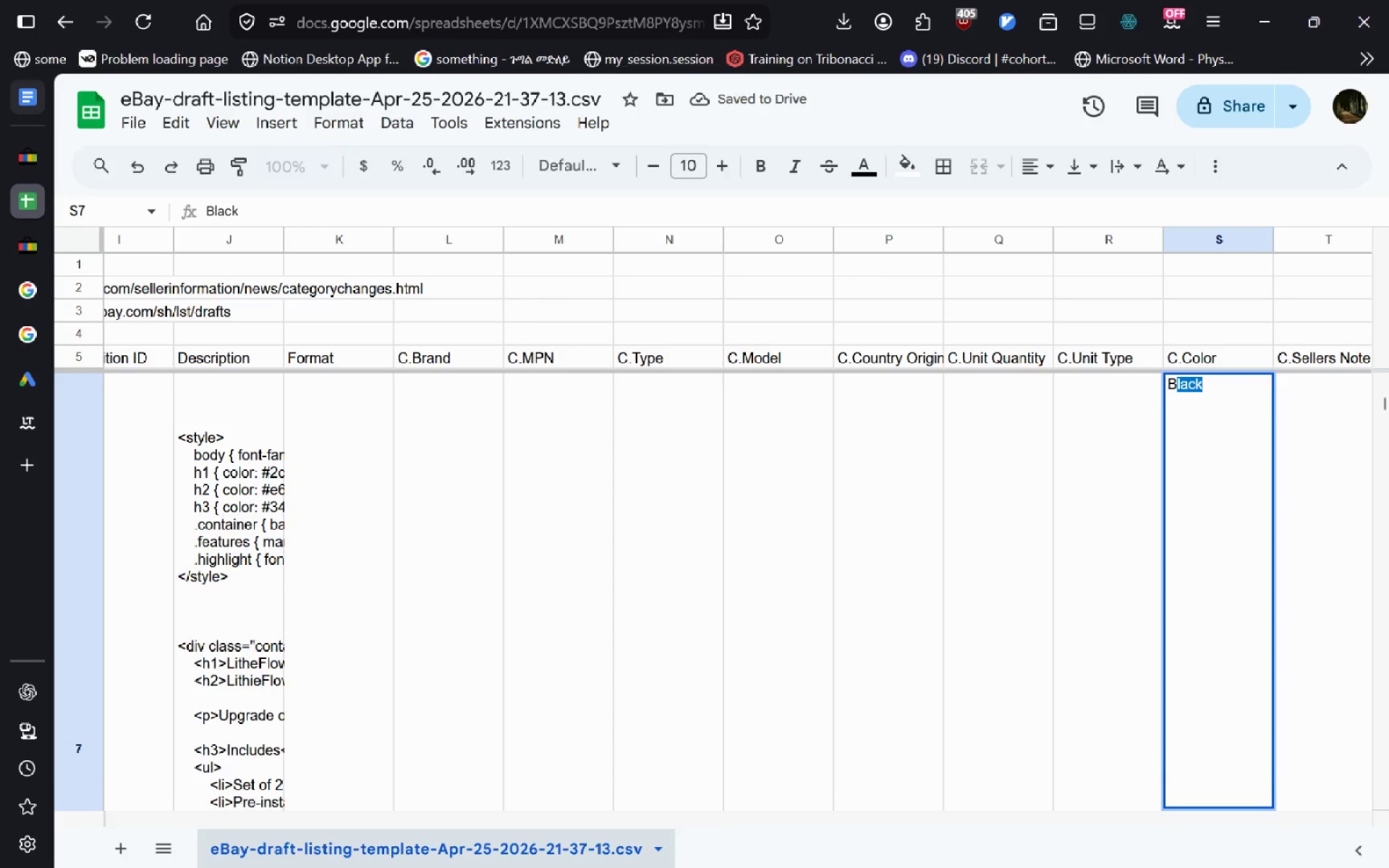 
key(Enter)
 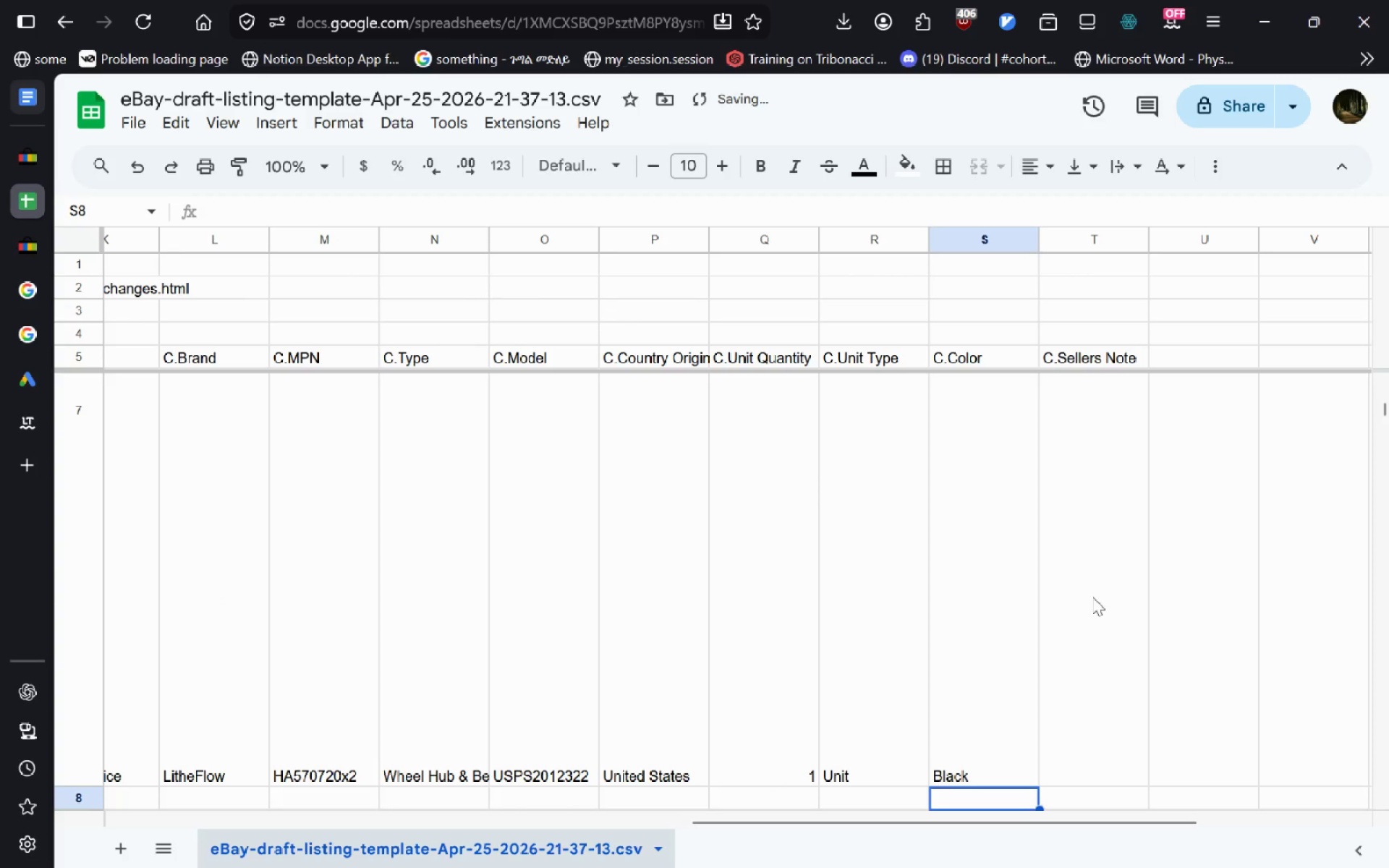 
double_click([1092, 597])
 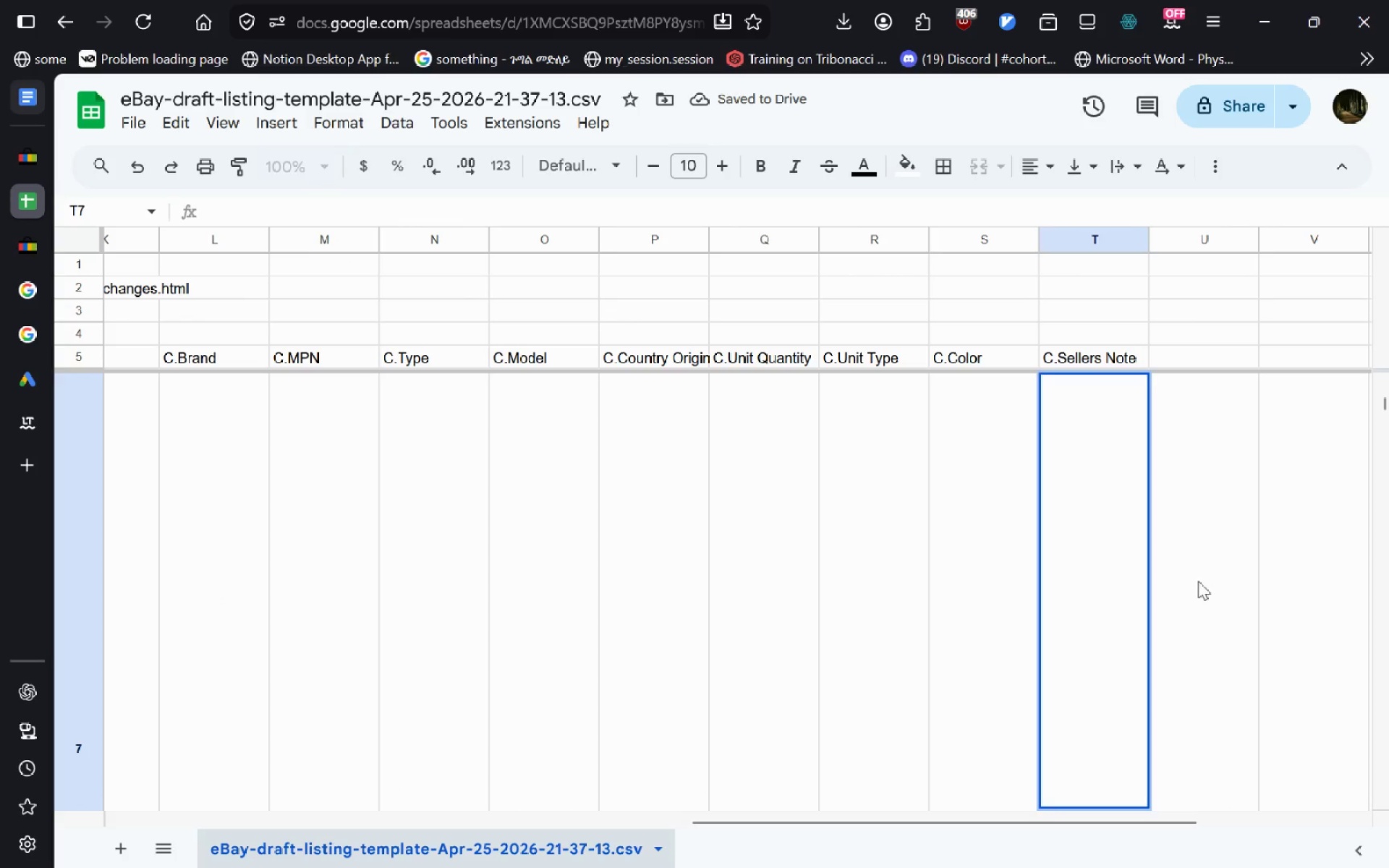 
left_click([1213, 580])
 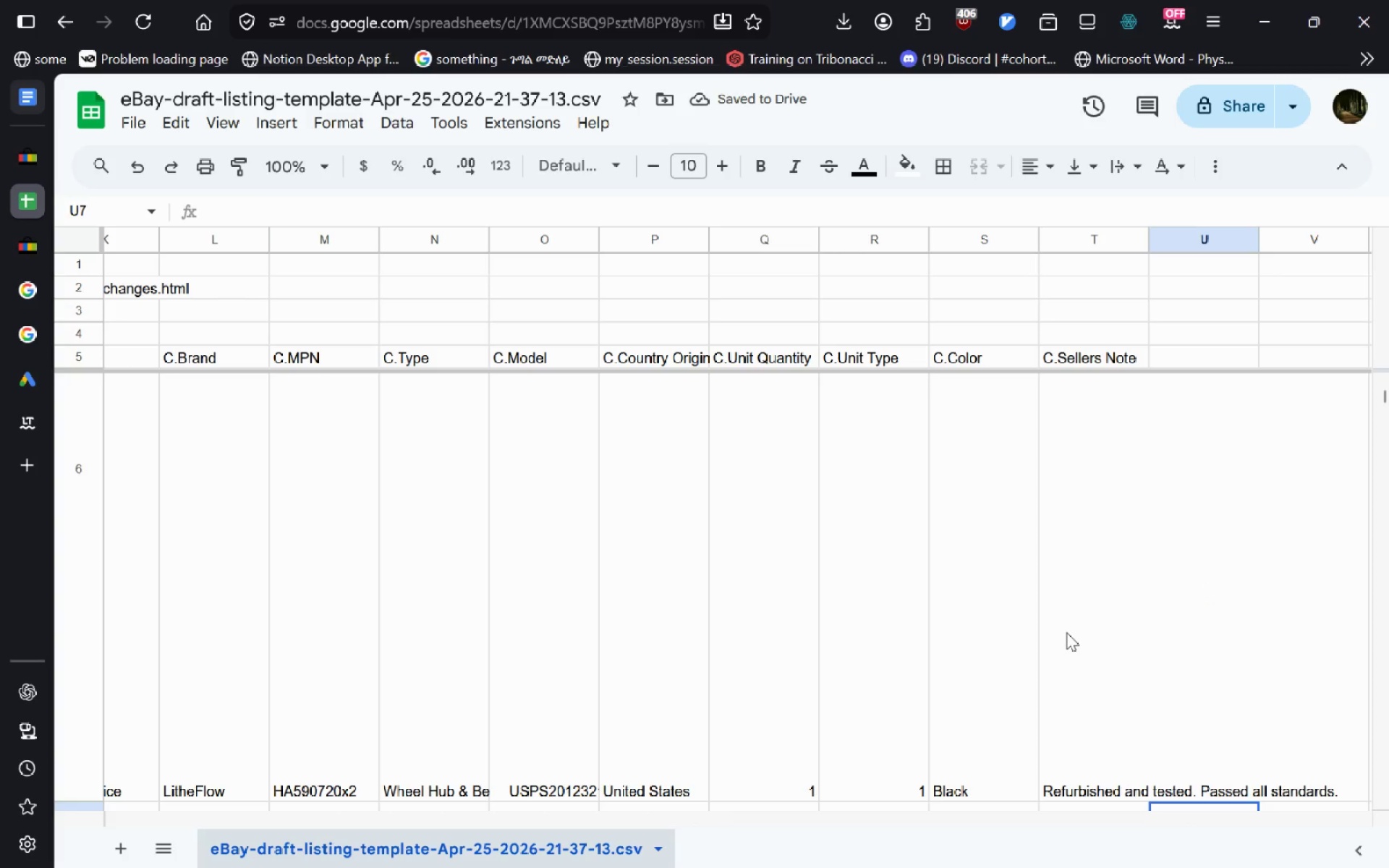 
left_click([1066, 632])
 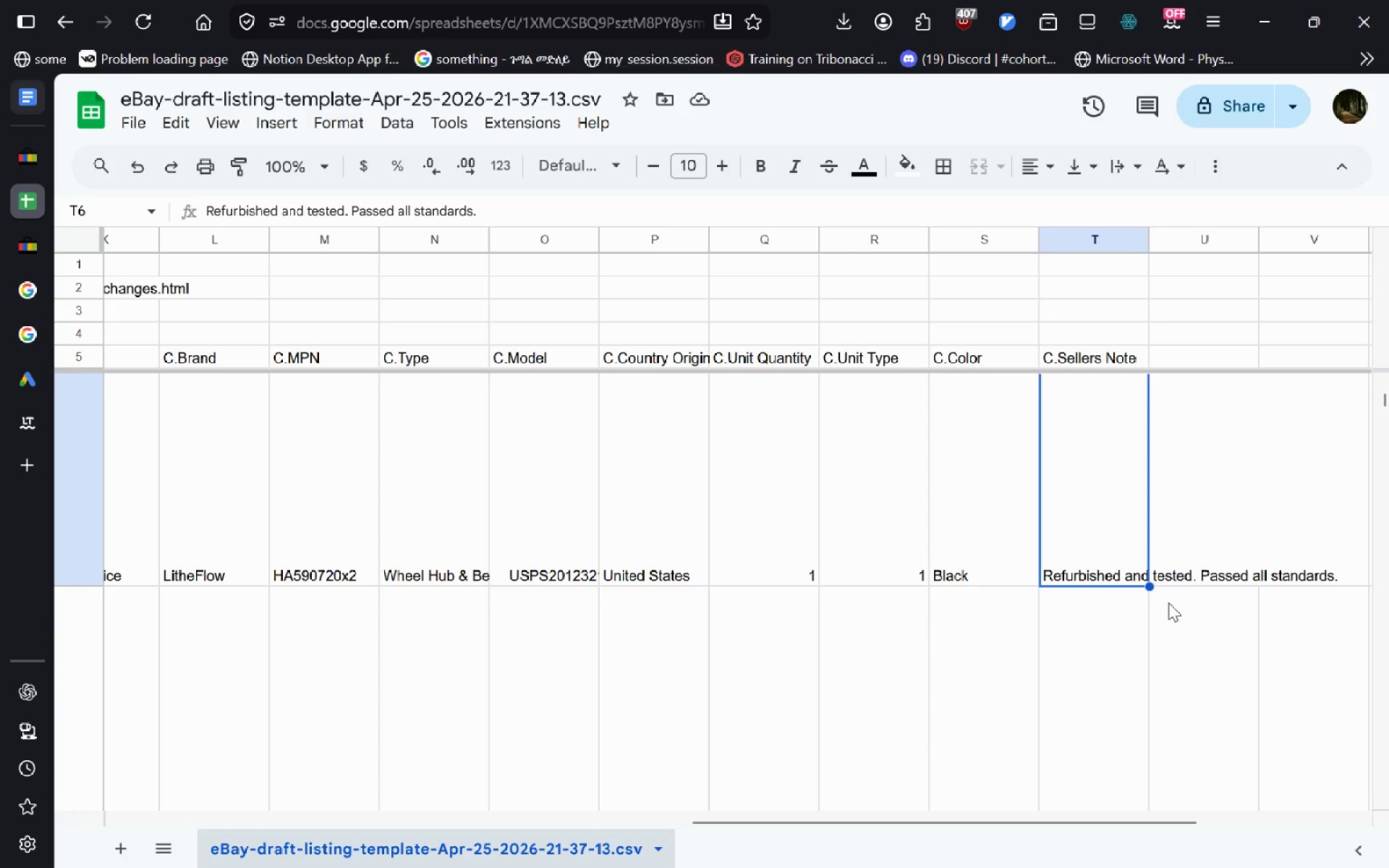 
left_click_drag(start_coordinate=[1145, 586], to_coordinate=[1118, 822])
 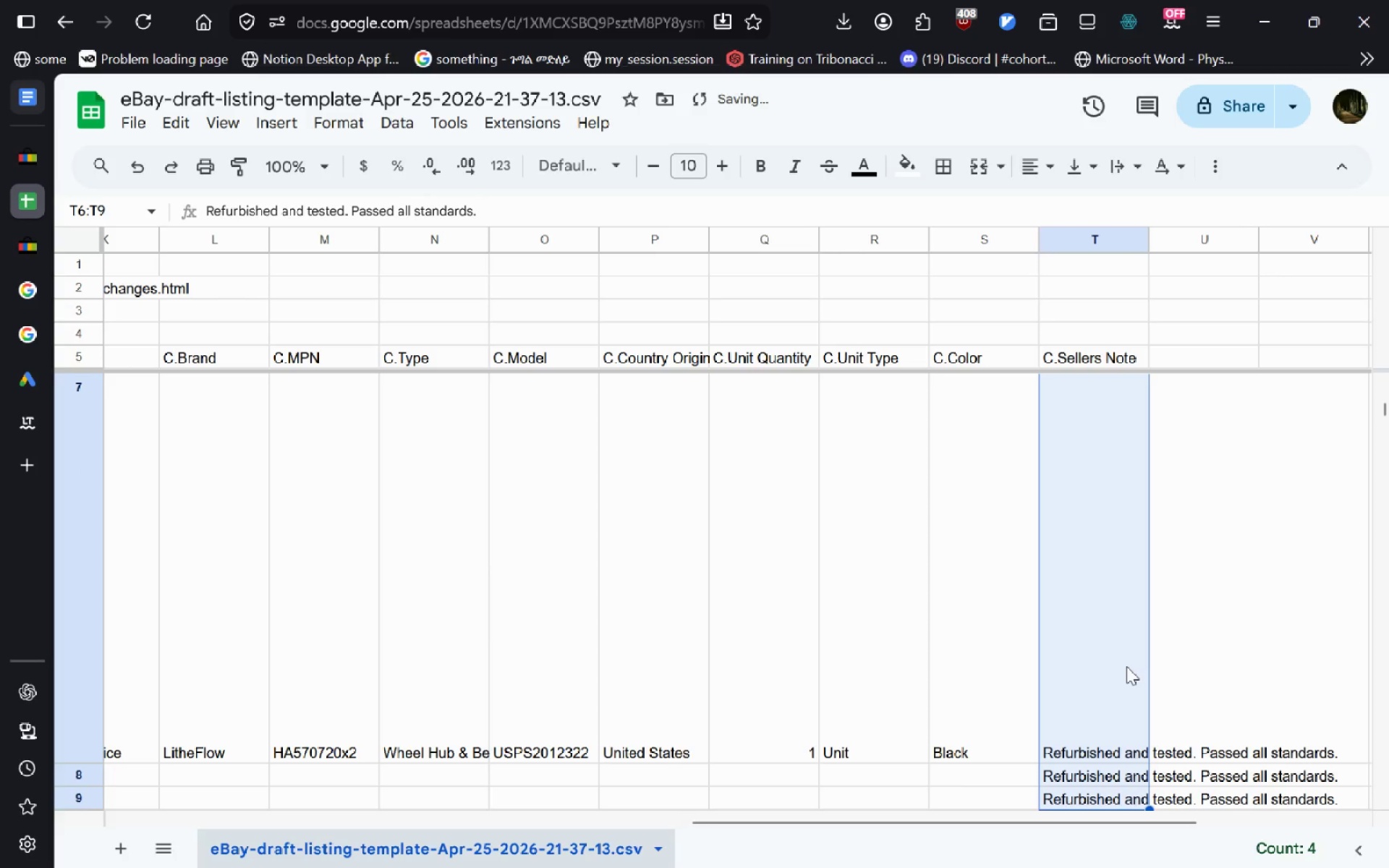 
key(Control+ControlLeft)
 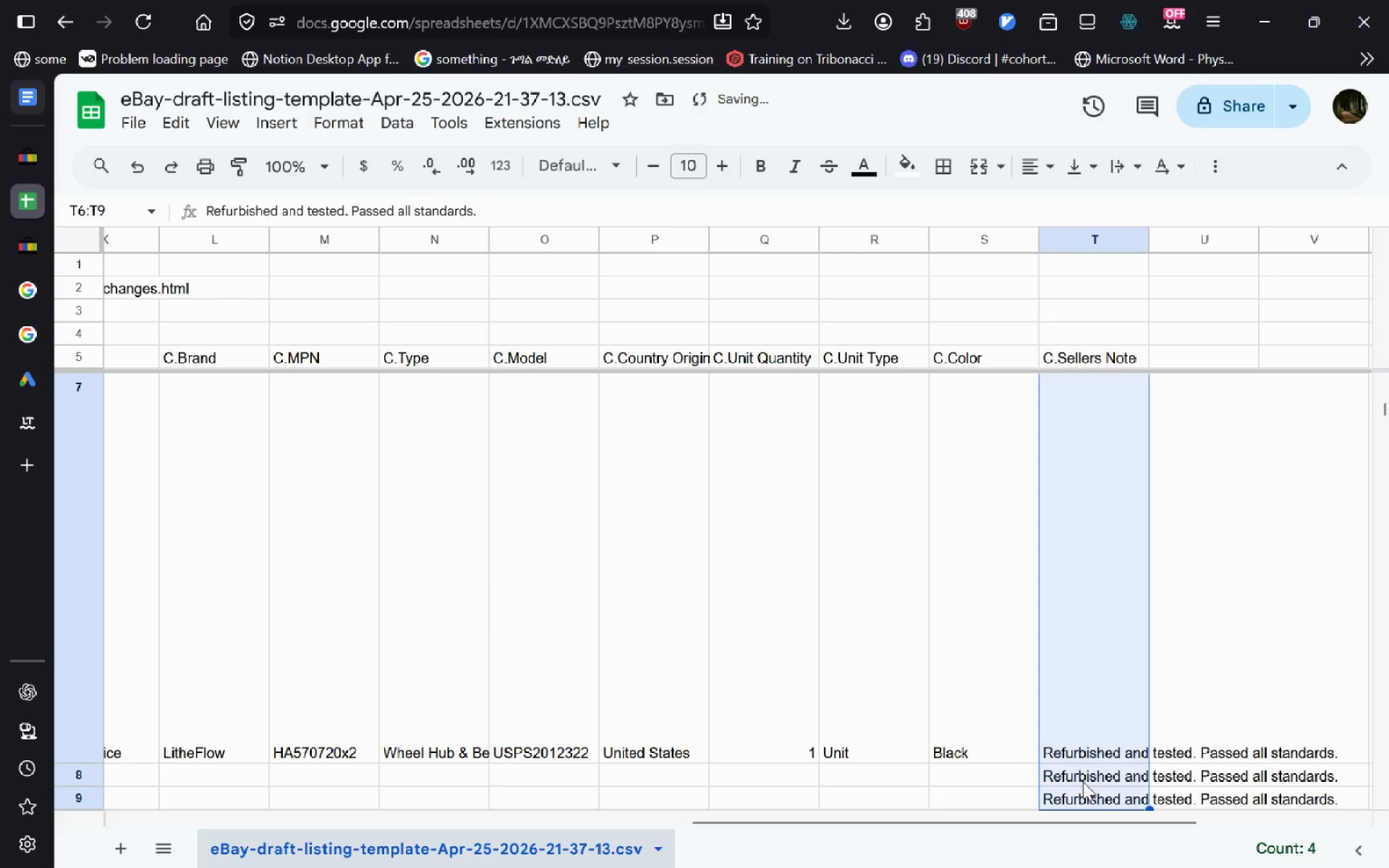 
left_click([1083, 782])
 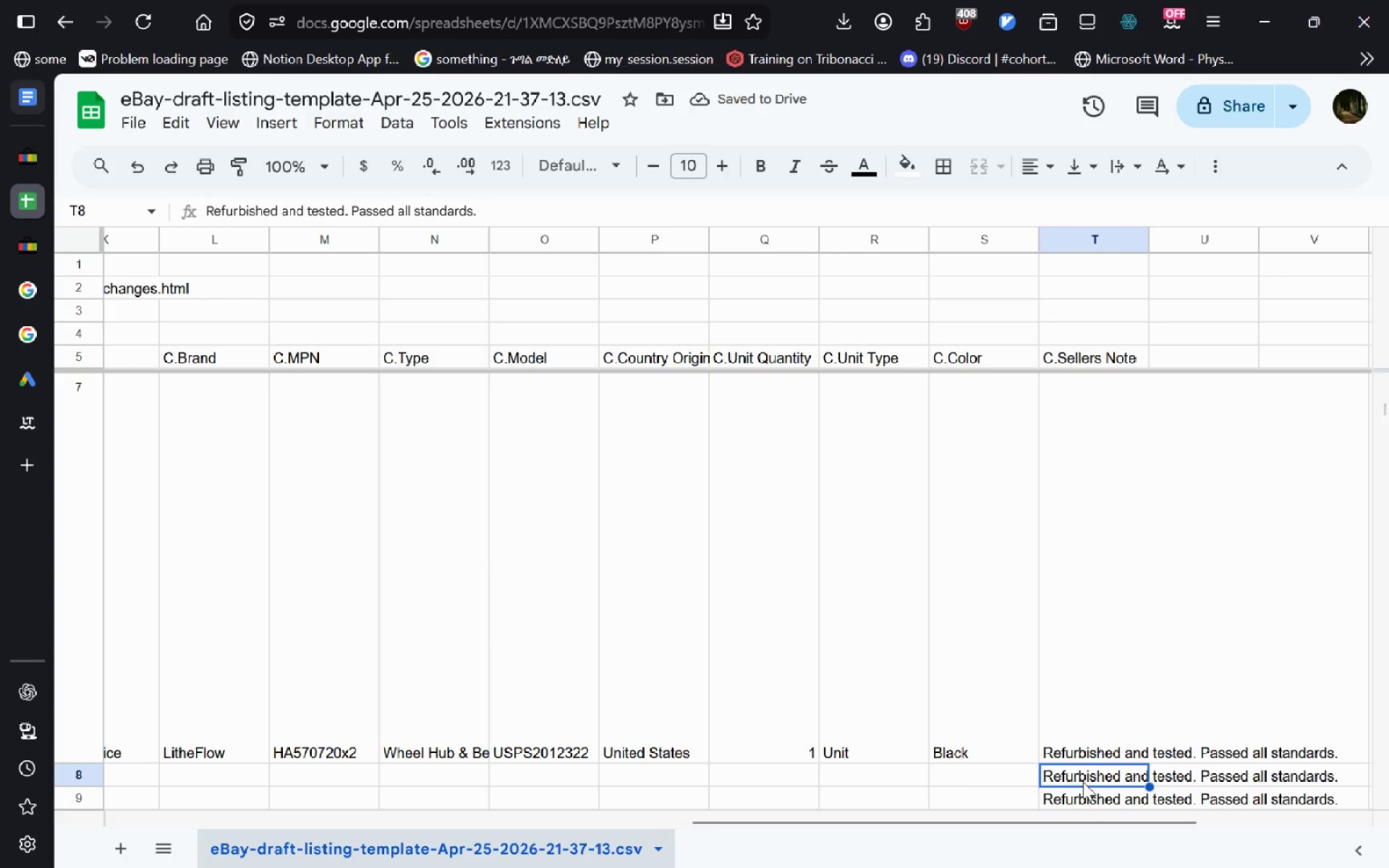 
key(Shift+ArrowDown)
 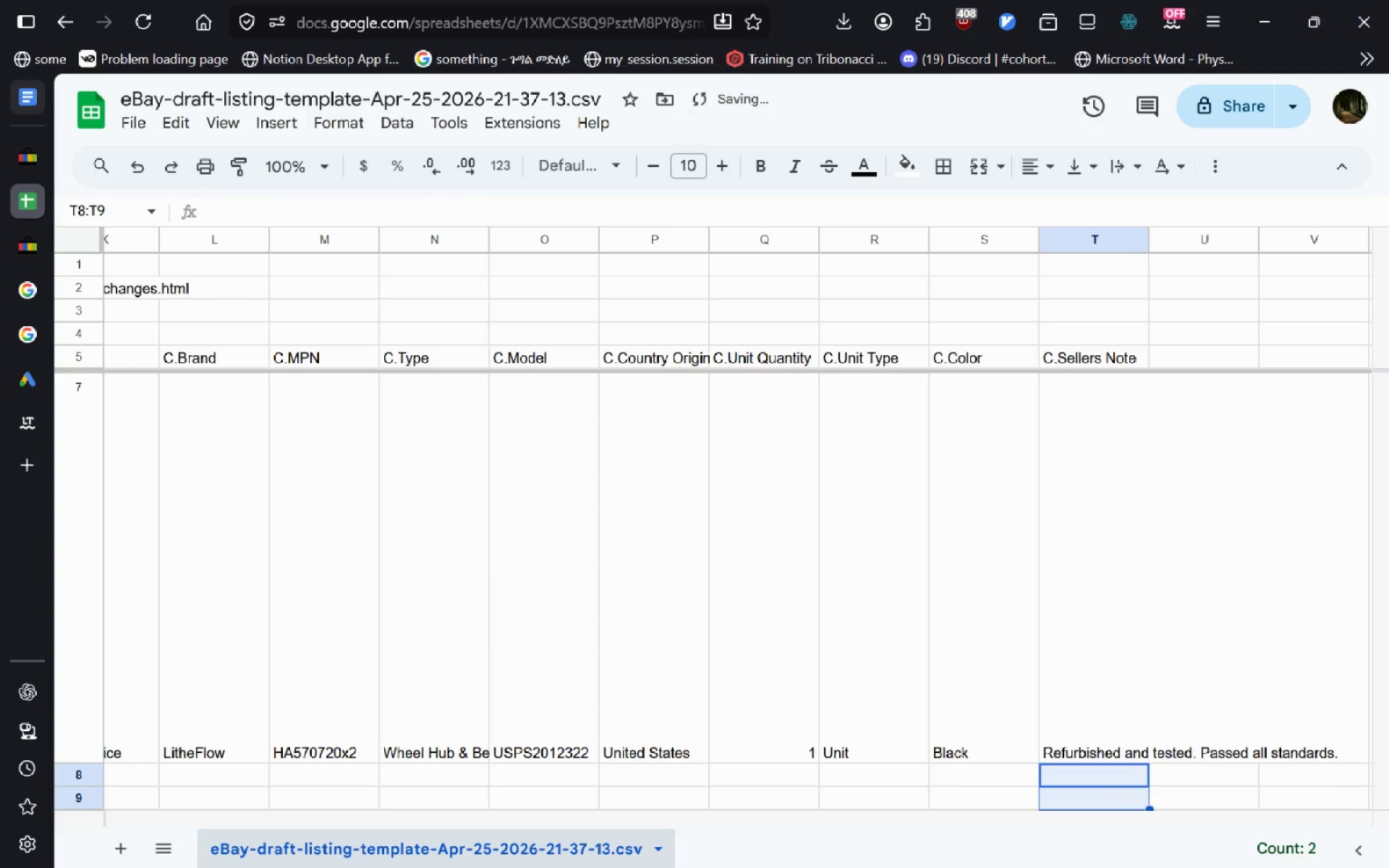 
key(Delete)
 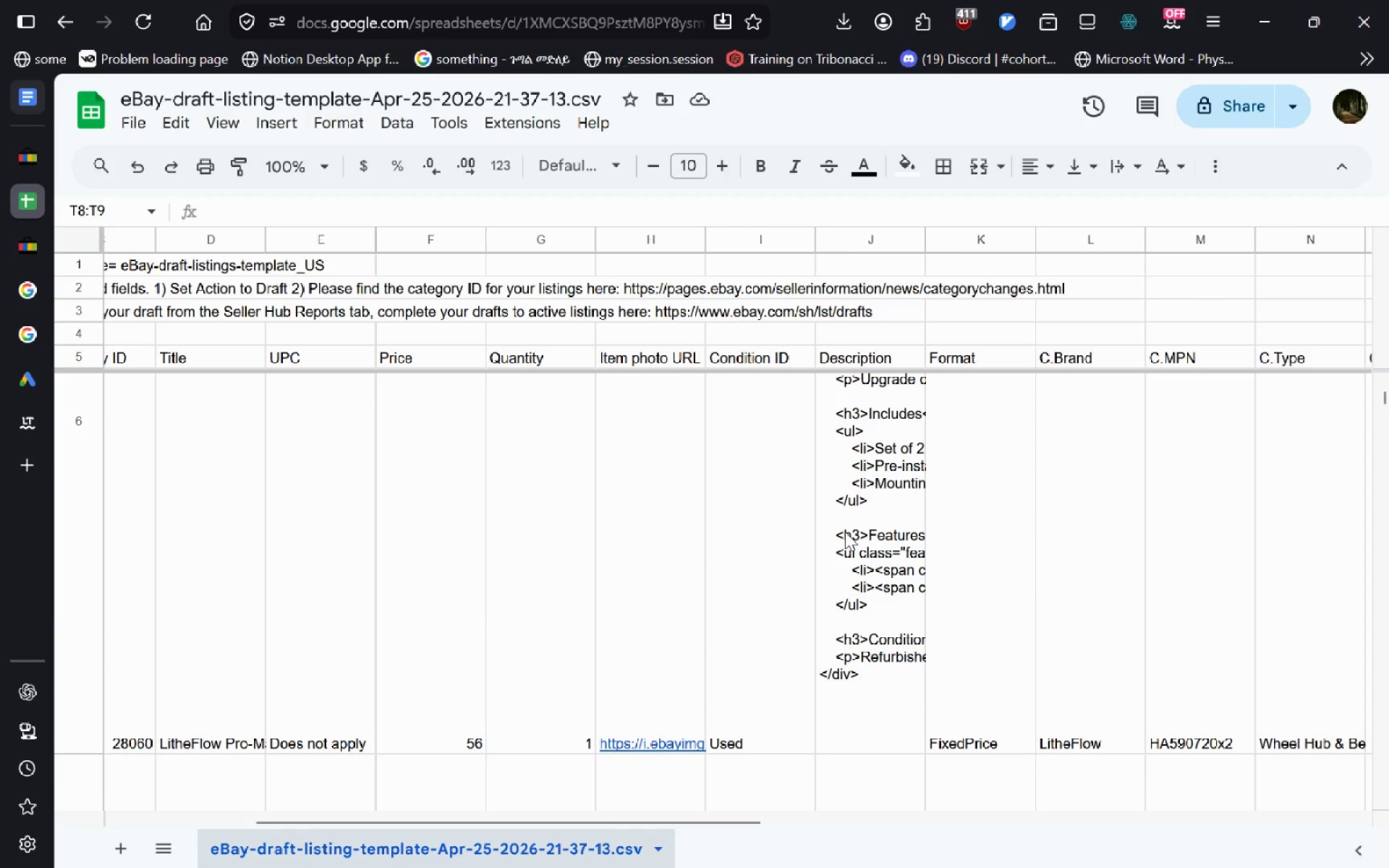 
wait(16.2)
 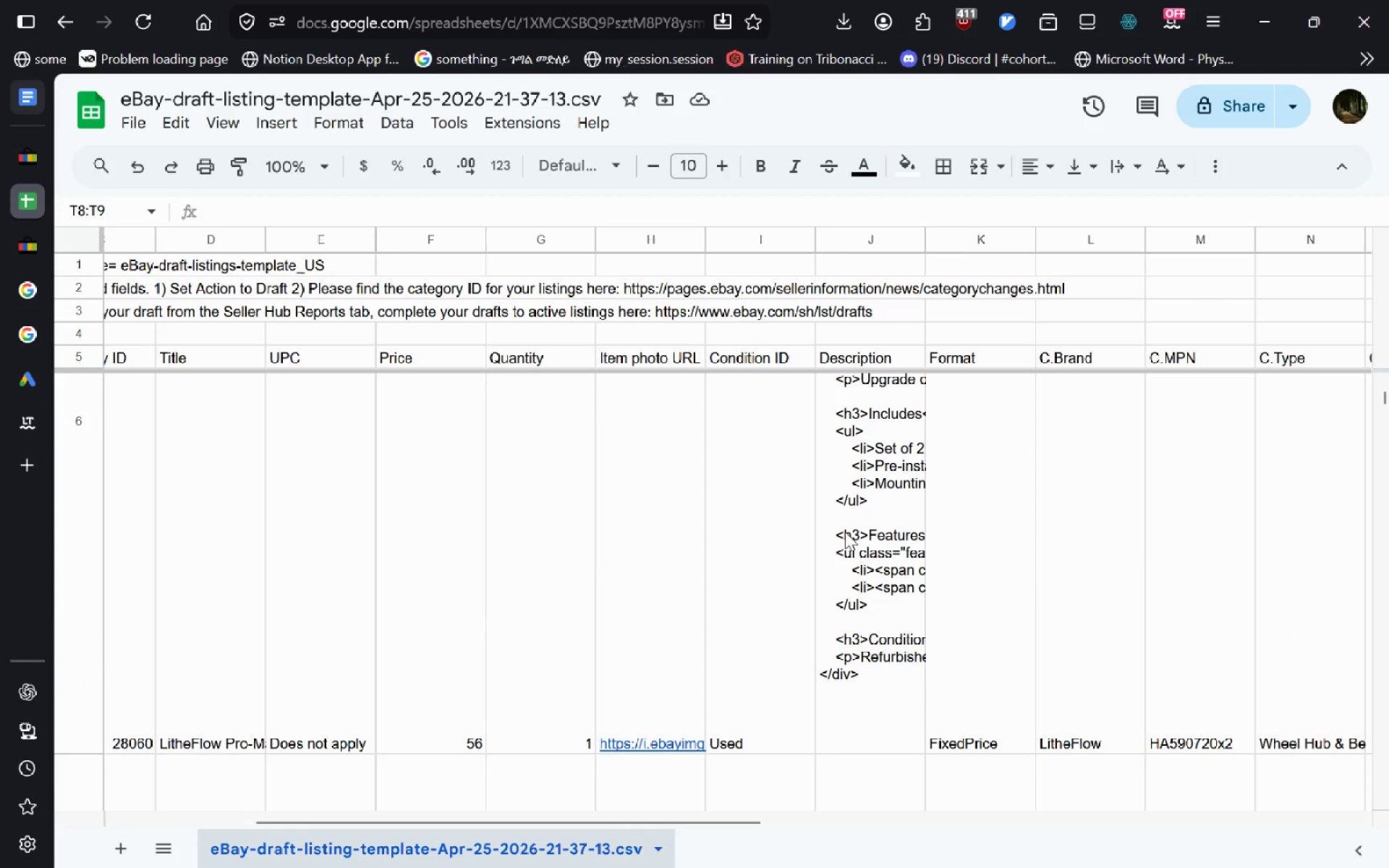 
left_click([845, 532])
 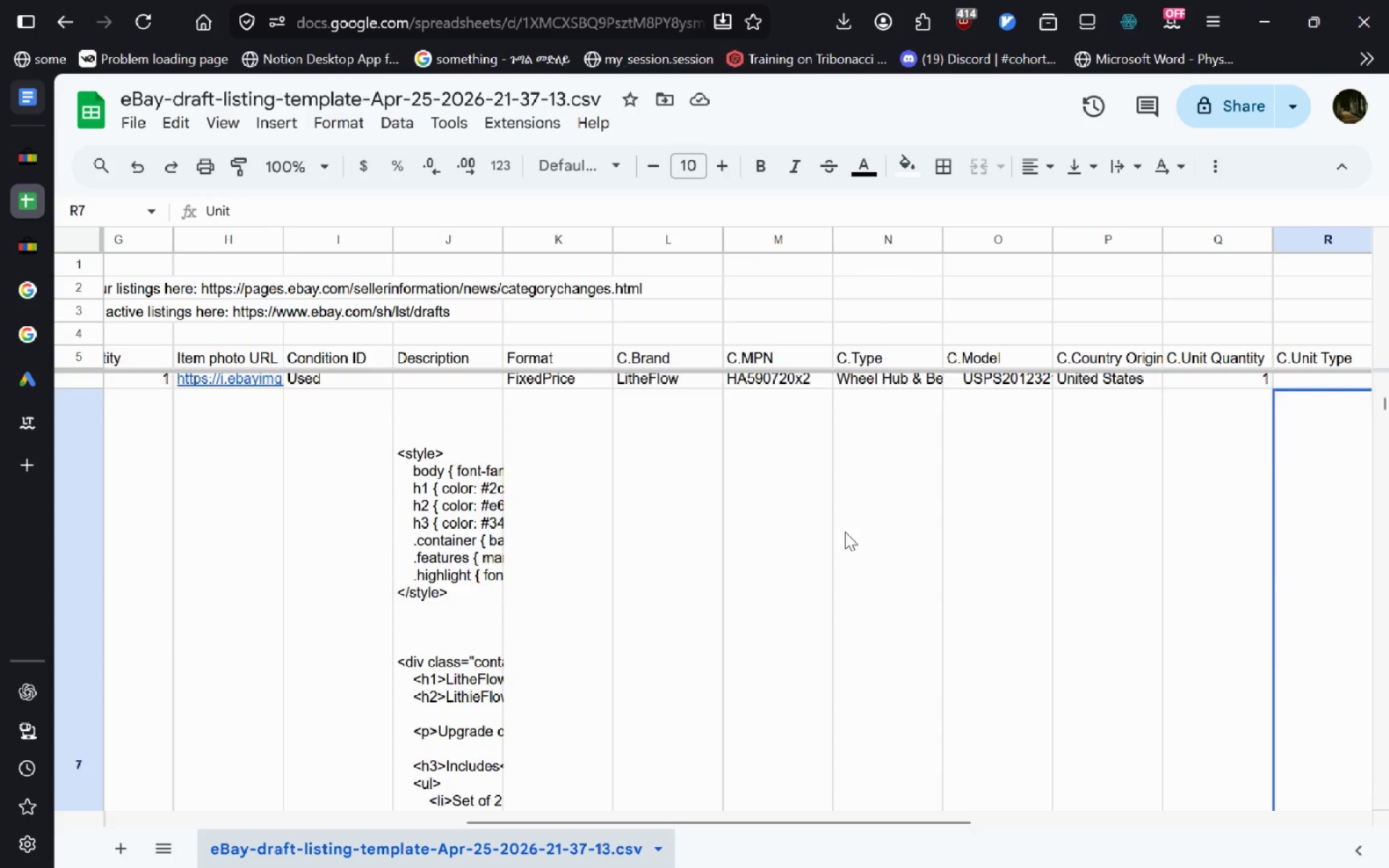 
wait(6.42)
 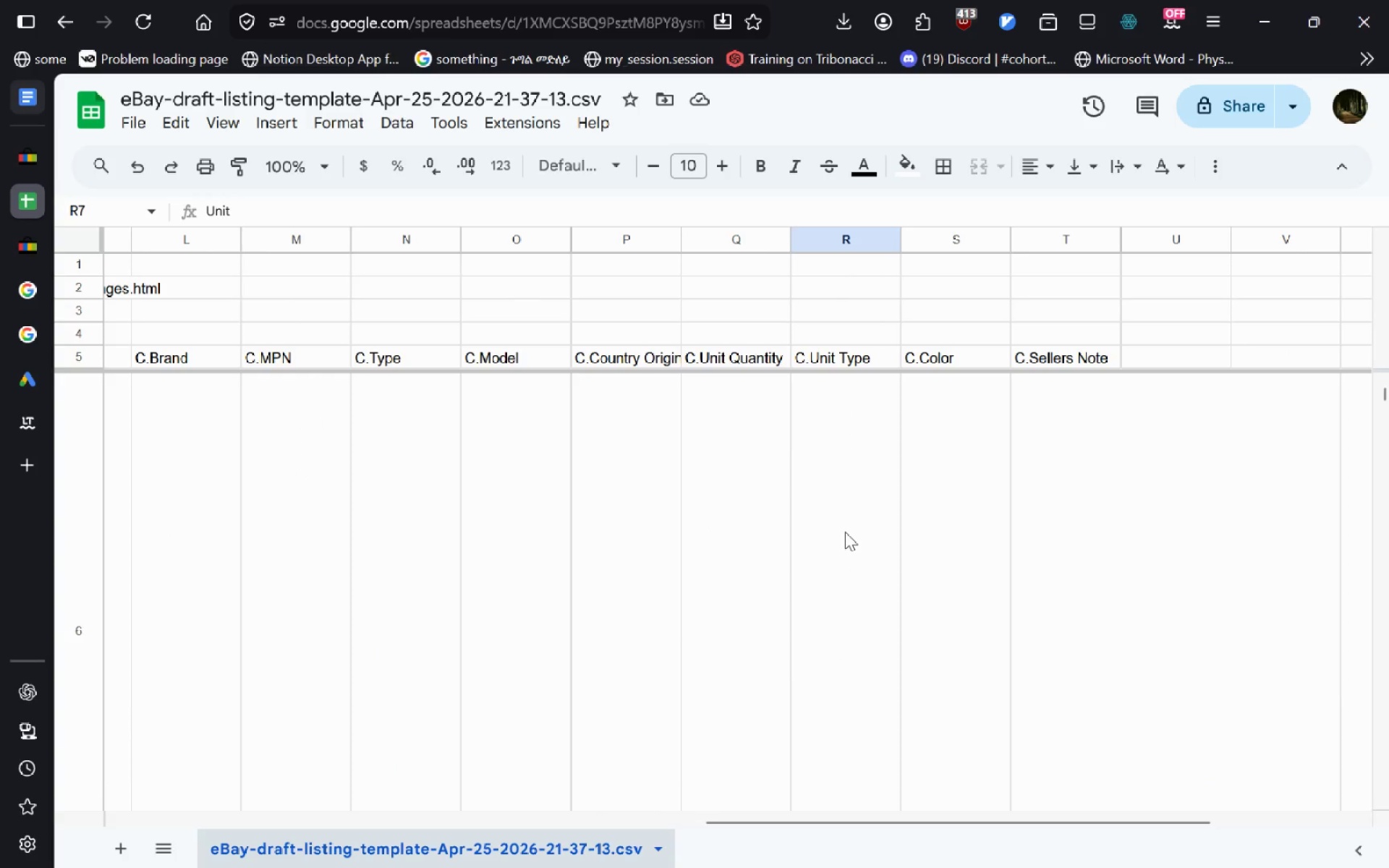 
mouse_move([700, 574])
 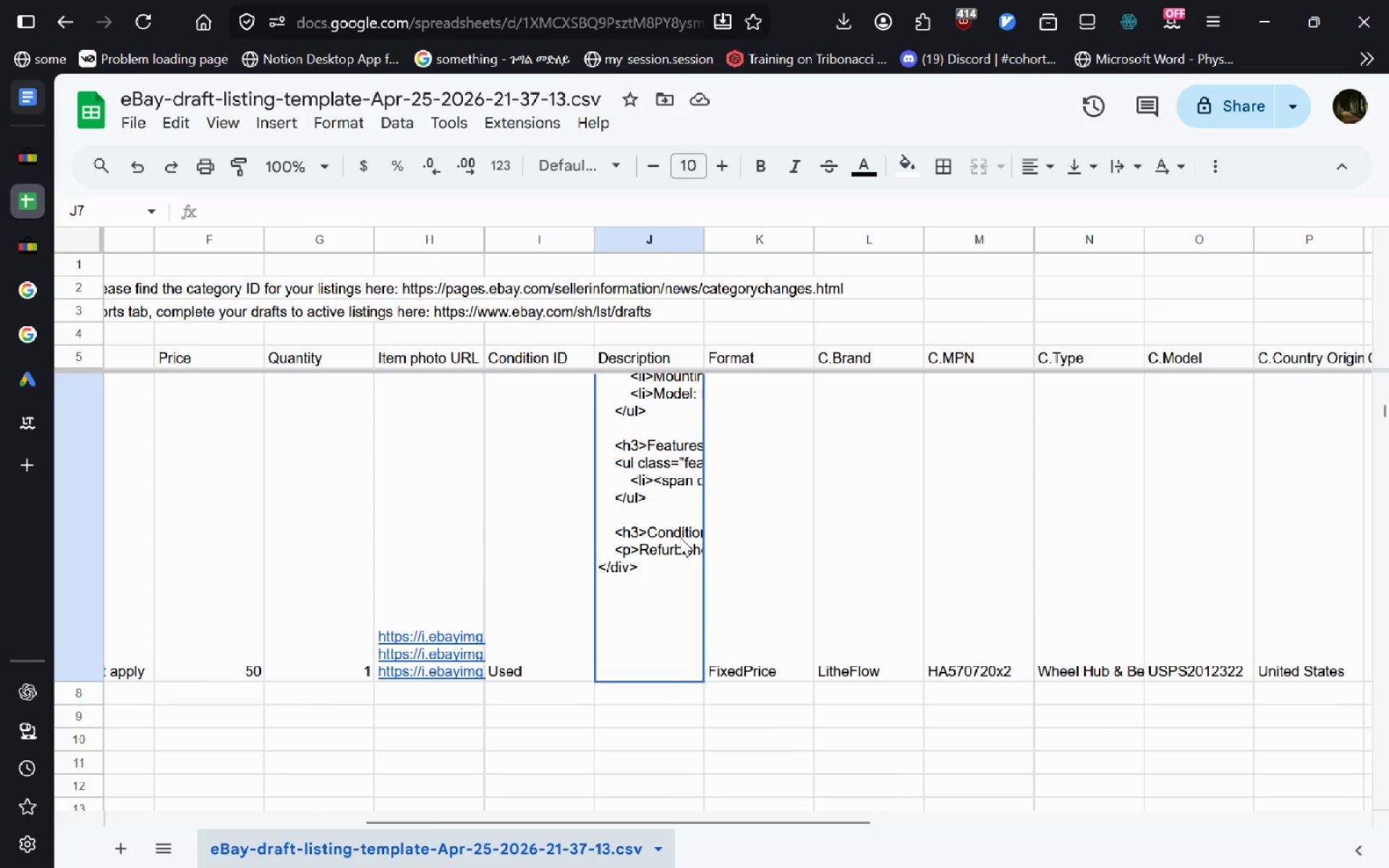 
double_click([680, 537])
 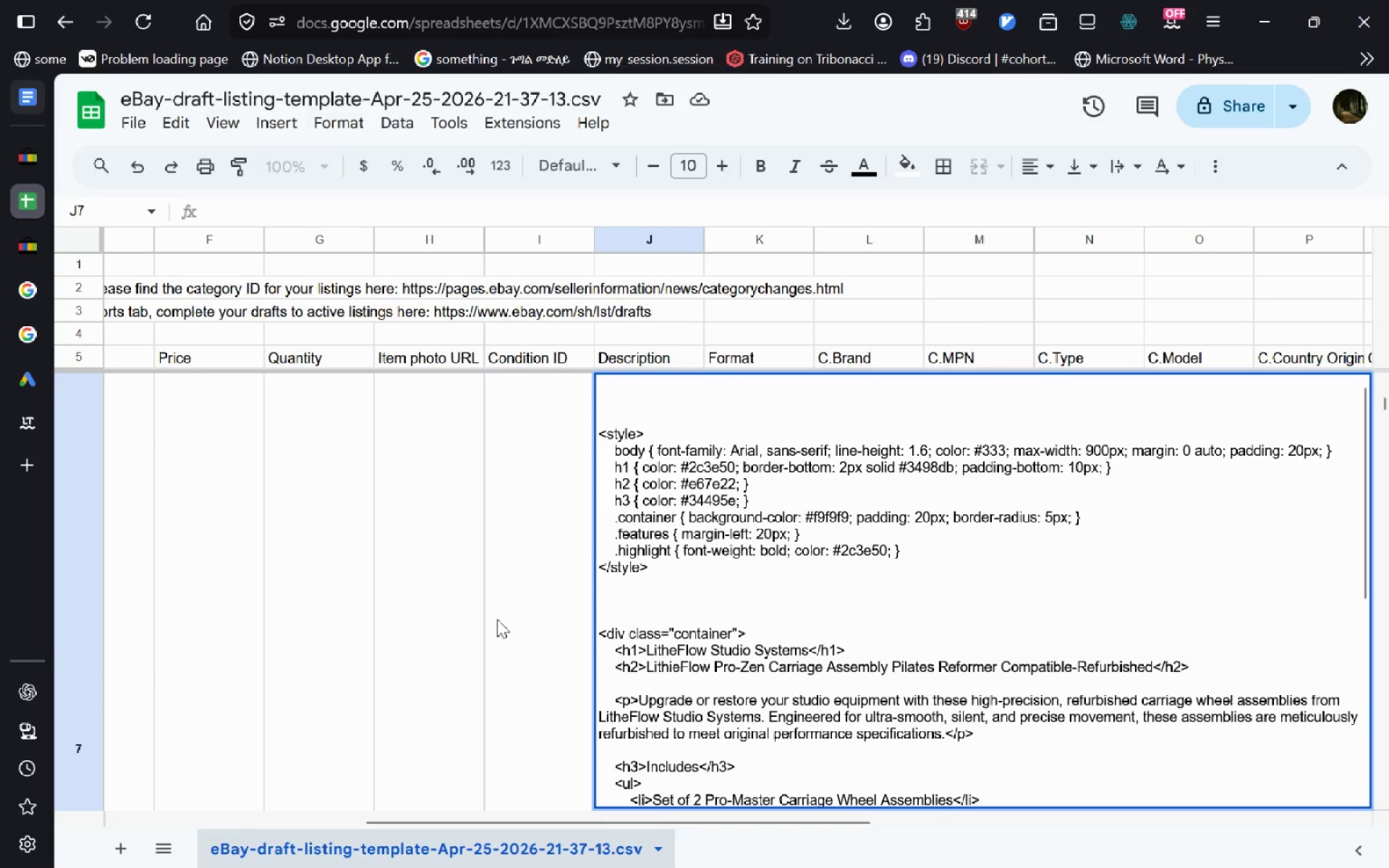 
left_click([497, 619])
 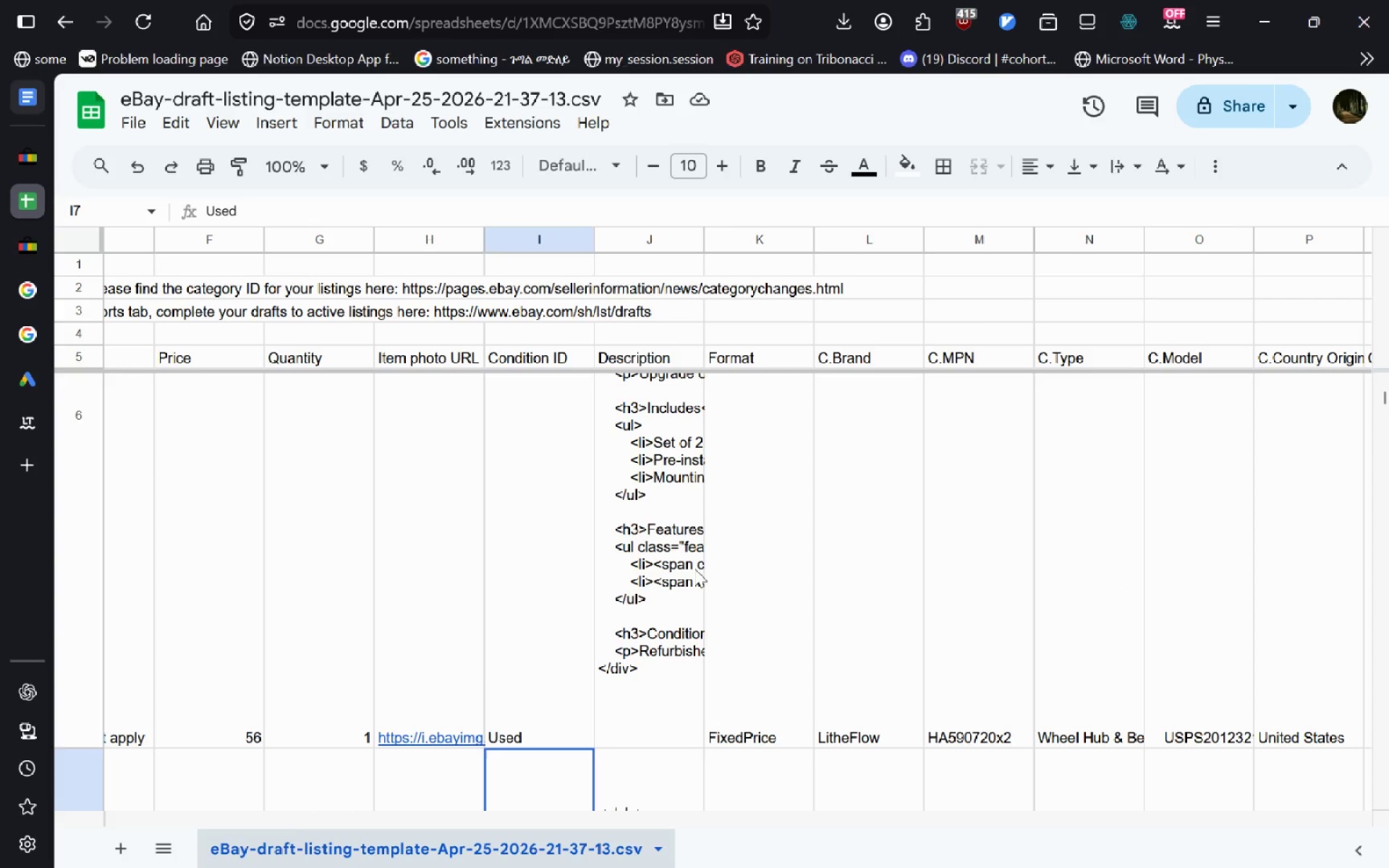 
double_click([694, 569])
 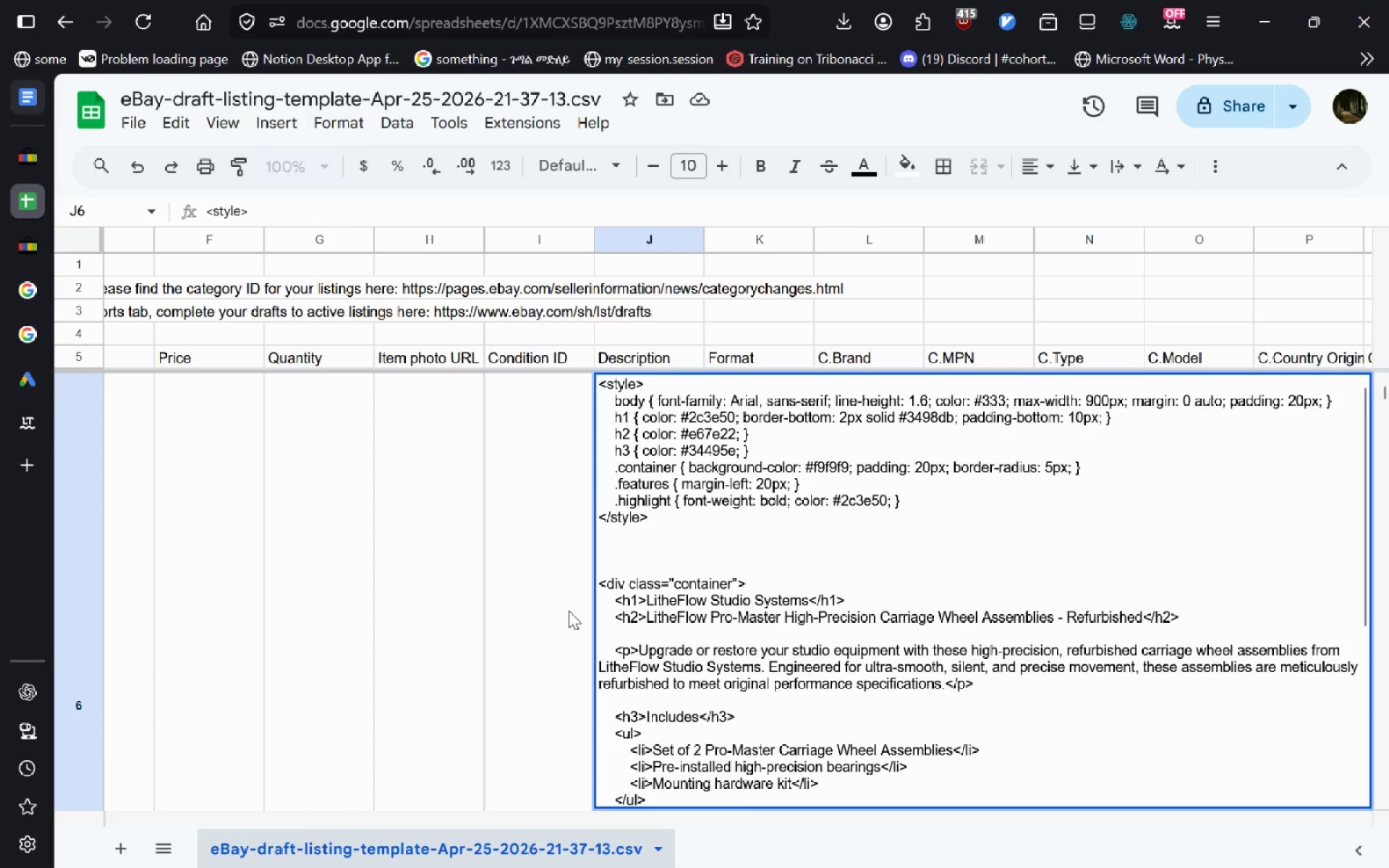 
left_click([561, 611])
 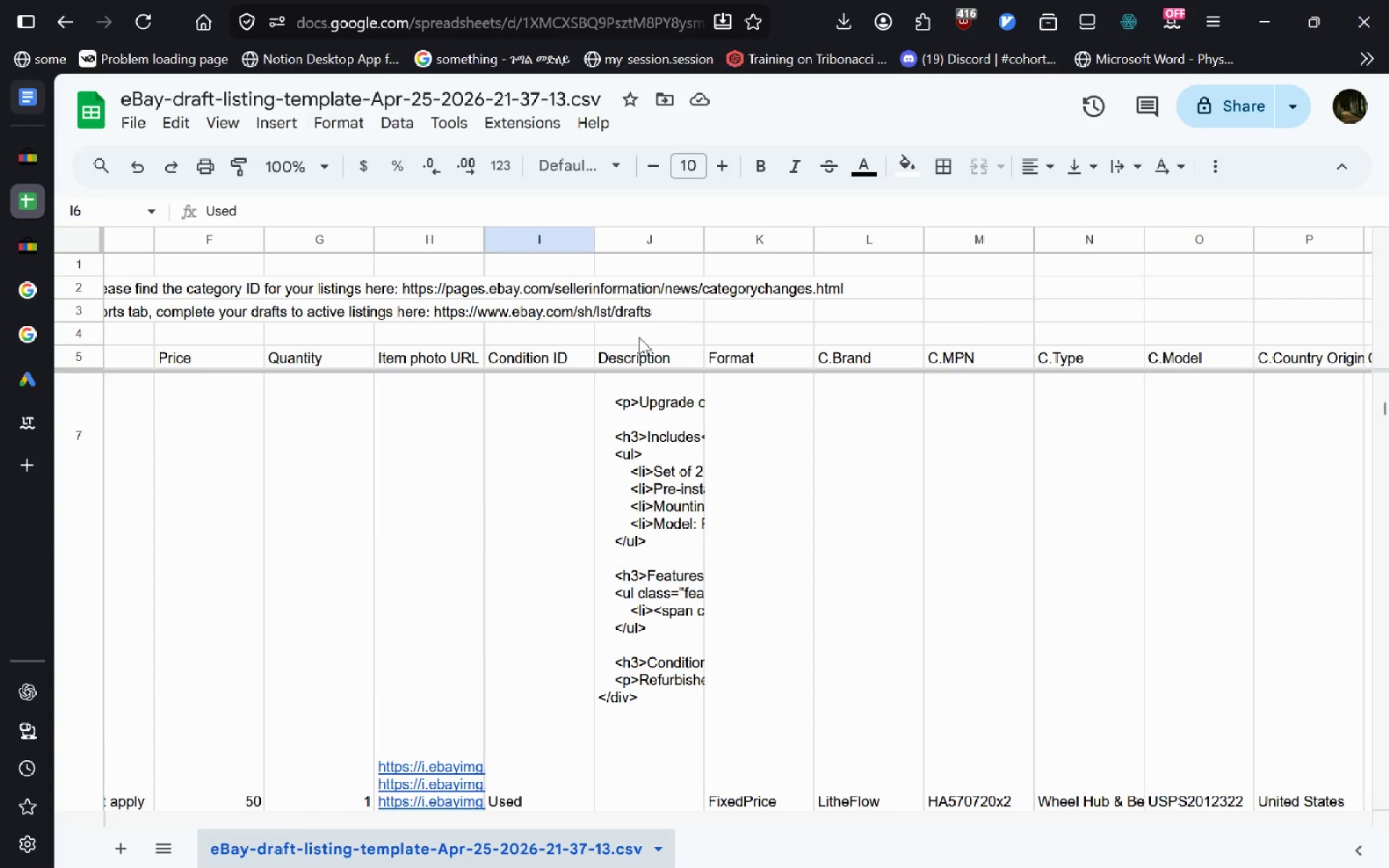 
mouse_move([580, 555])
 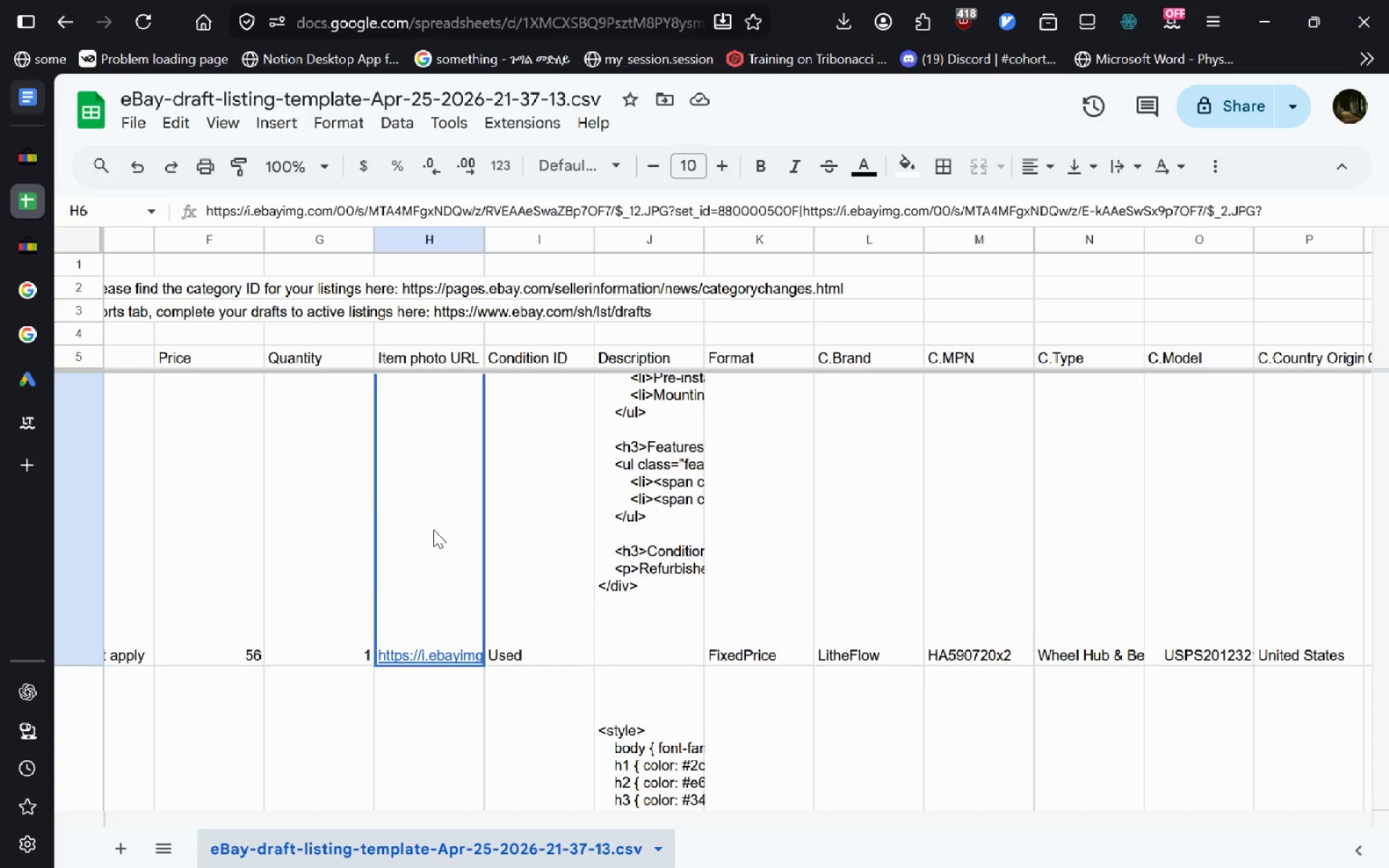 
double_click([433, 529])
 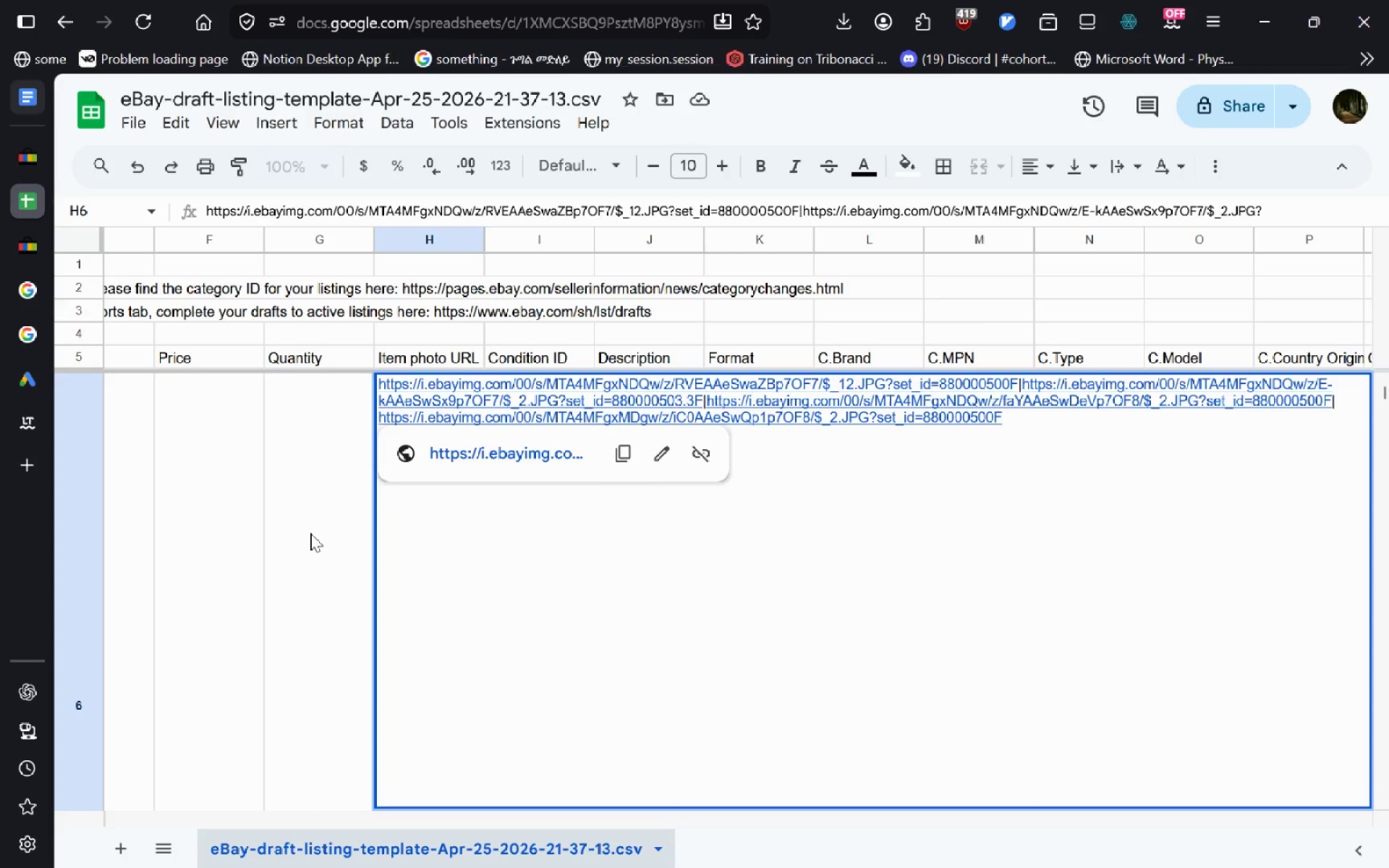 
left_click([310, 533])
 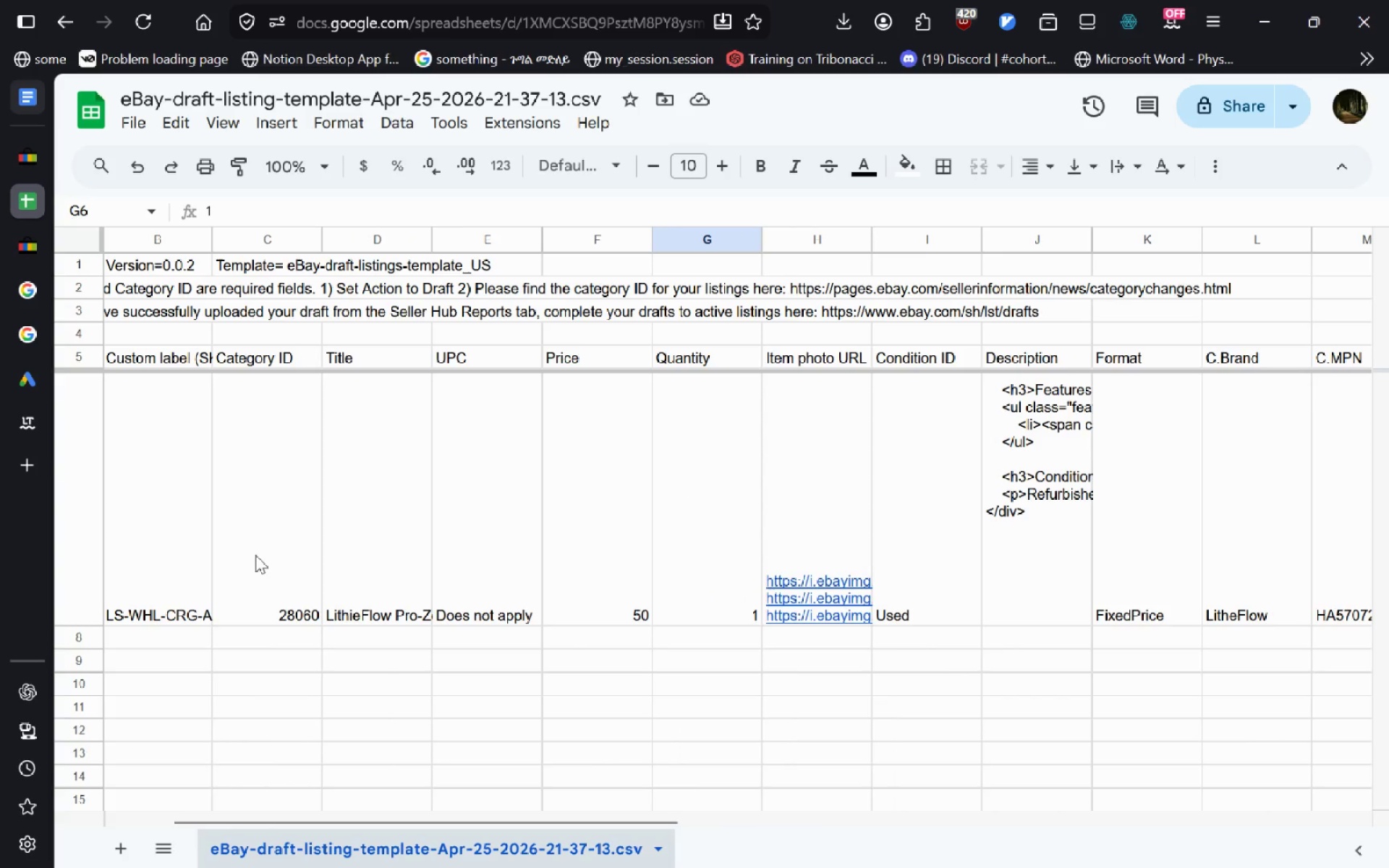 
wait(14.52)
 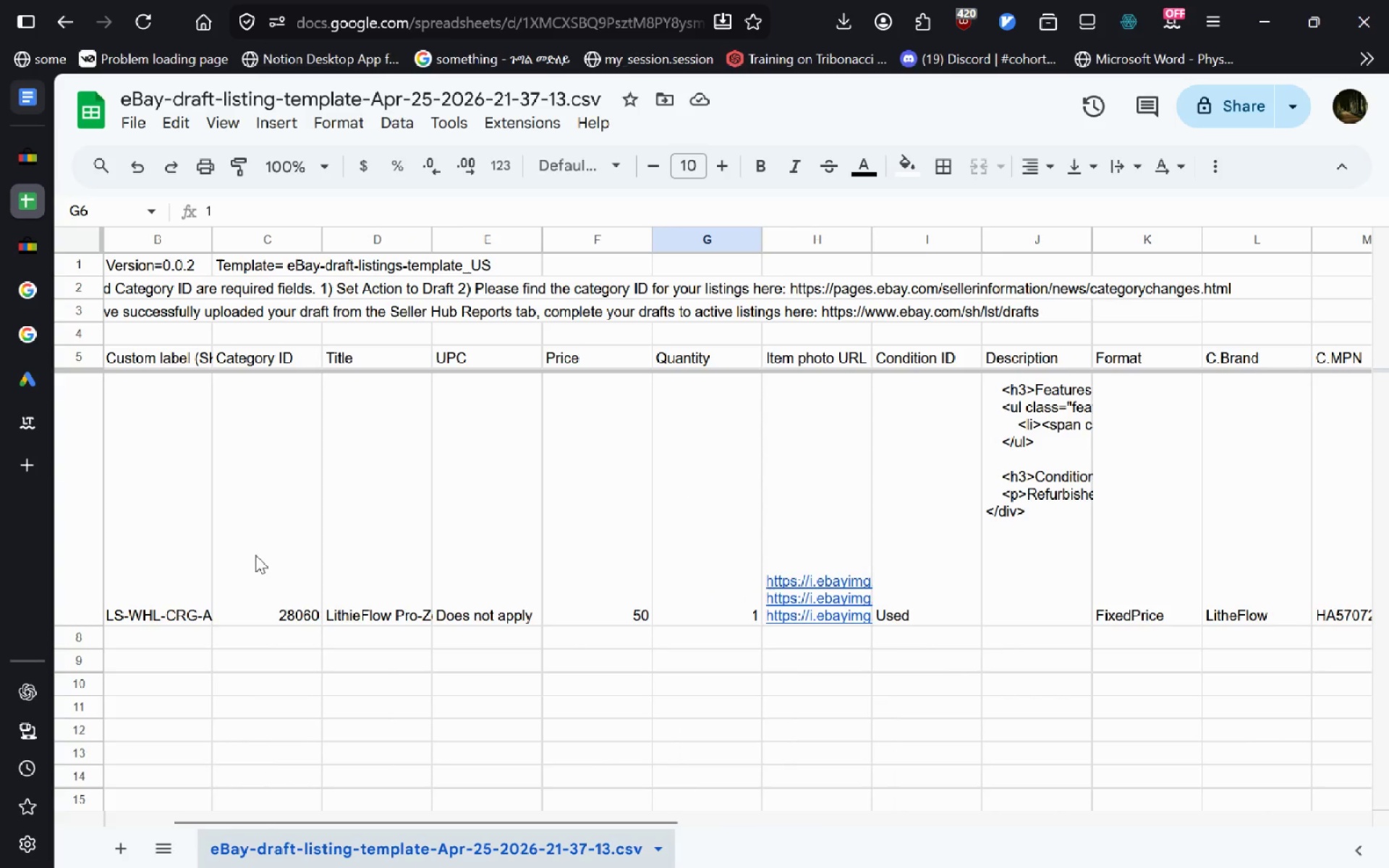 
left_click([802, 358])
 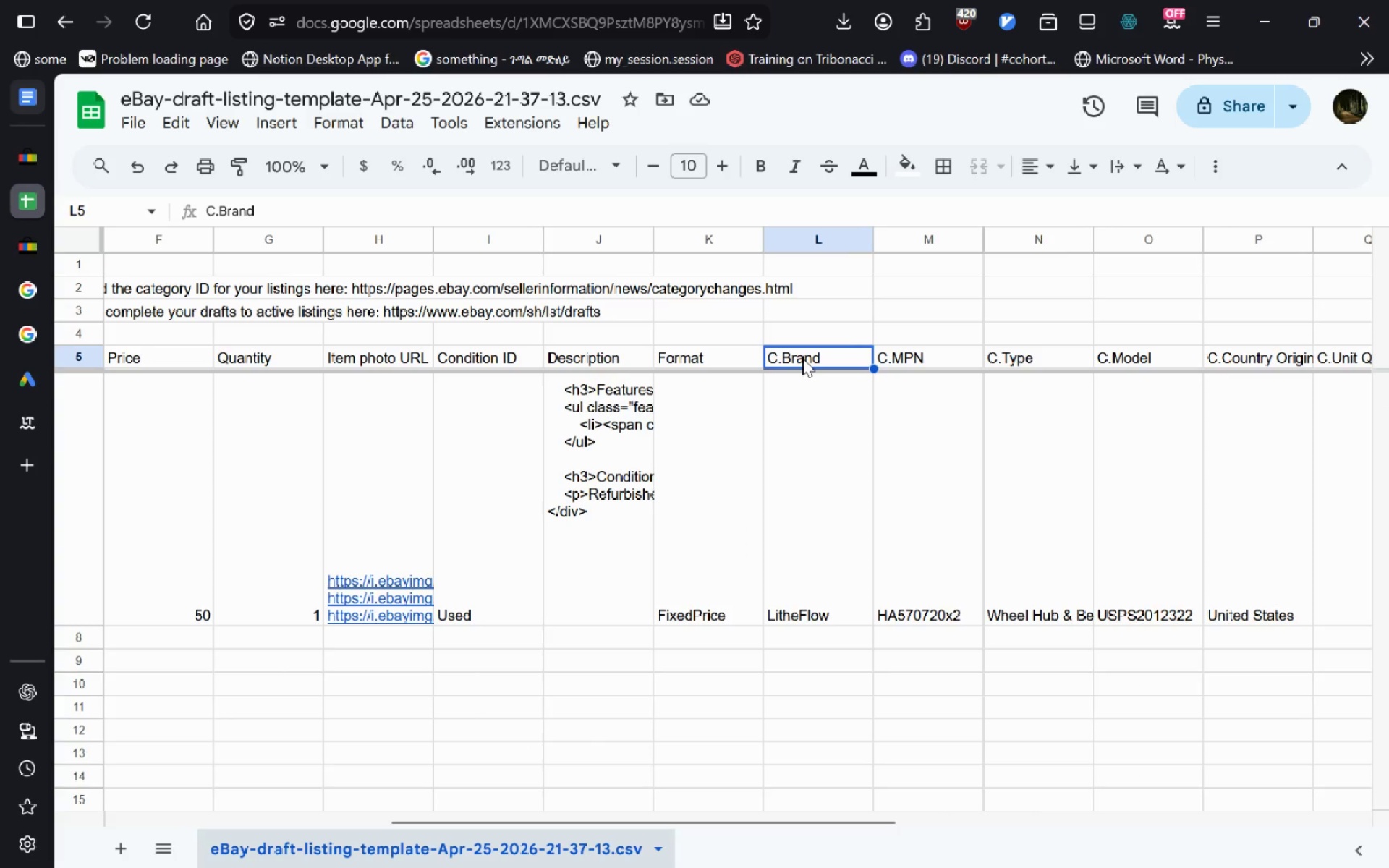 
key(ArrowRight)
 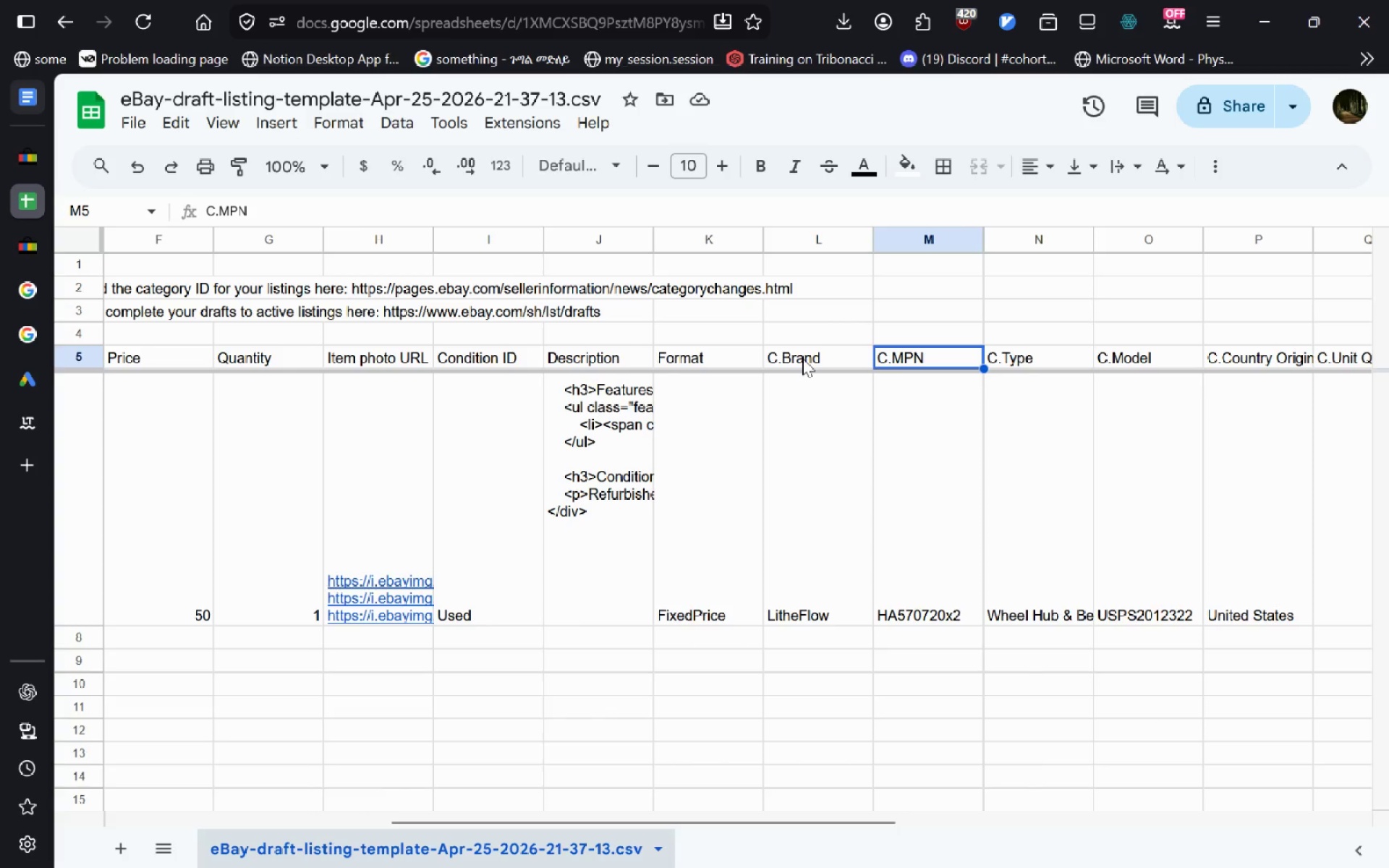 
key(ArrowRight)
 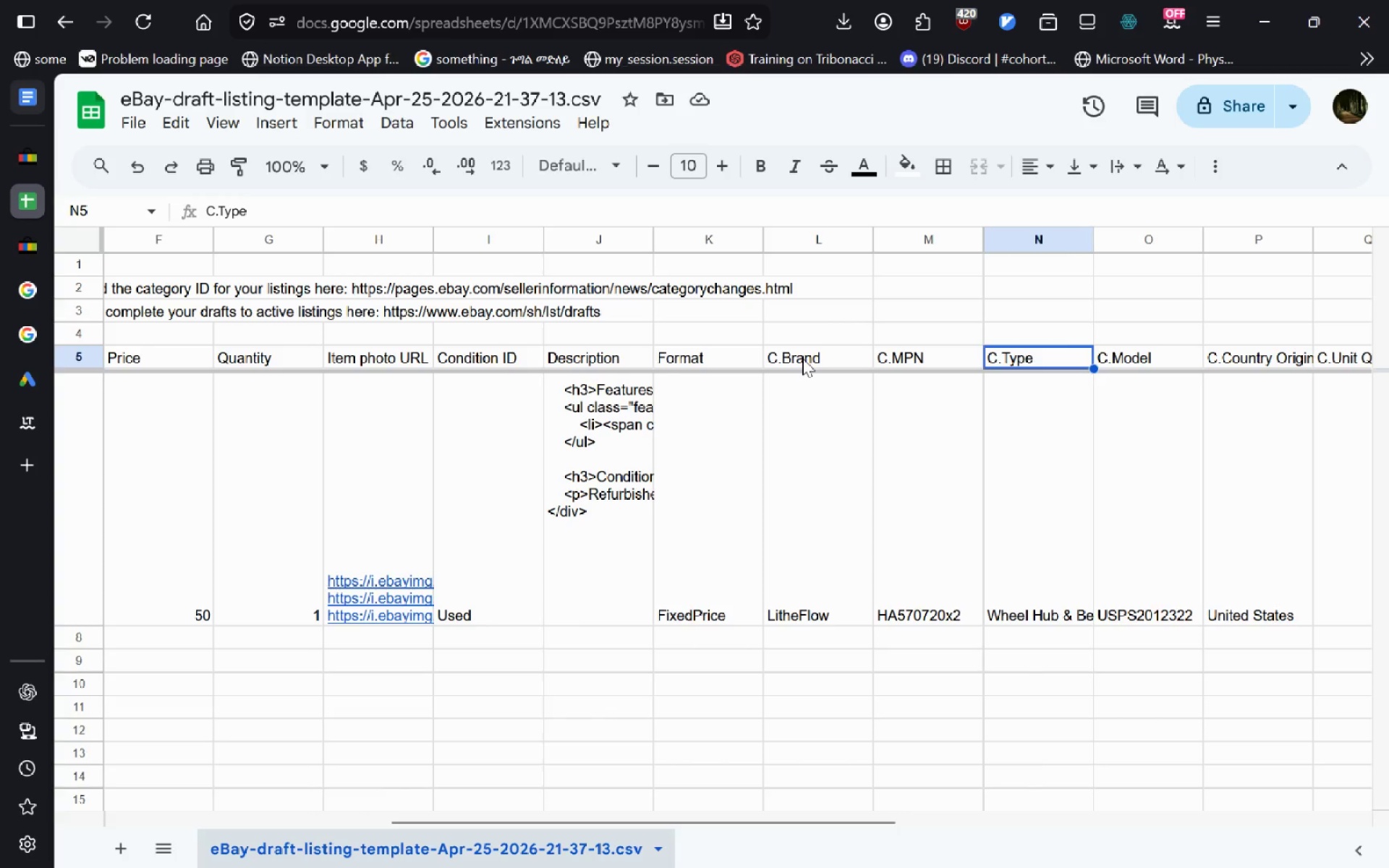 
key(ArrowRight)
 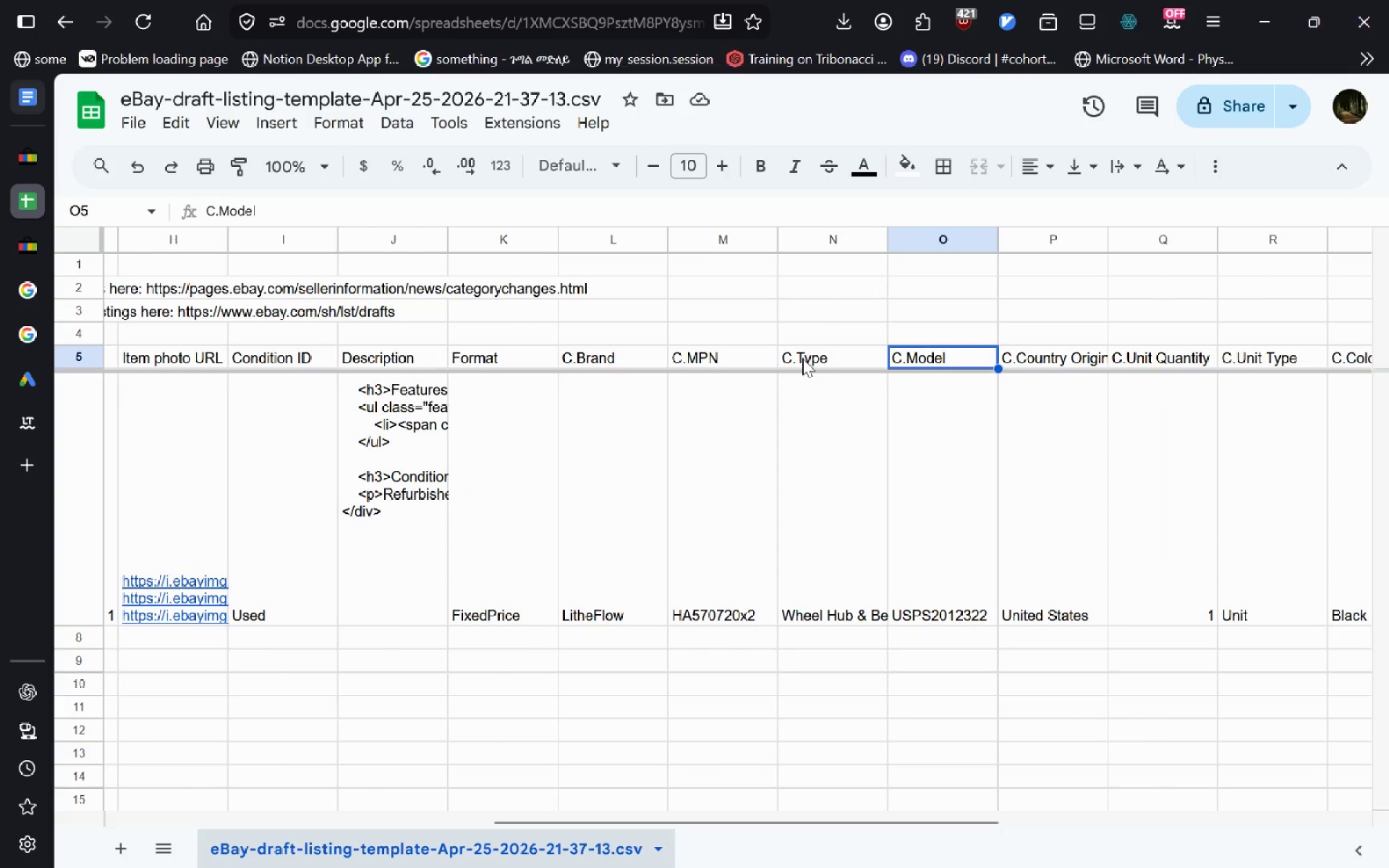 
key(ArrowRight)
 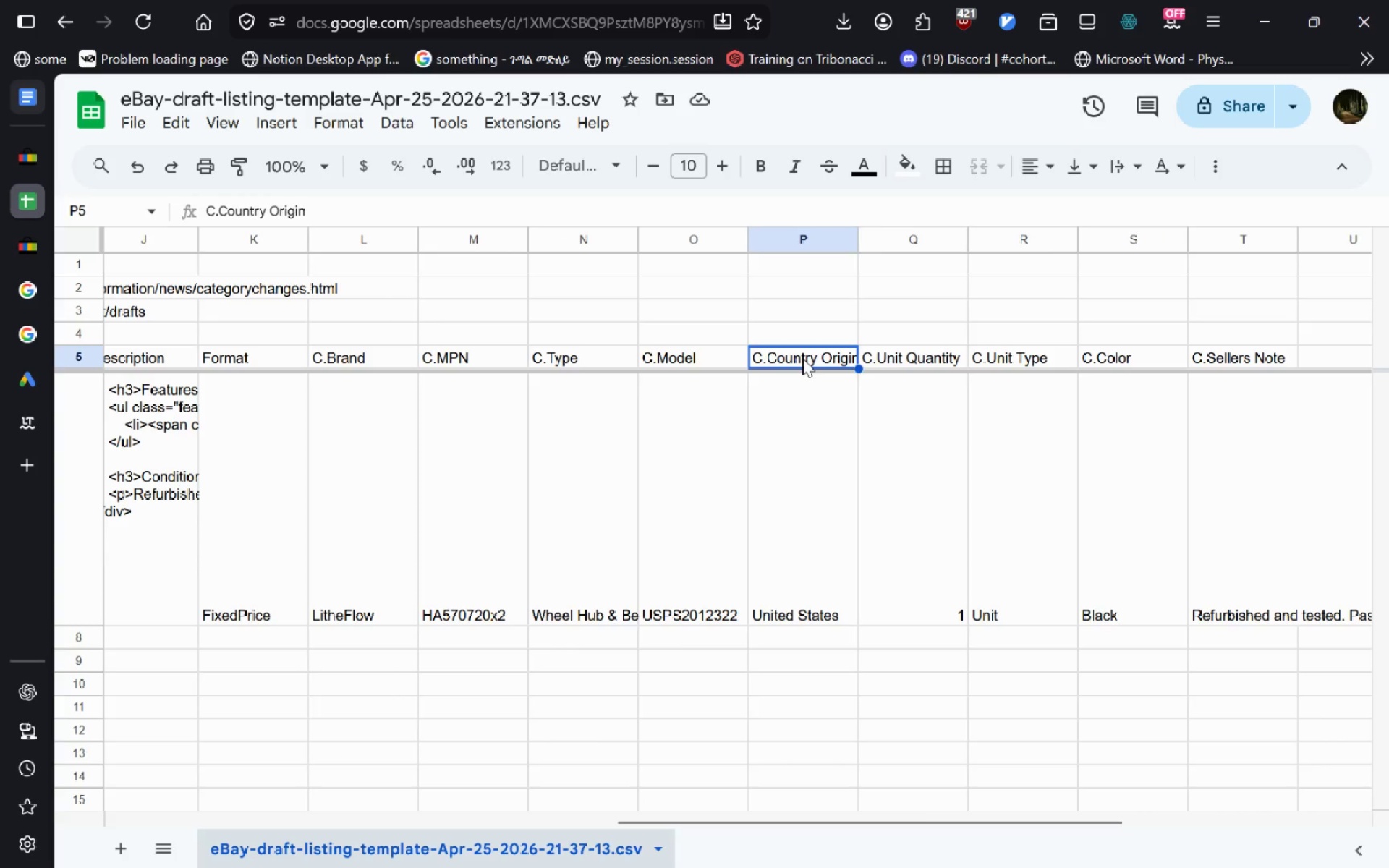 
key(ArrowRight)
 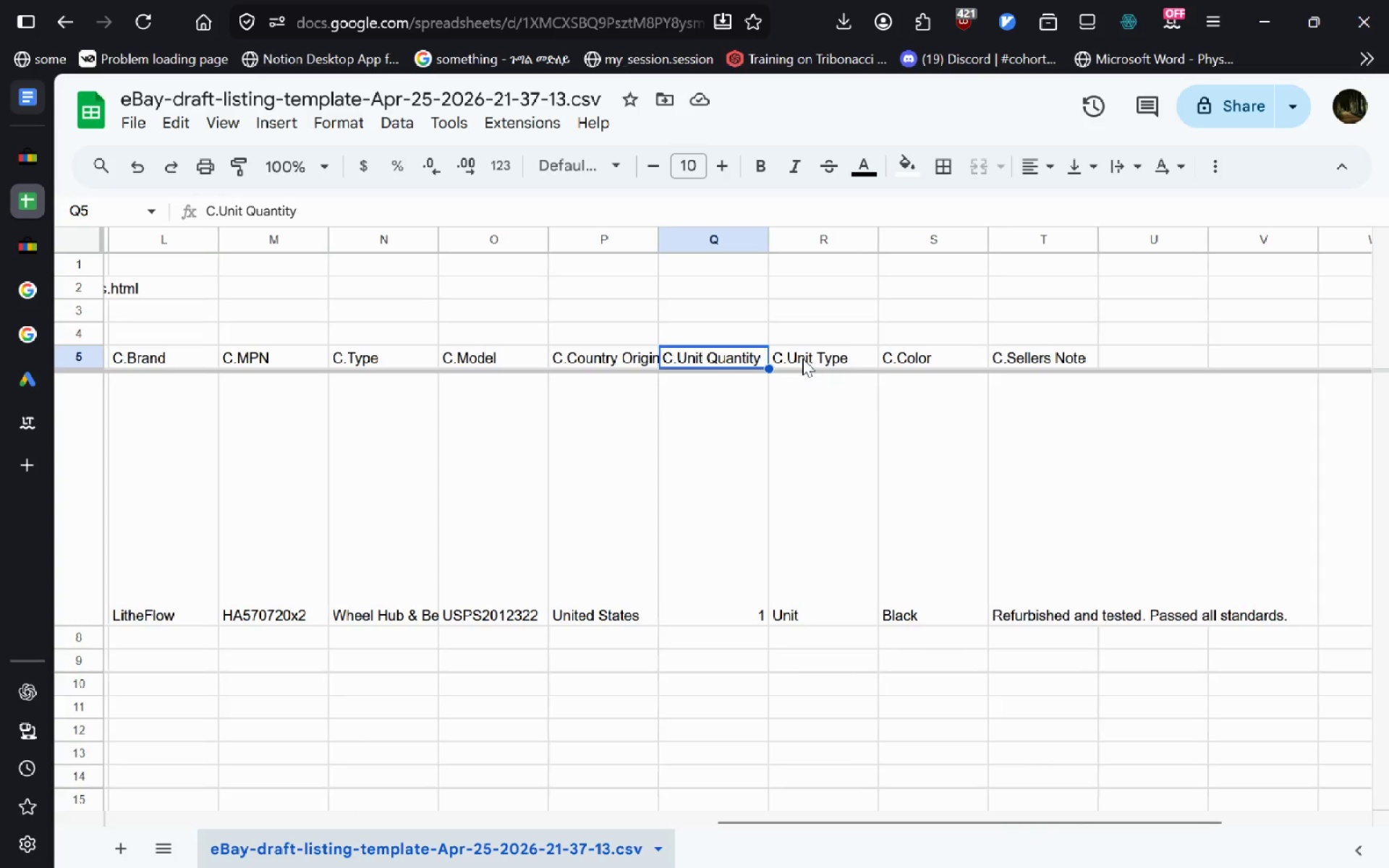 
key(ArrowRight)
 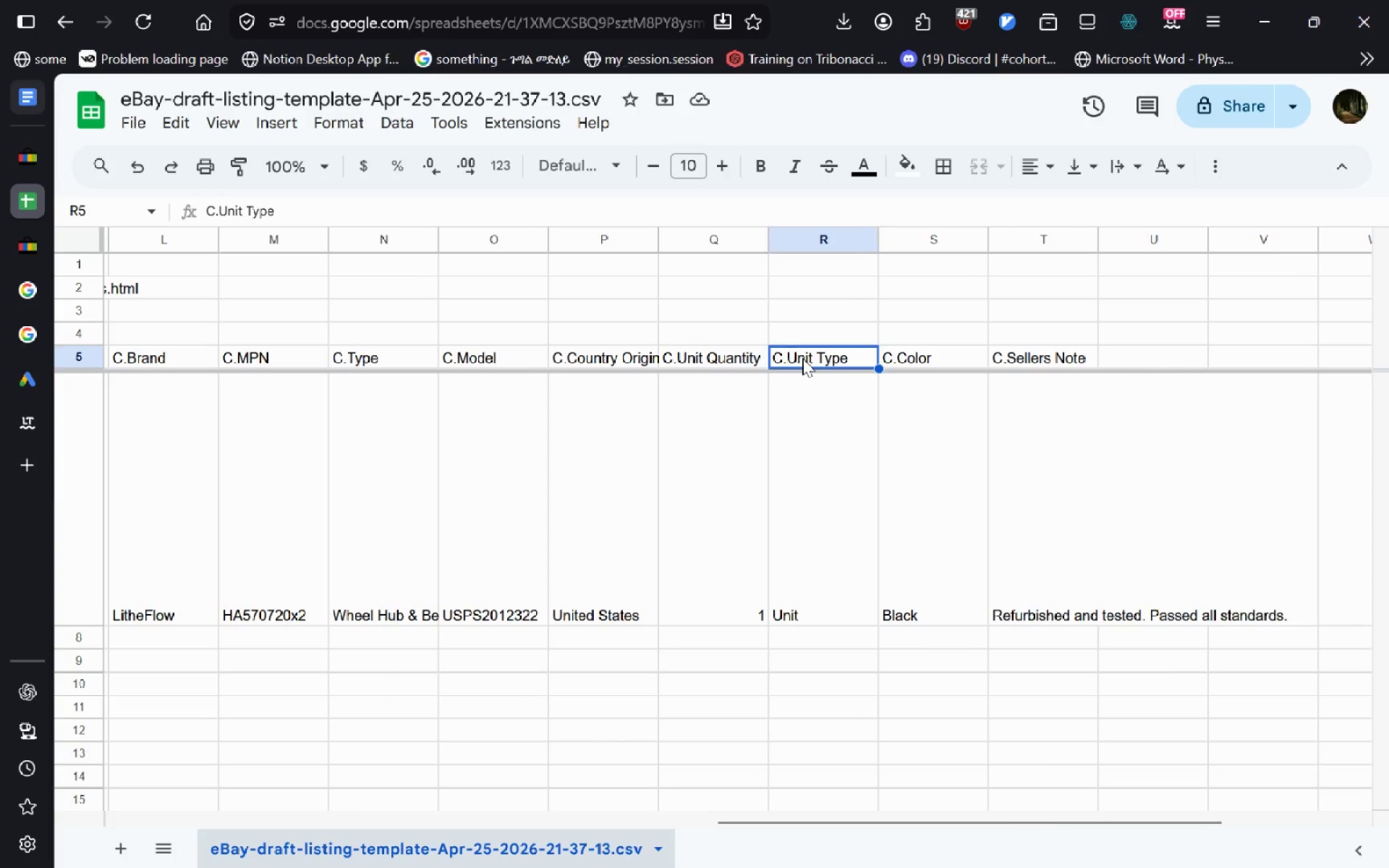 
key(ArrowRight)
 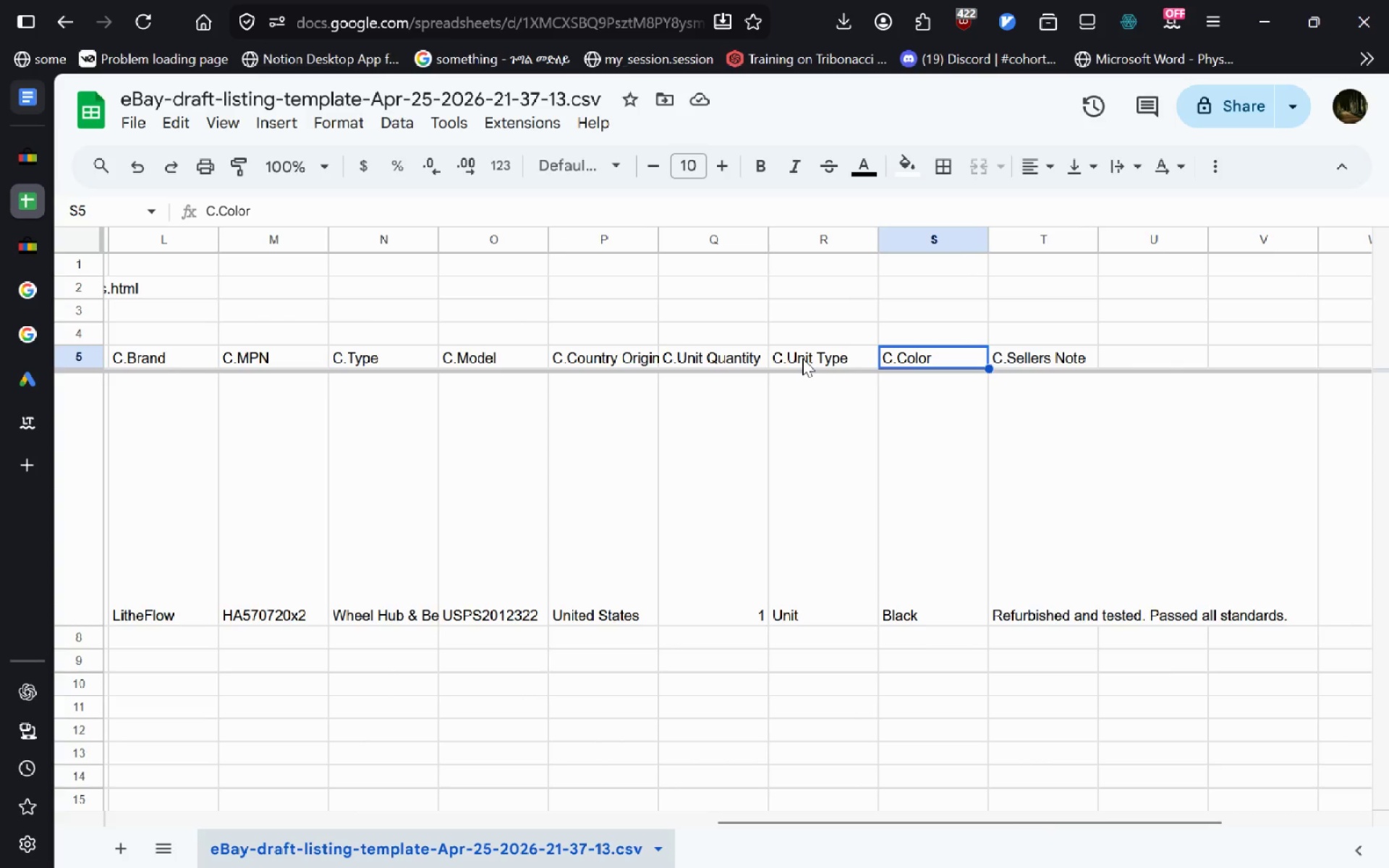 
key(ArrowRight)
 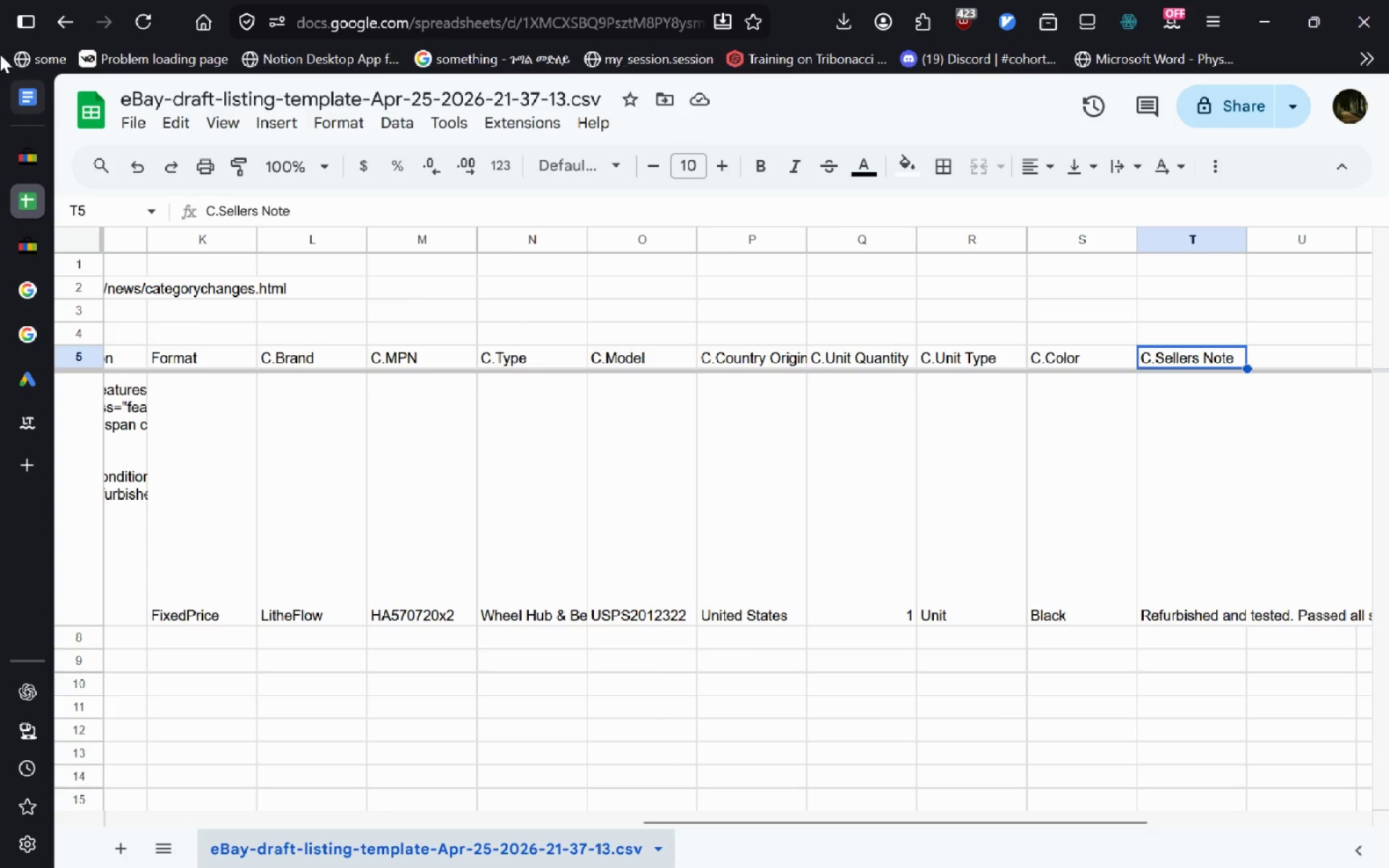 
left_click([38, 166])
 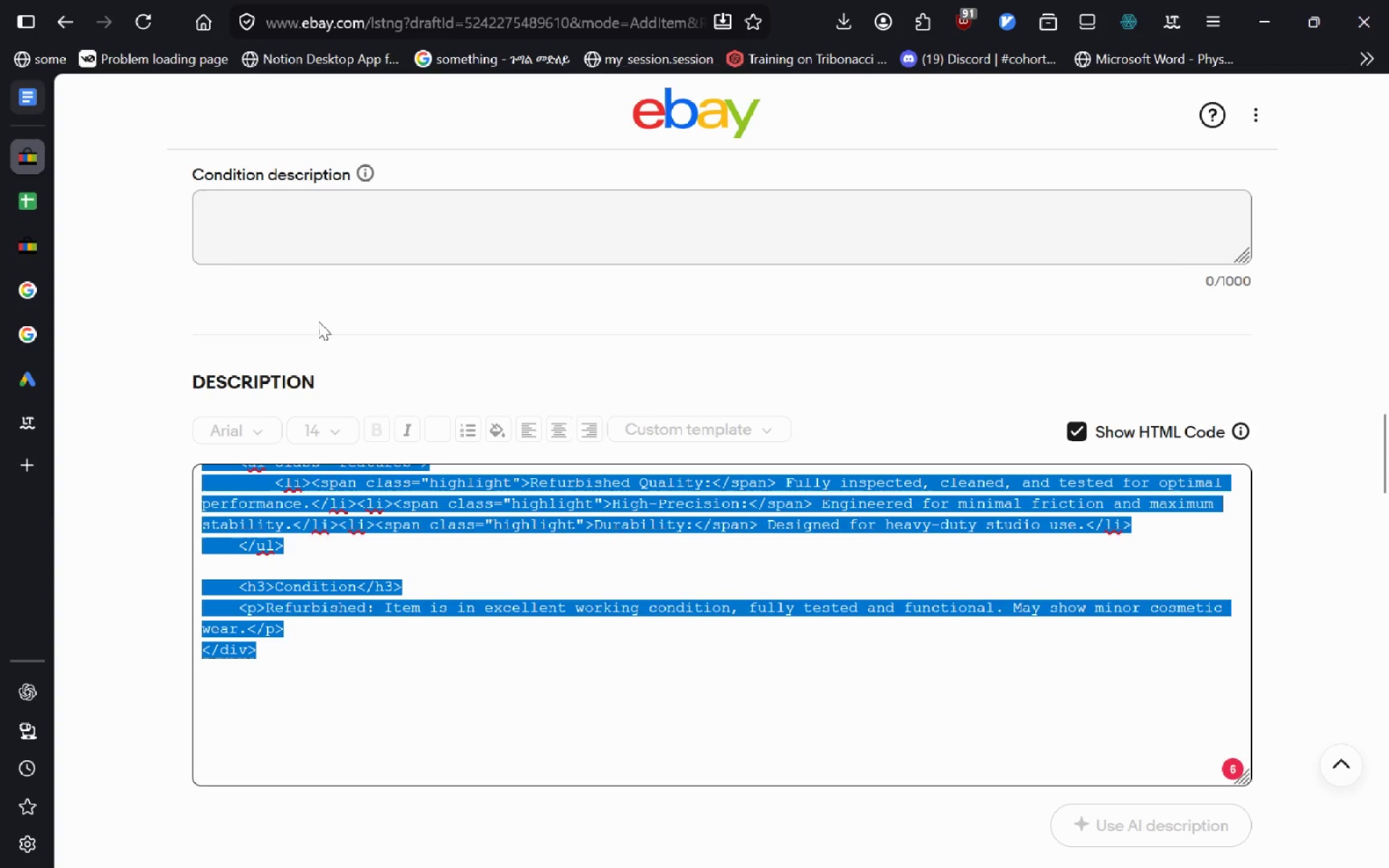 
left_click([318, 321])
 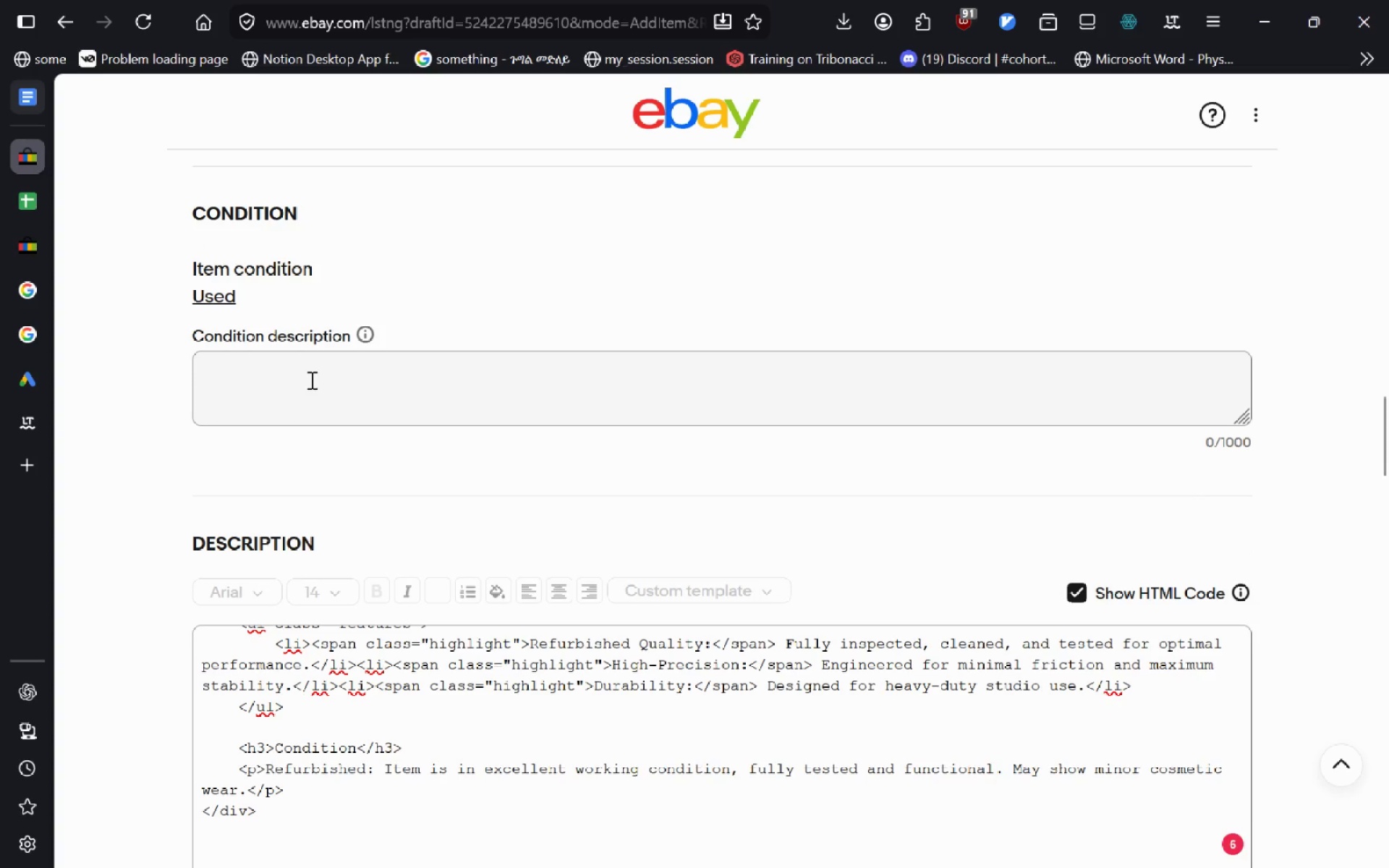 
left_click([310, 380])
 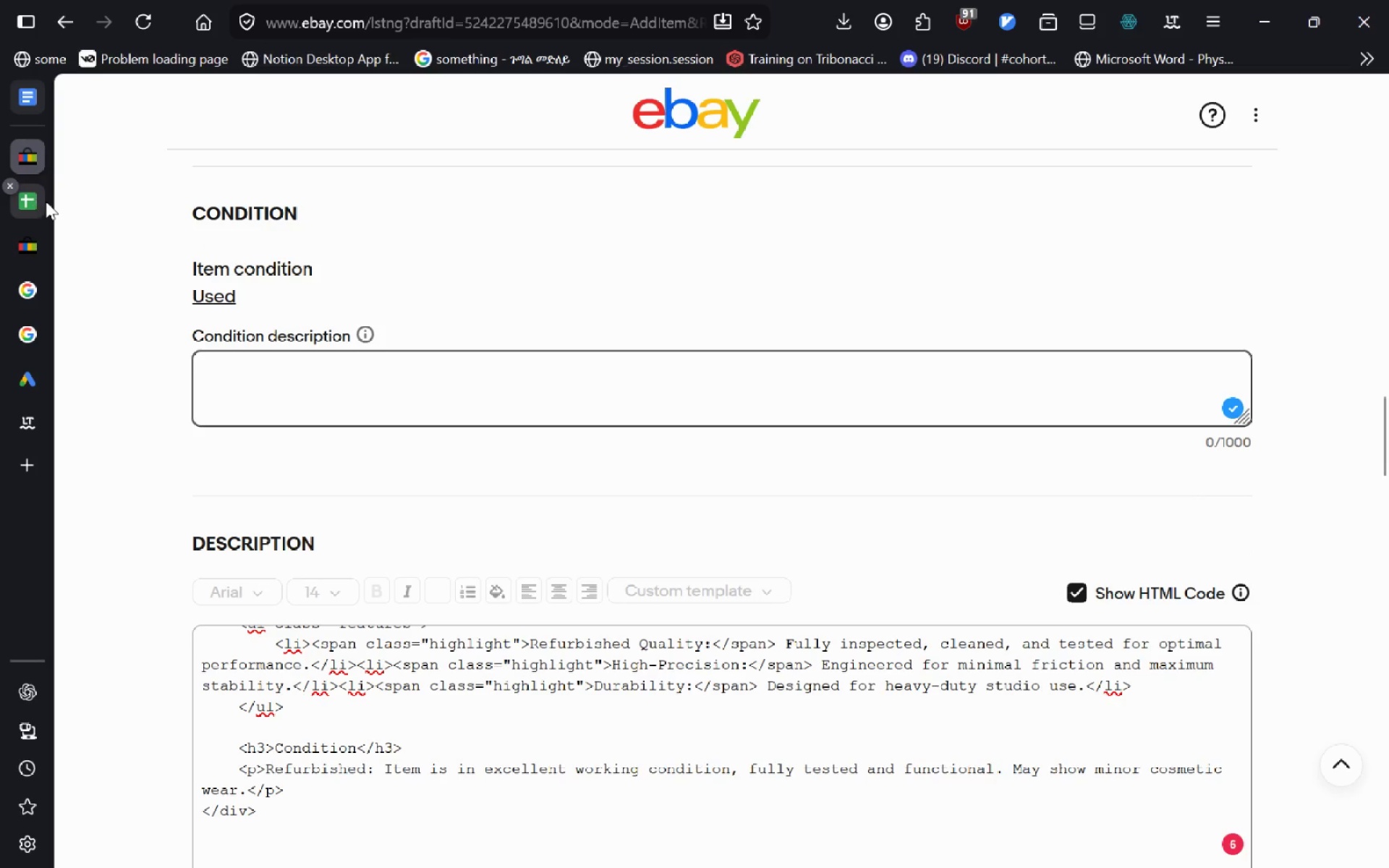 
left_click([46, 201])
 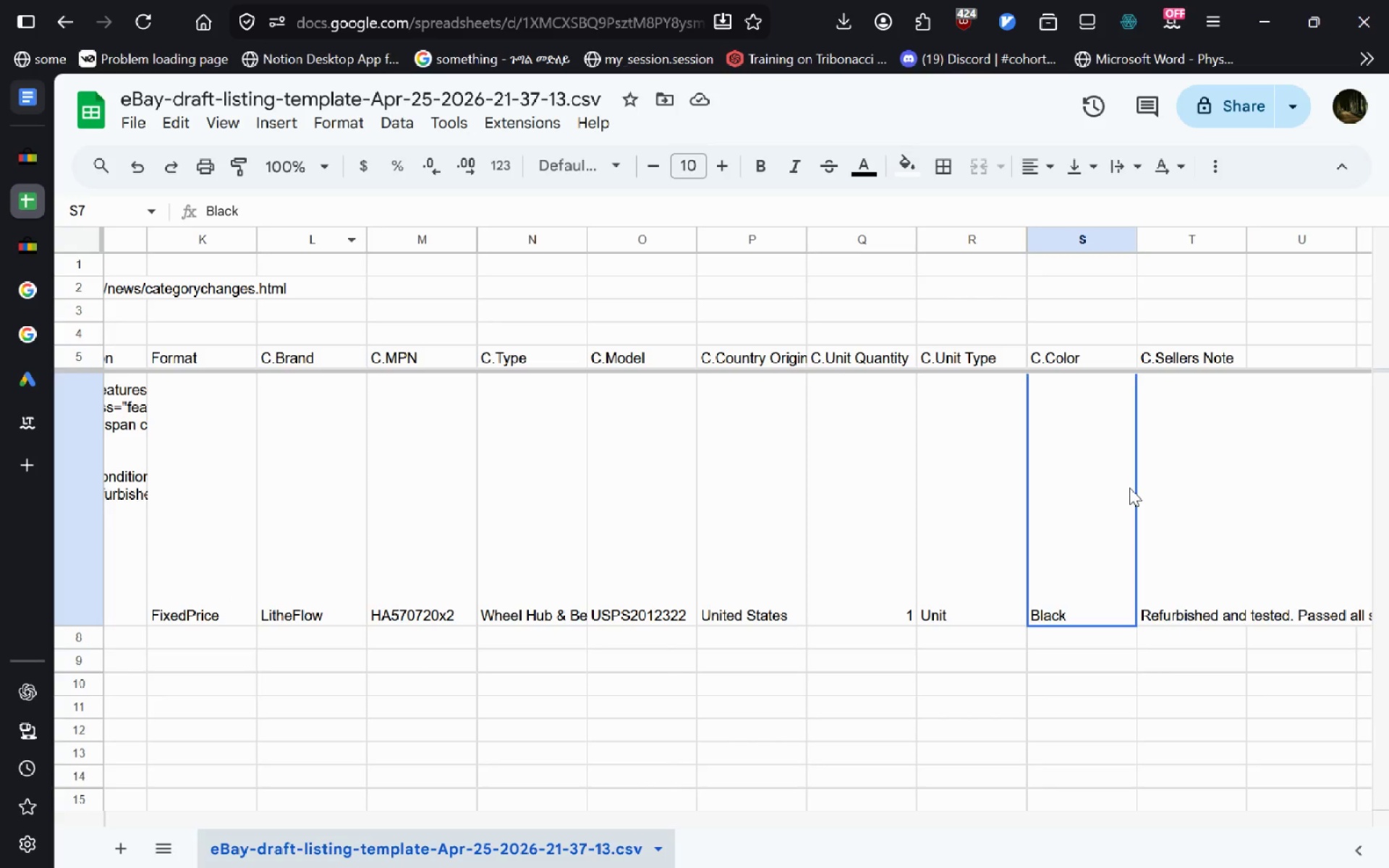 
double_click([1129, 488])
 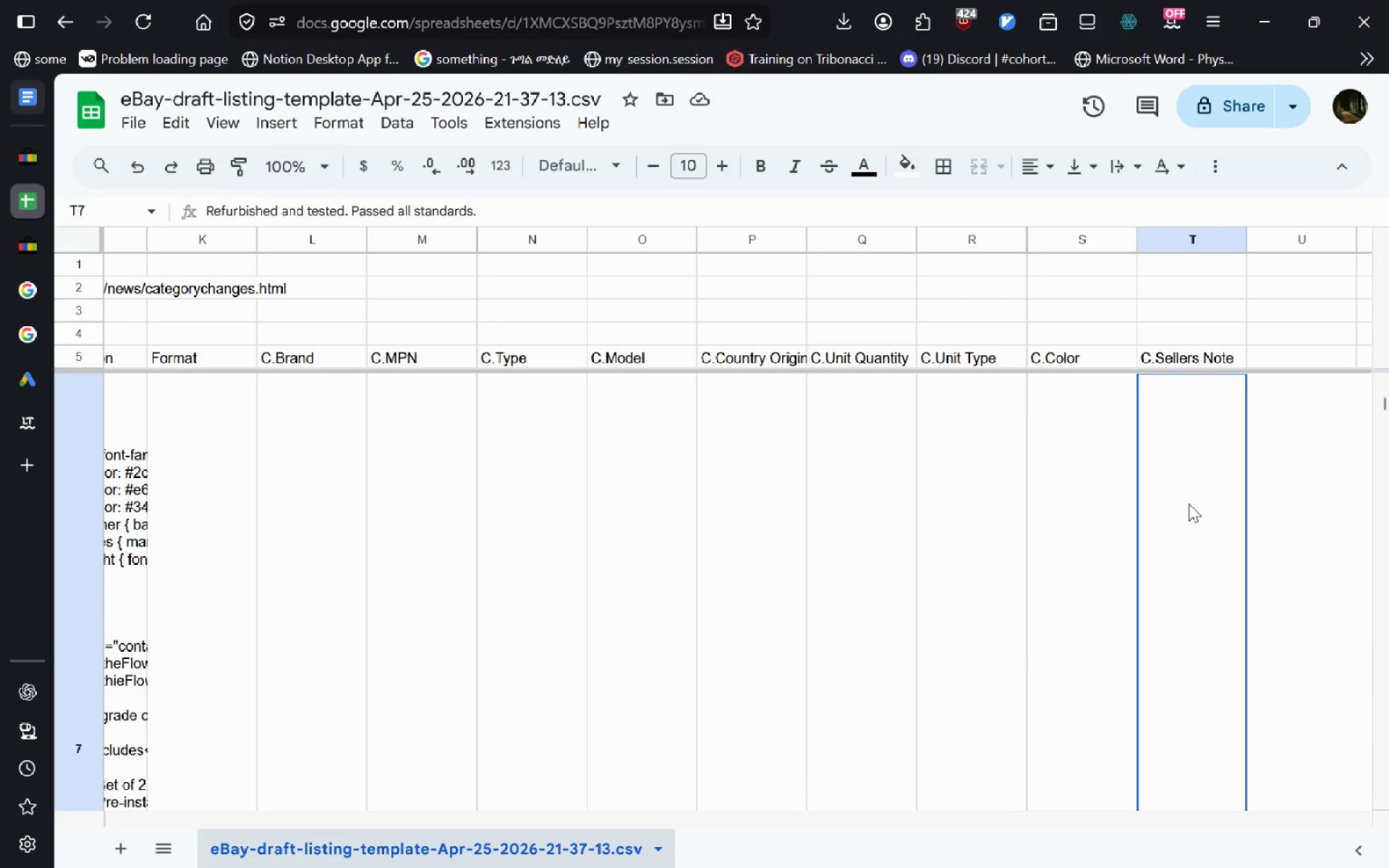 
double_click([1189, 503])
 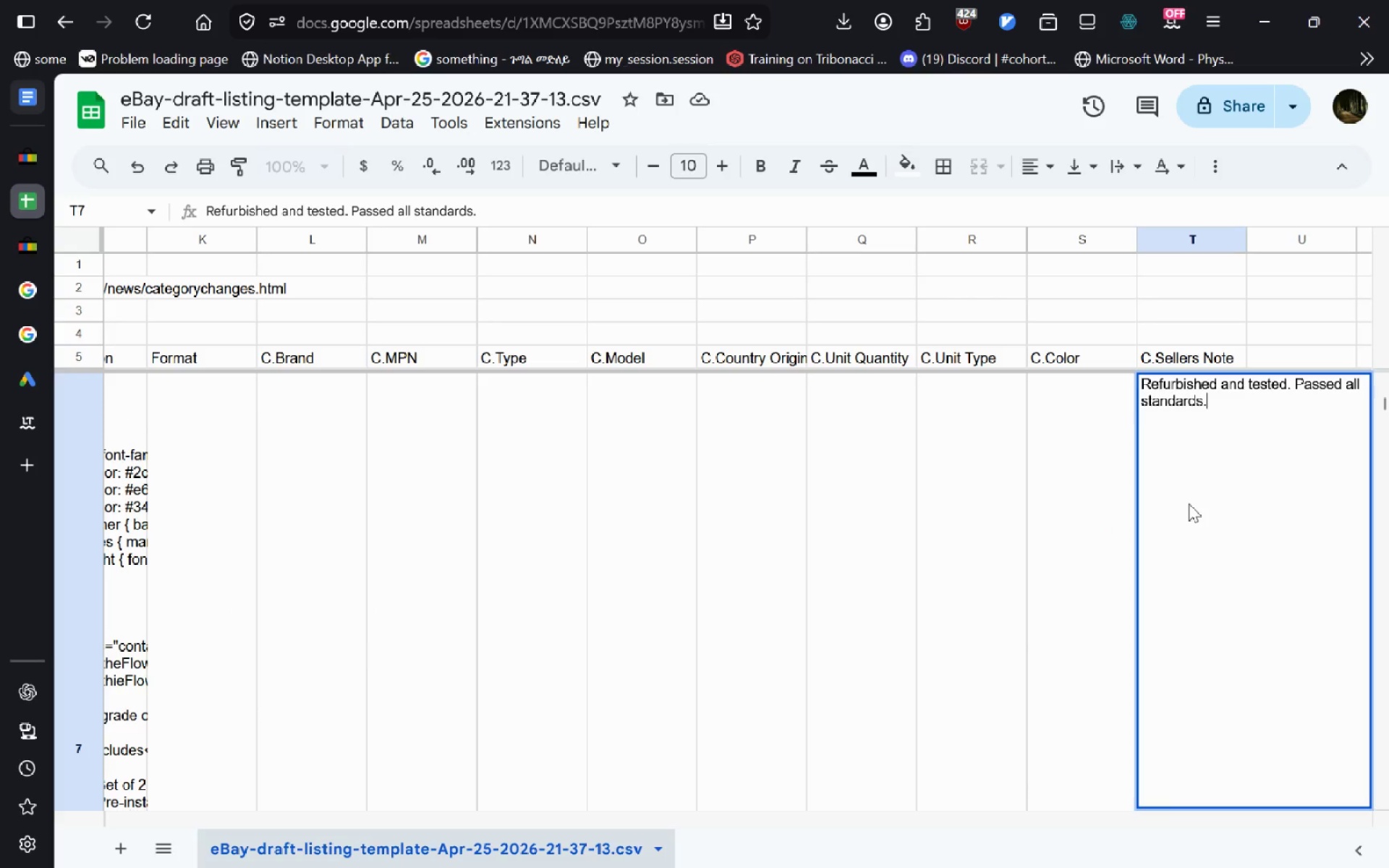 
key(Control+A)
 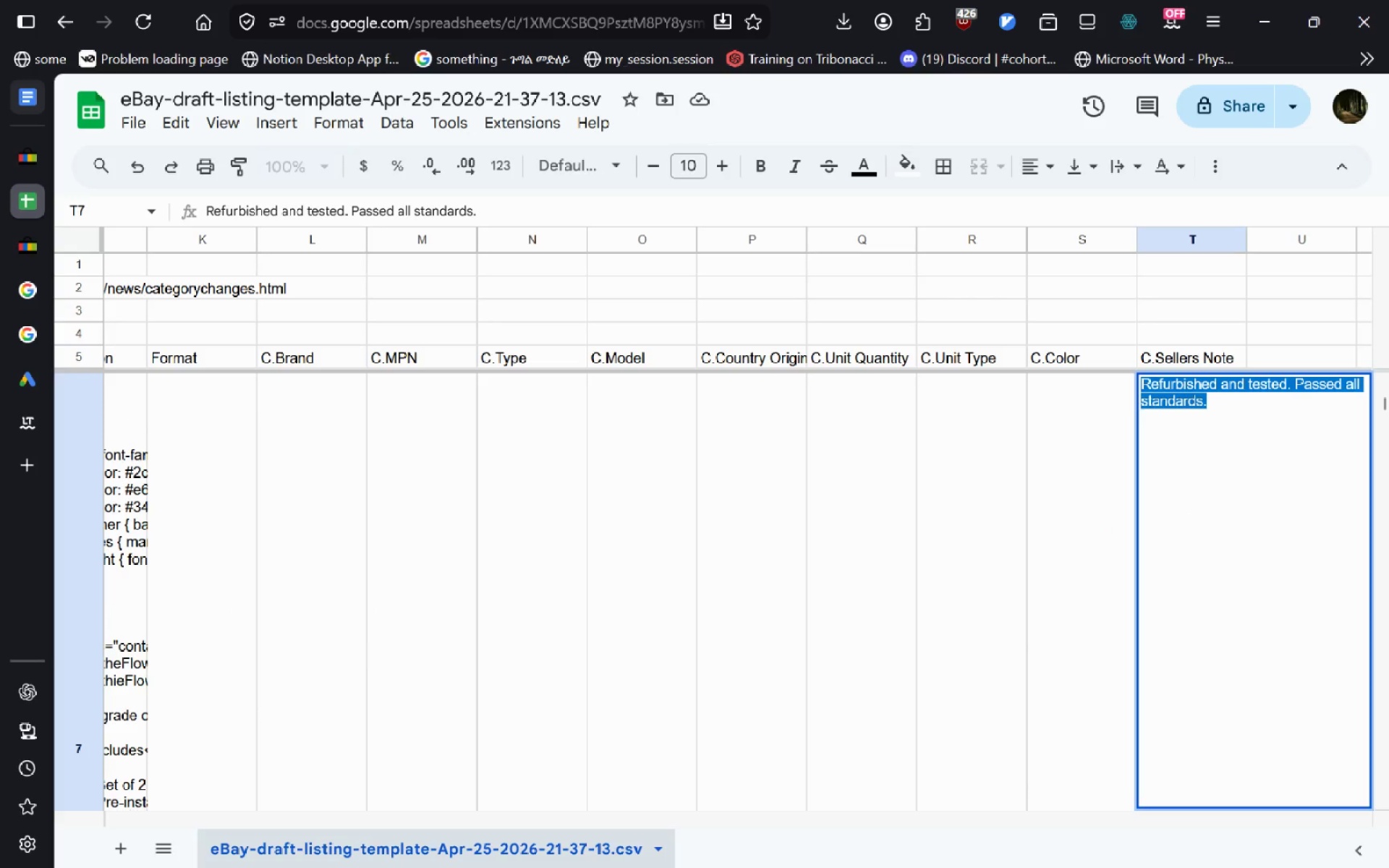 
key(Control+C)
 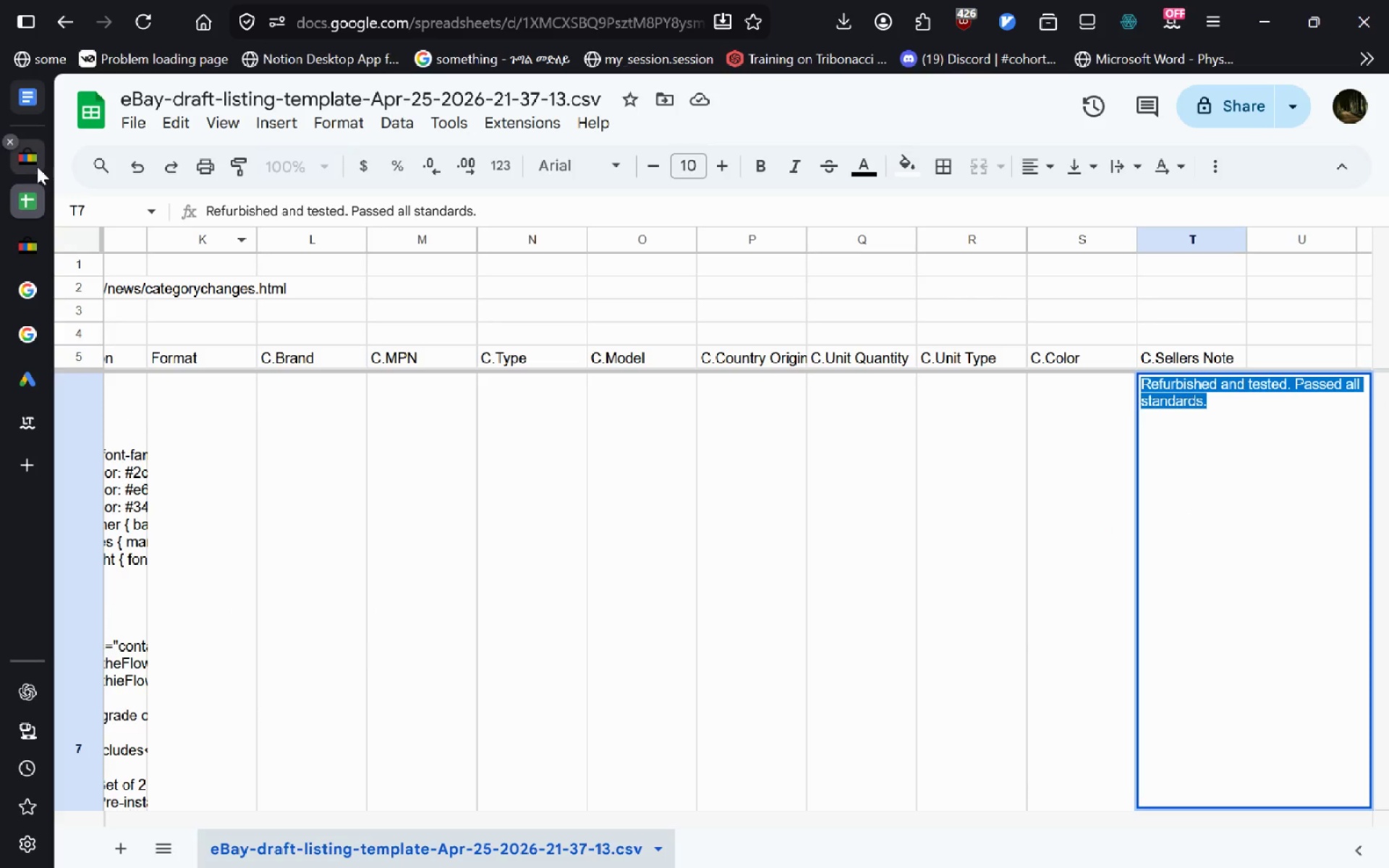 
left_click([38, 166])
 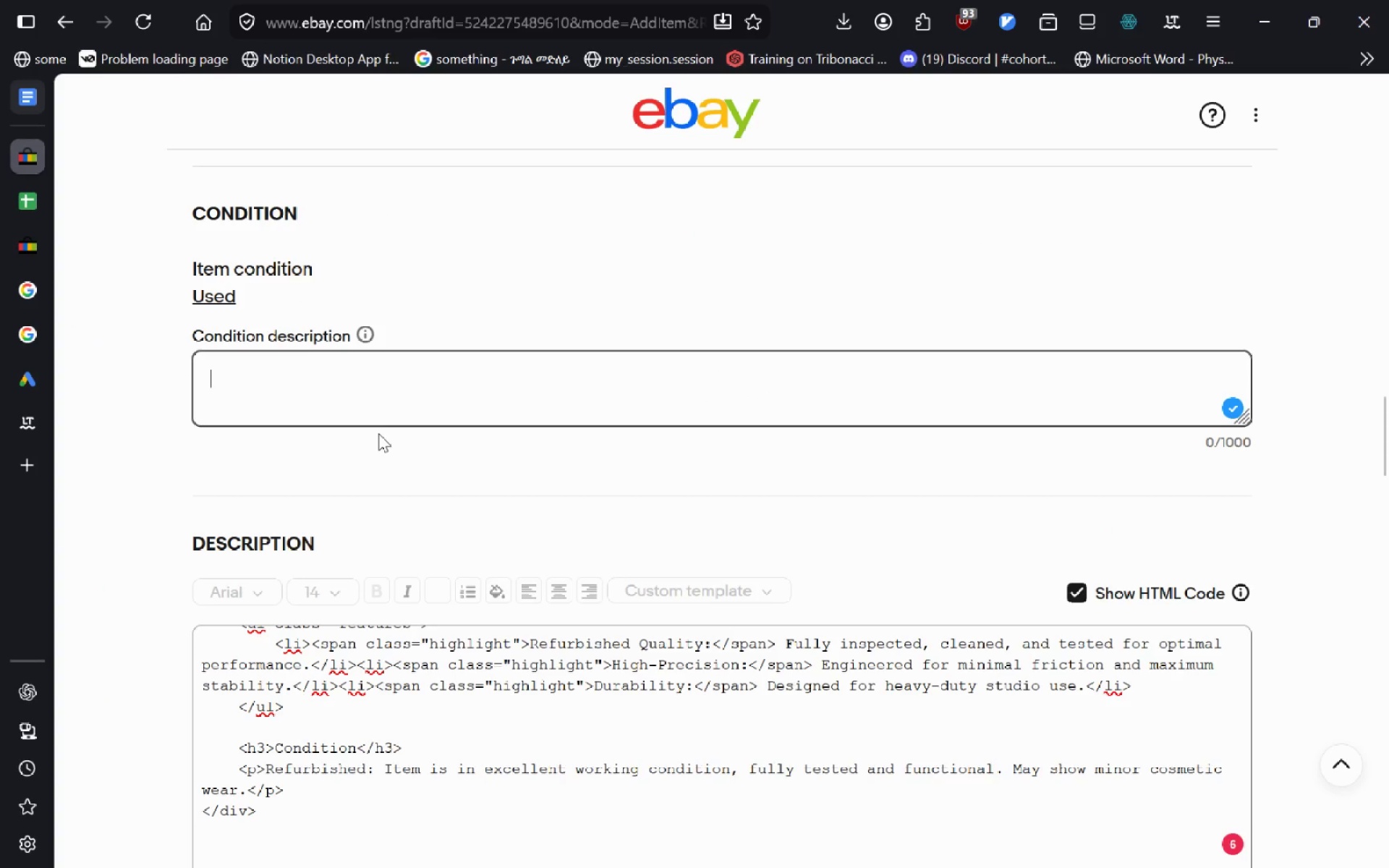 
key(Control+V)
 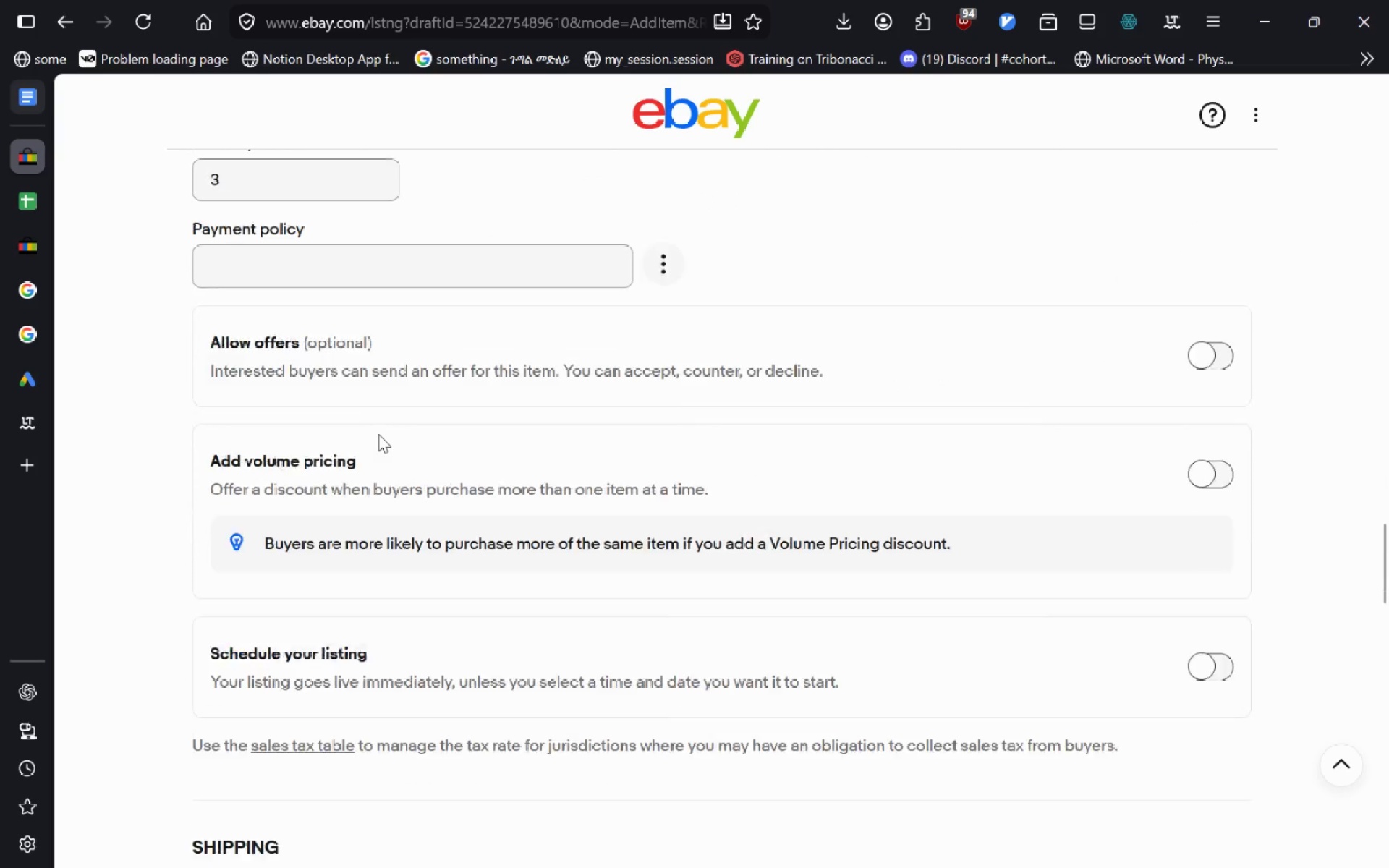 
wait(8.16)
 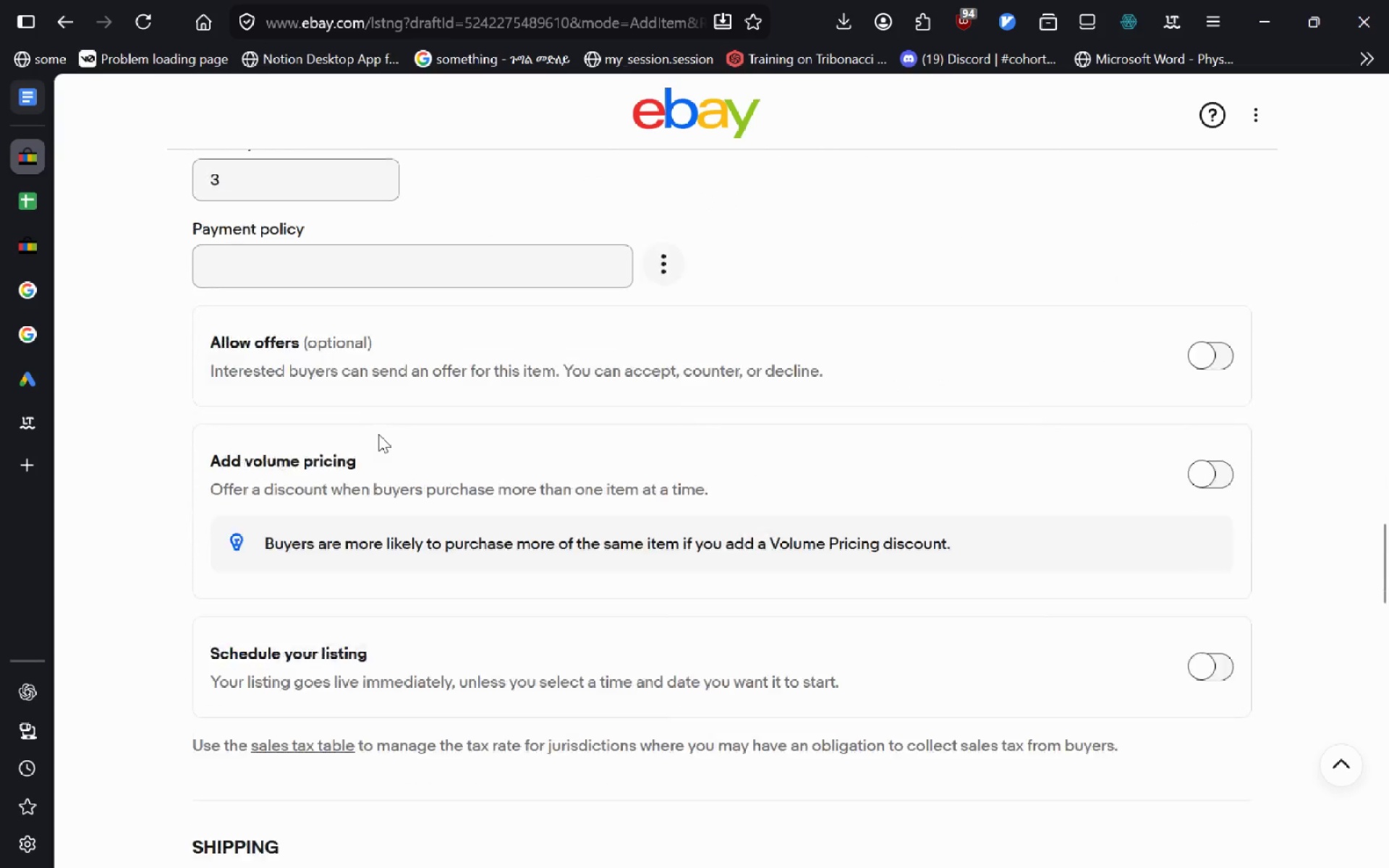 
left_click([673, 221])
 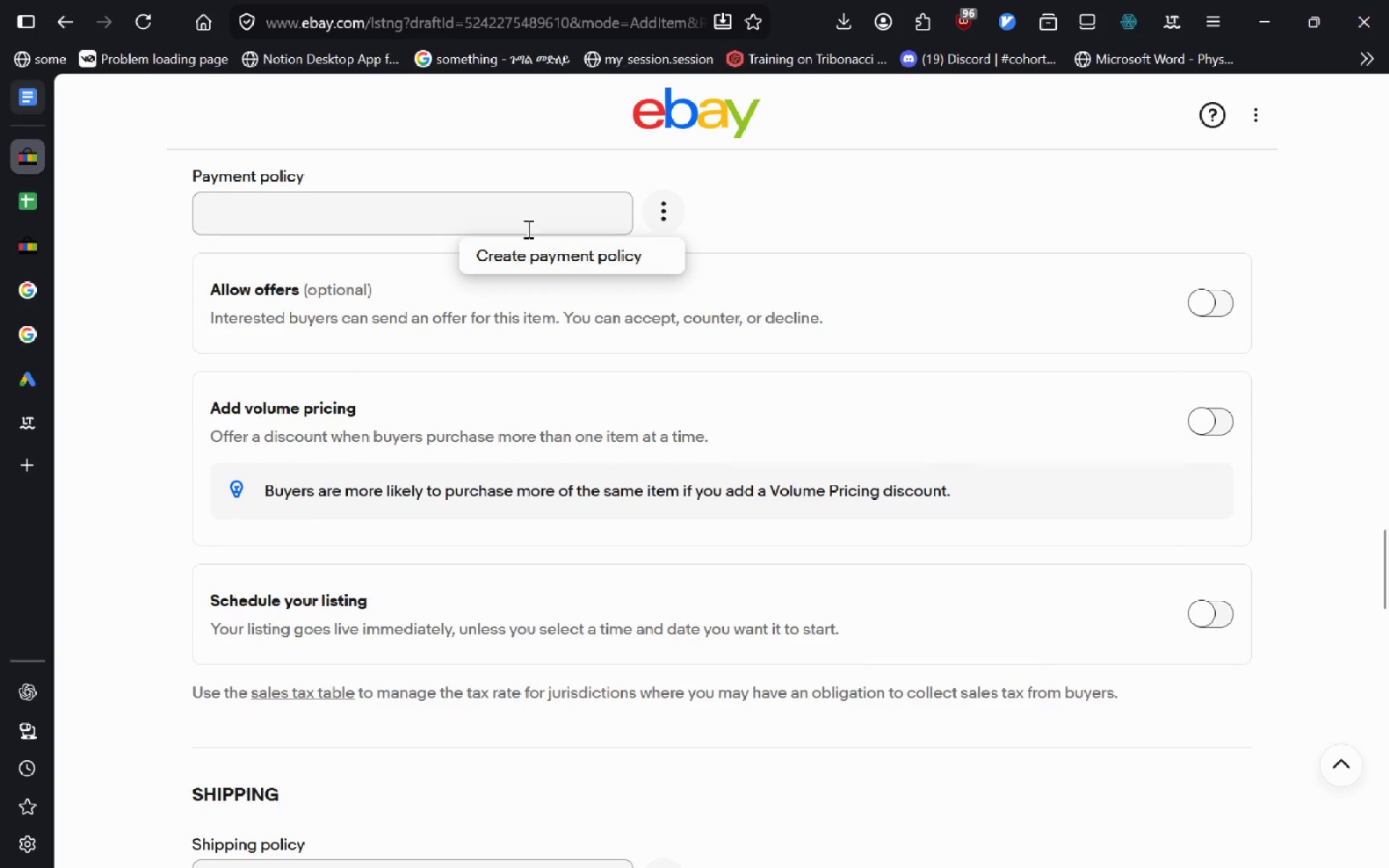 
left_click([524, 226])
 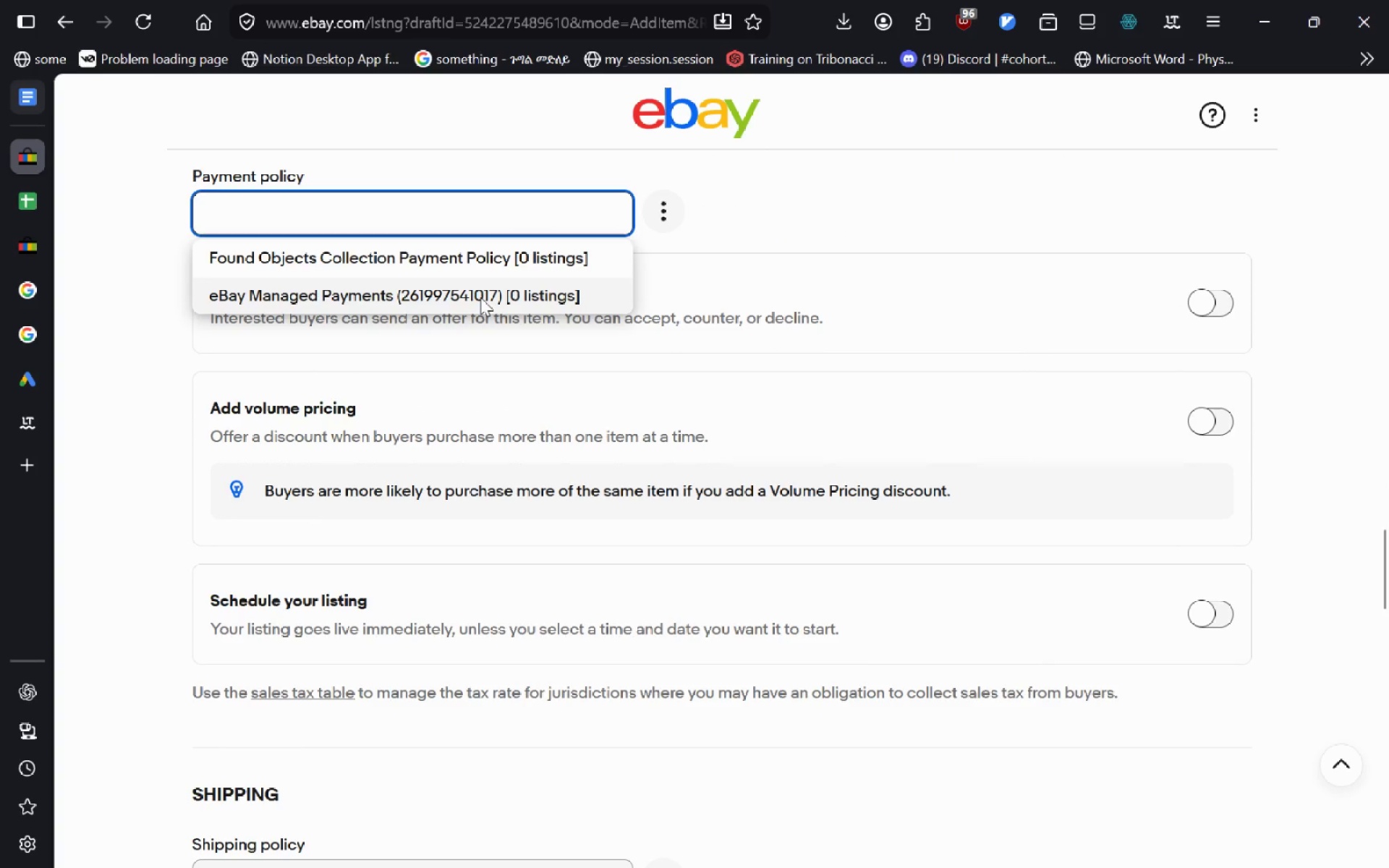 
left_click([480, 297])
 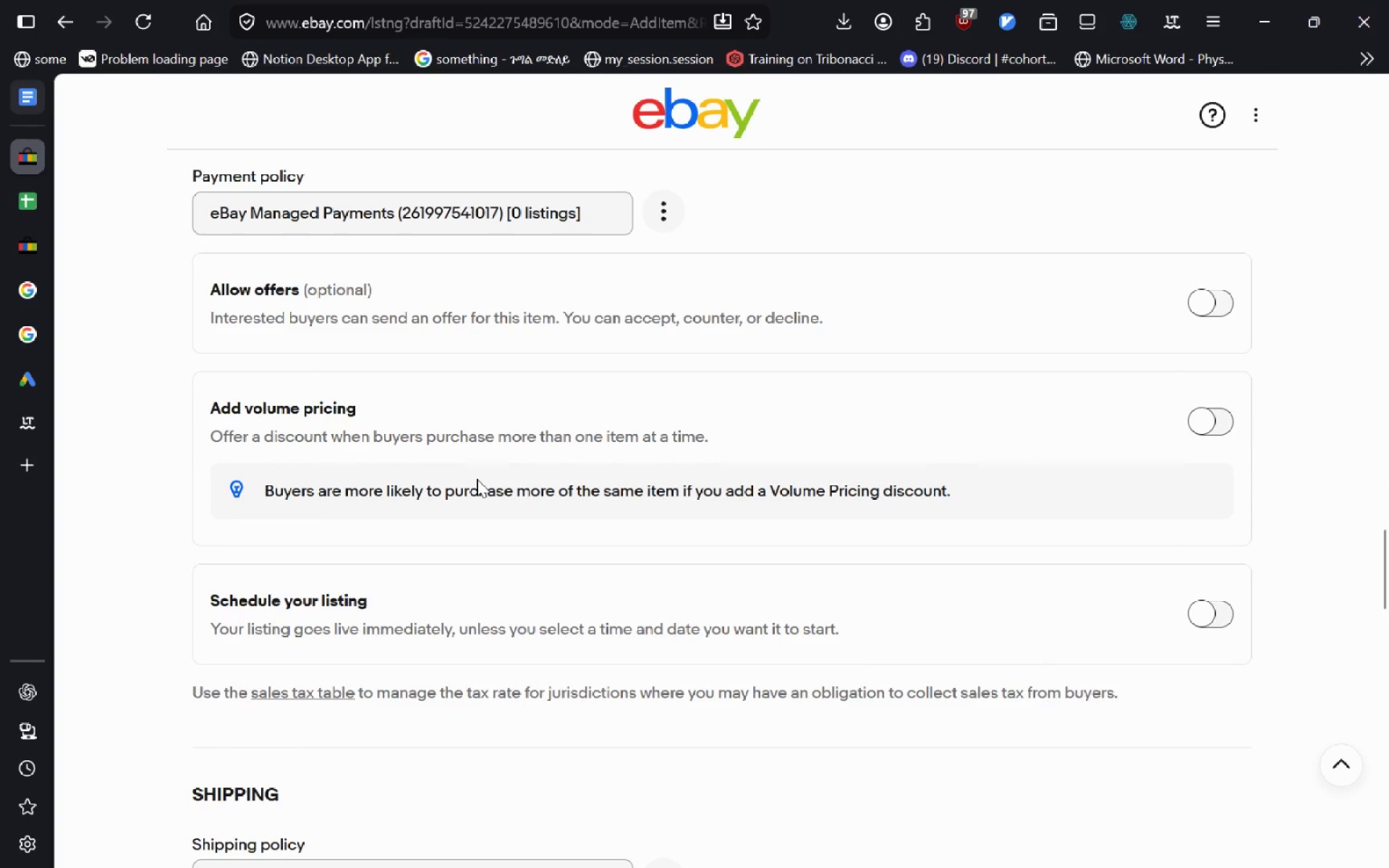 
key(Control+T)
 